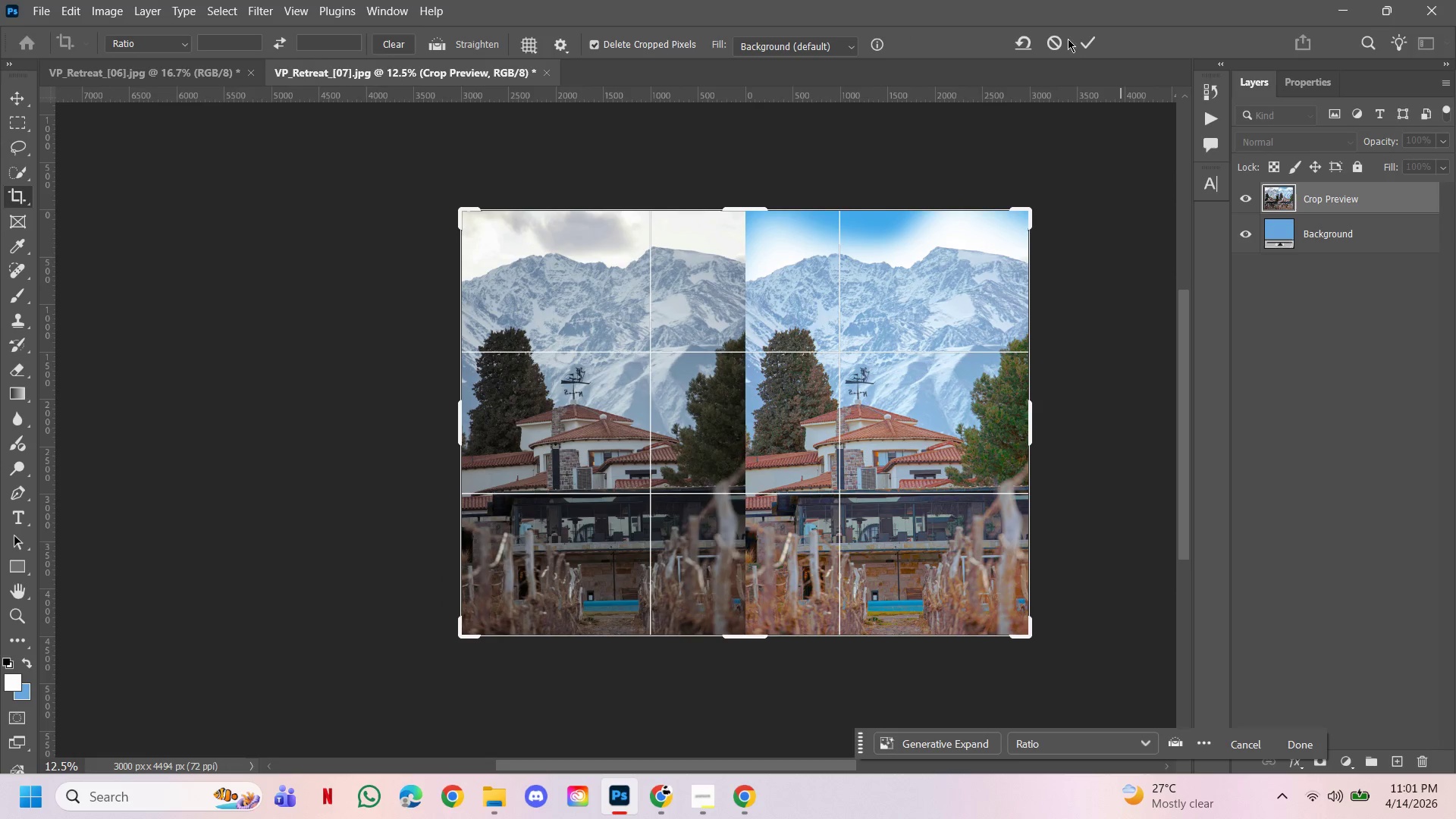 
left_click([1078, 43])
 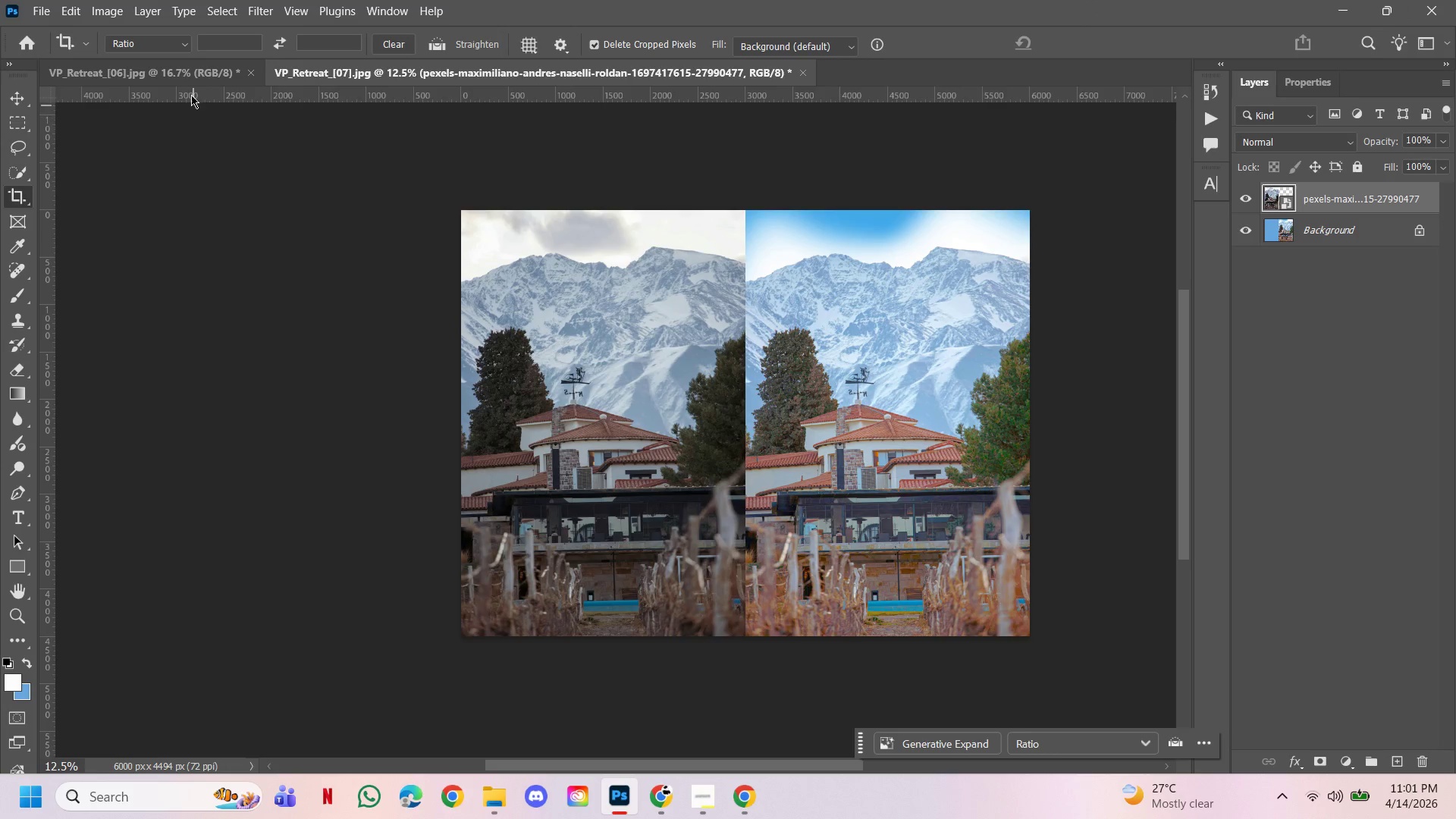 
left_click([190, 81])
 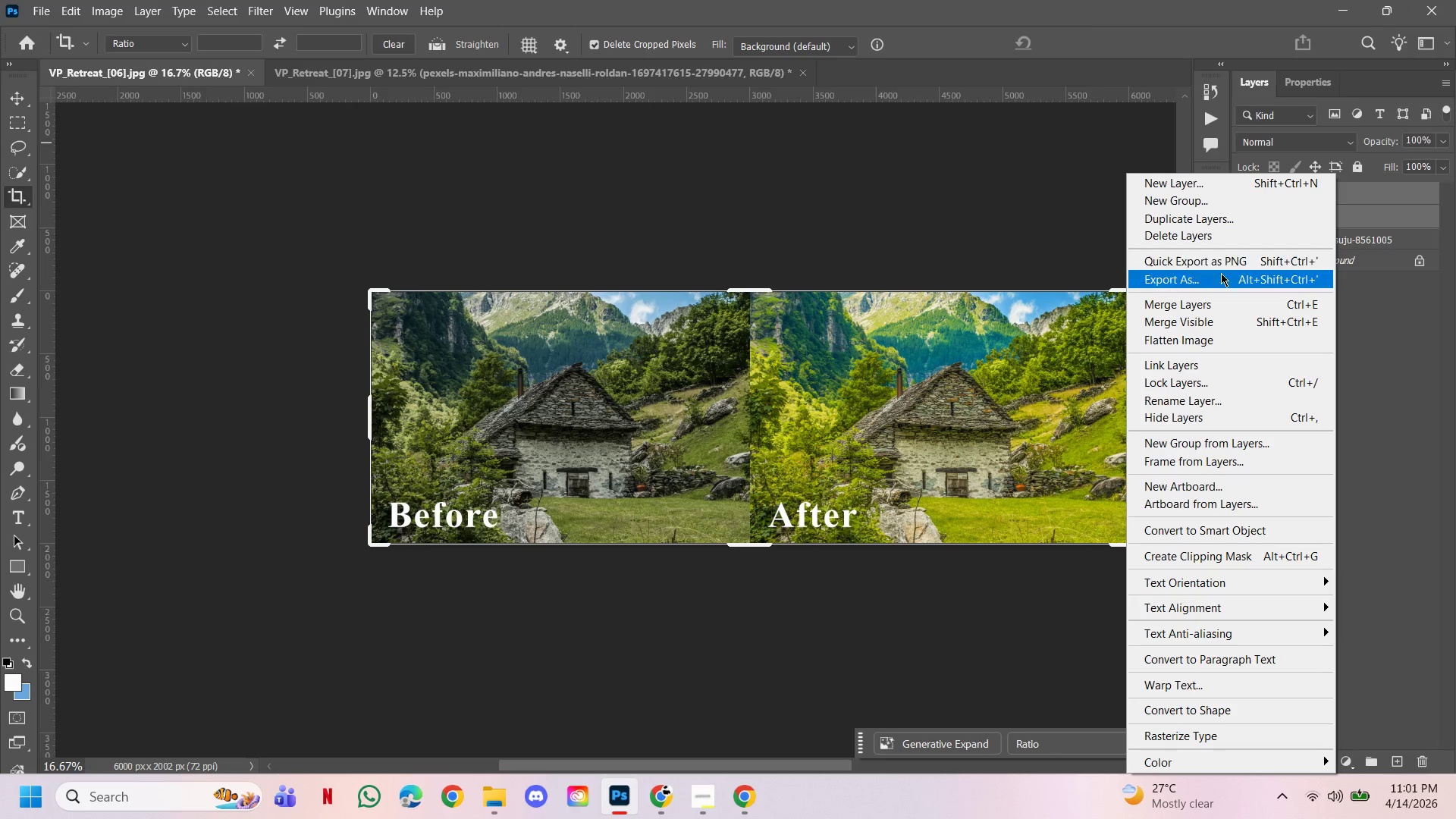 
left_click([1200, 215])
 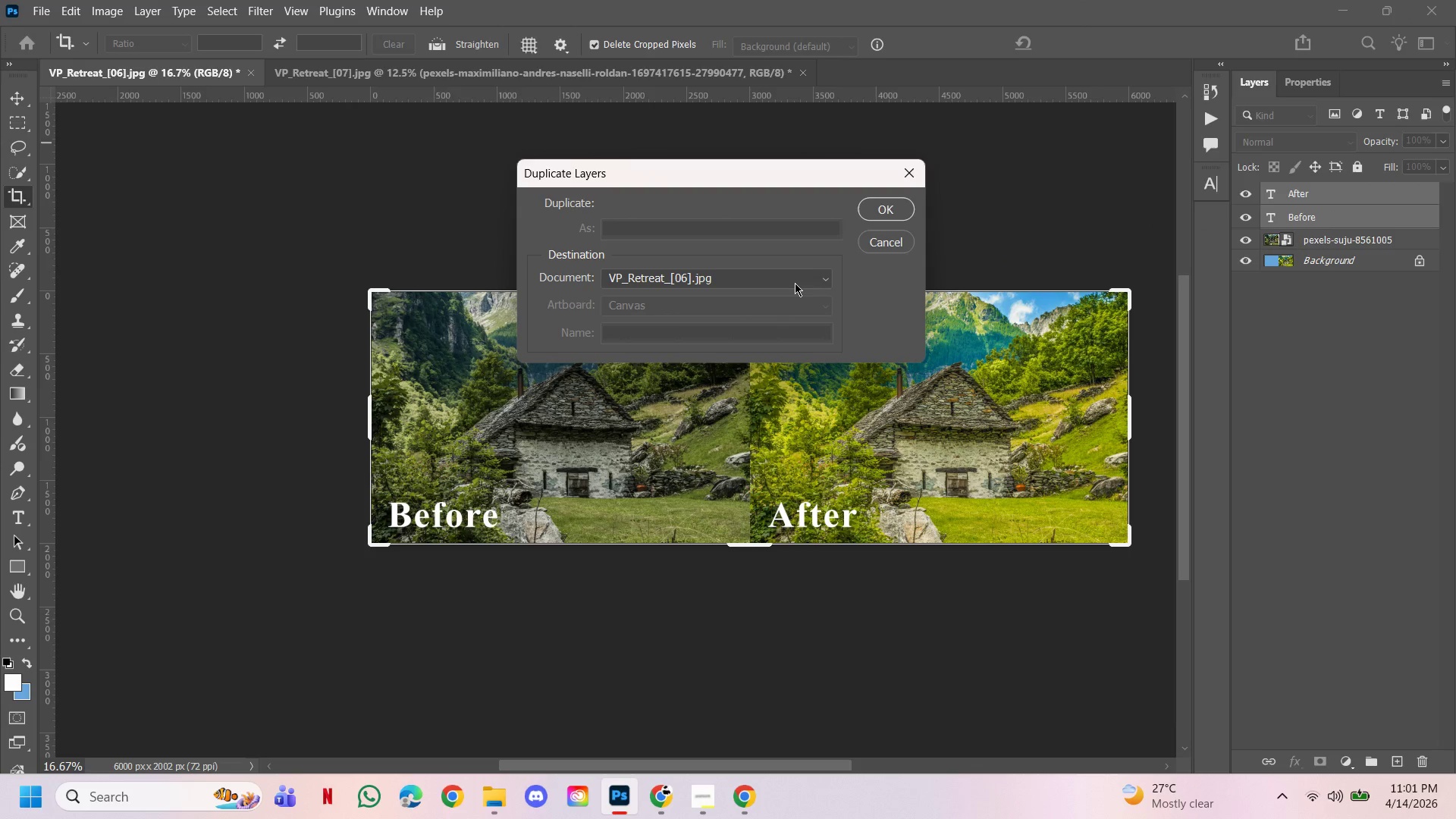 
left_click([795, 283])
 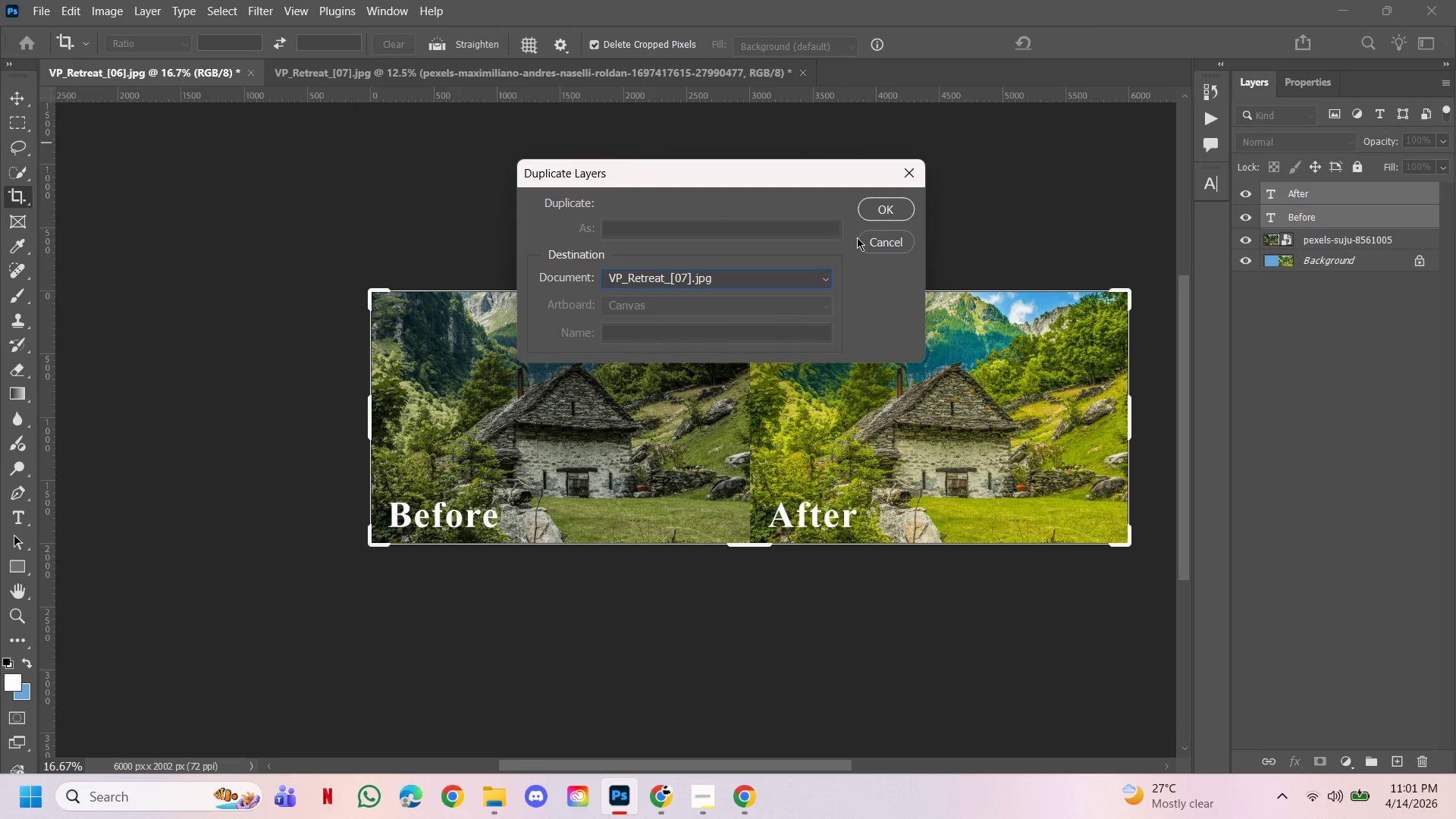 
left_click([870, 218])
 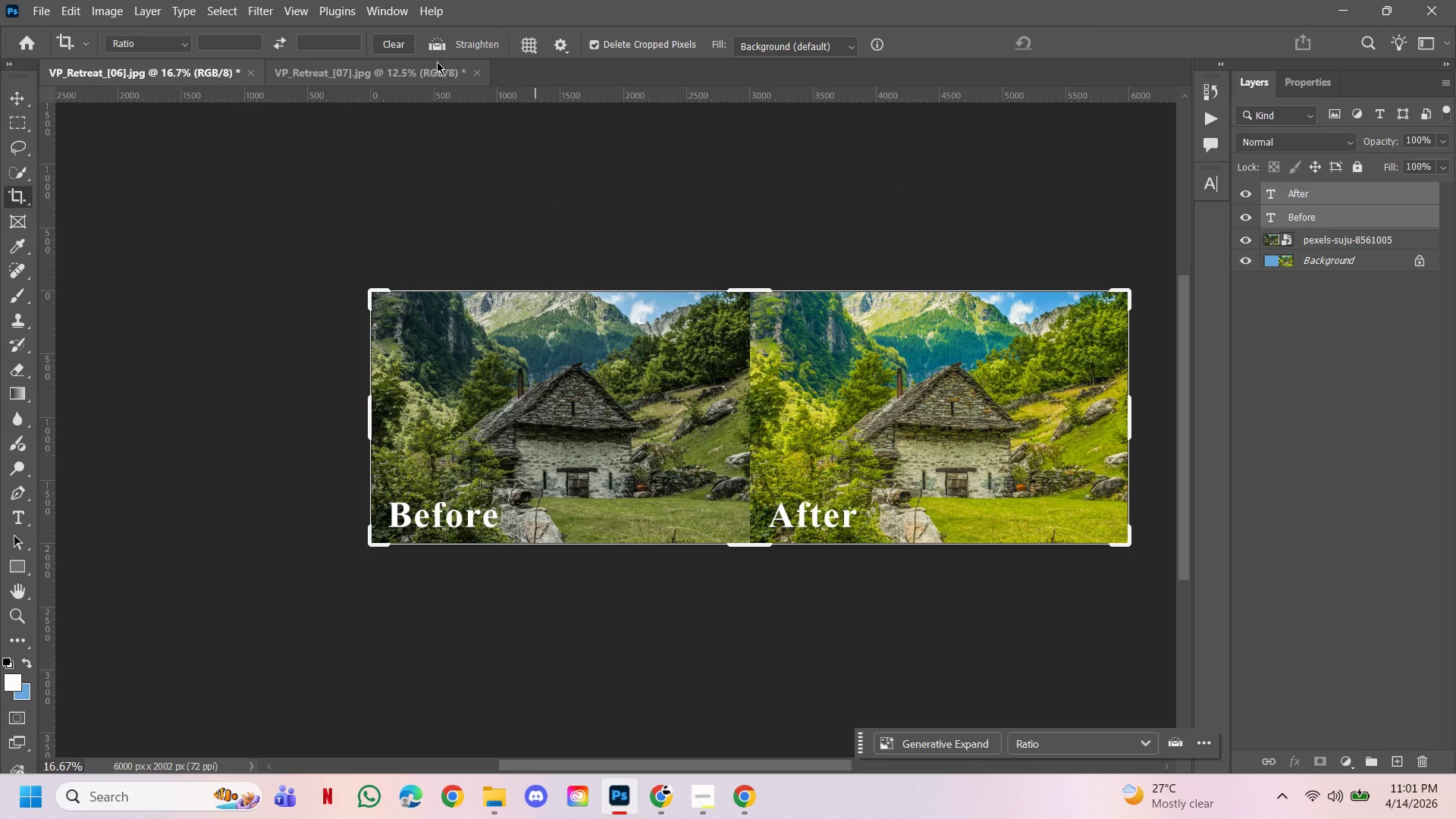 
left_click([428, 71])
 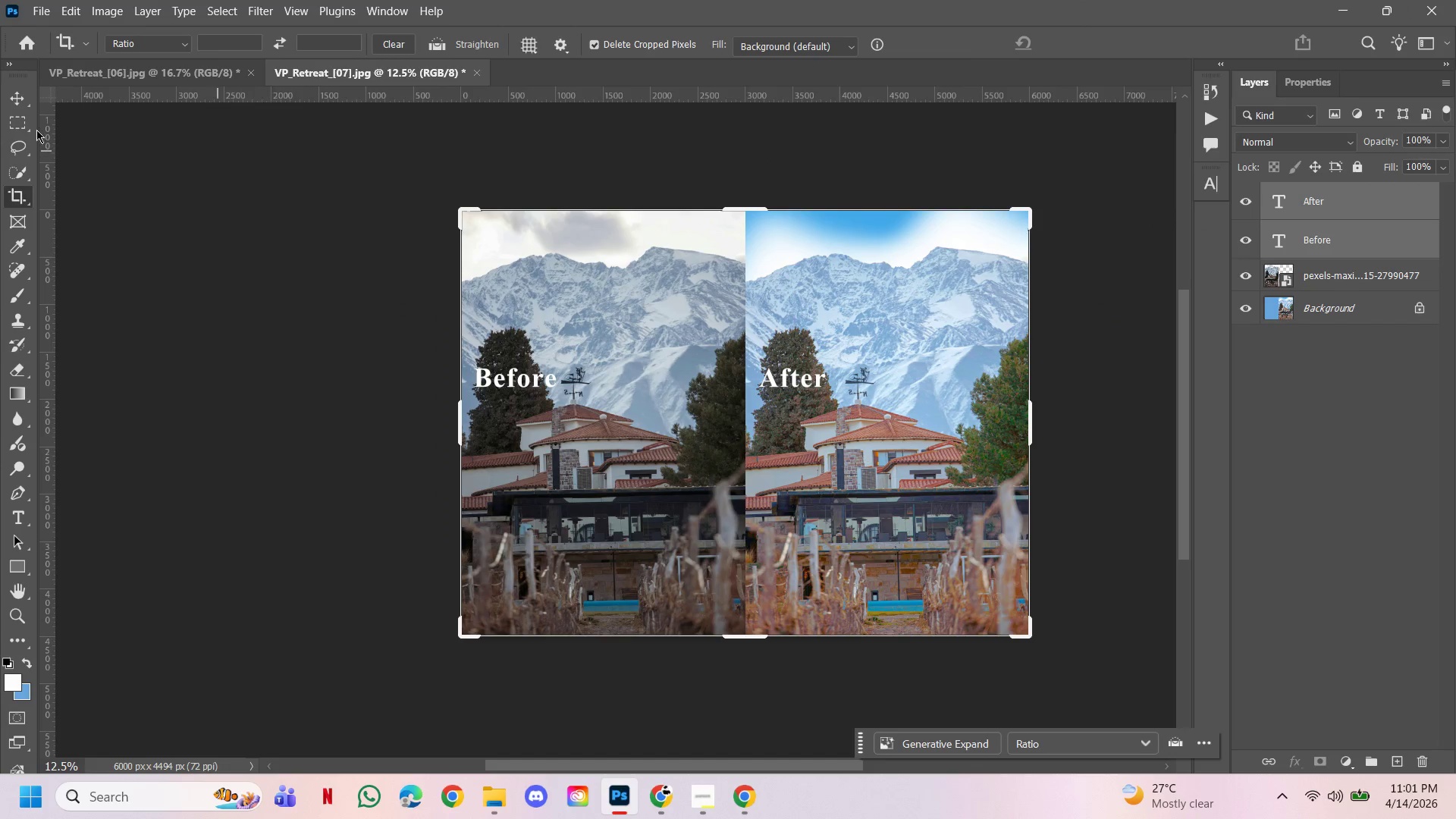 
left_click([9, 102])
 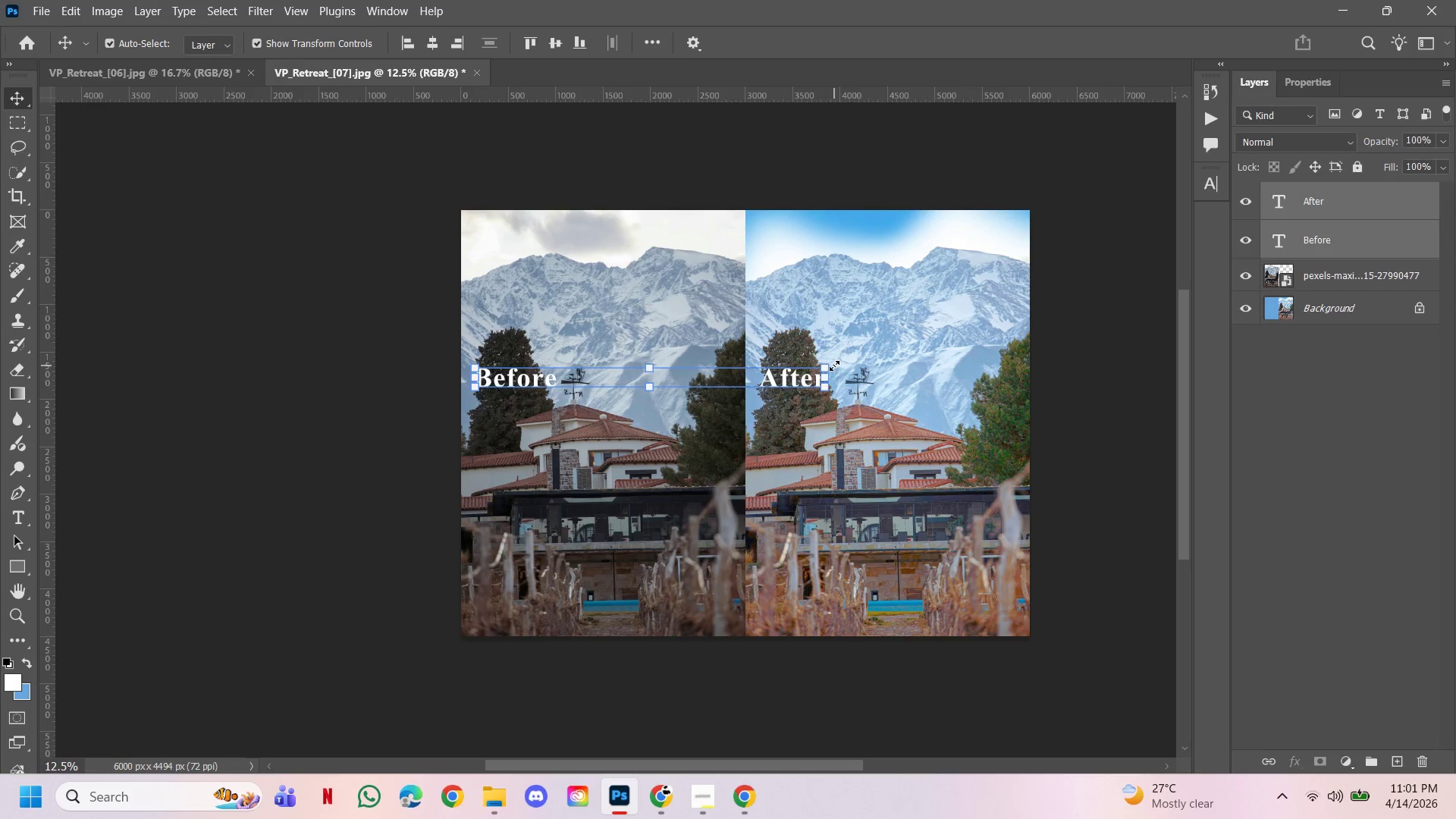 
left_click_drag(start_coordinate=[828, 363], to_coordinate=[920, 352])
 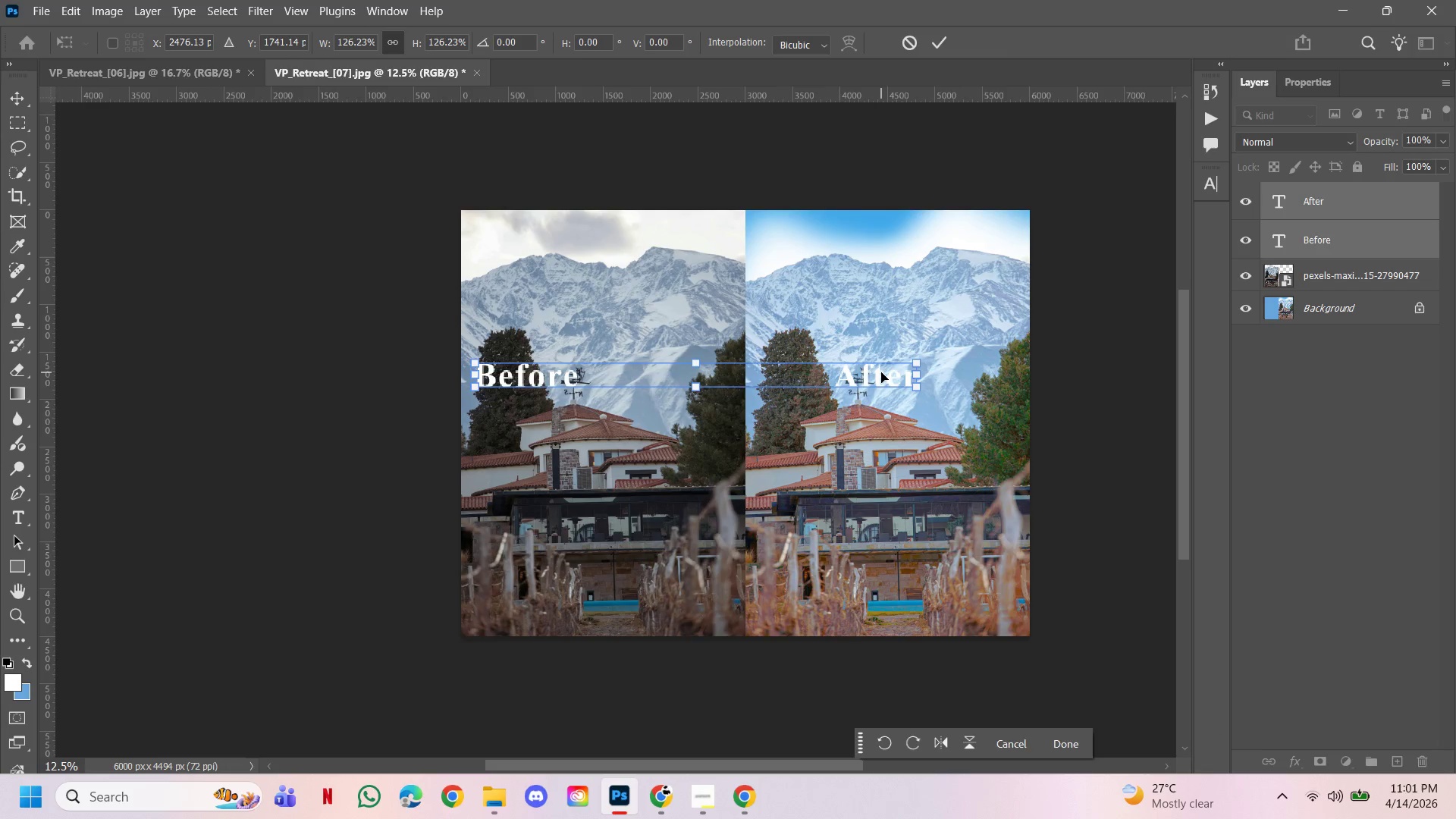 
left_click_drag(start_coordinate=[881, 372], to_coordinate=[889, 604])
 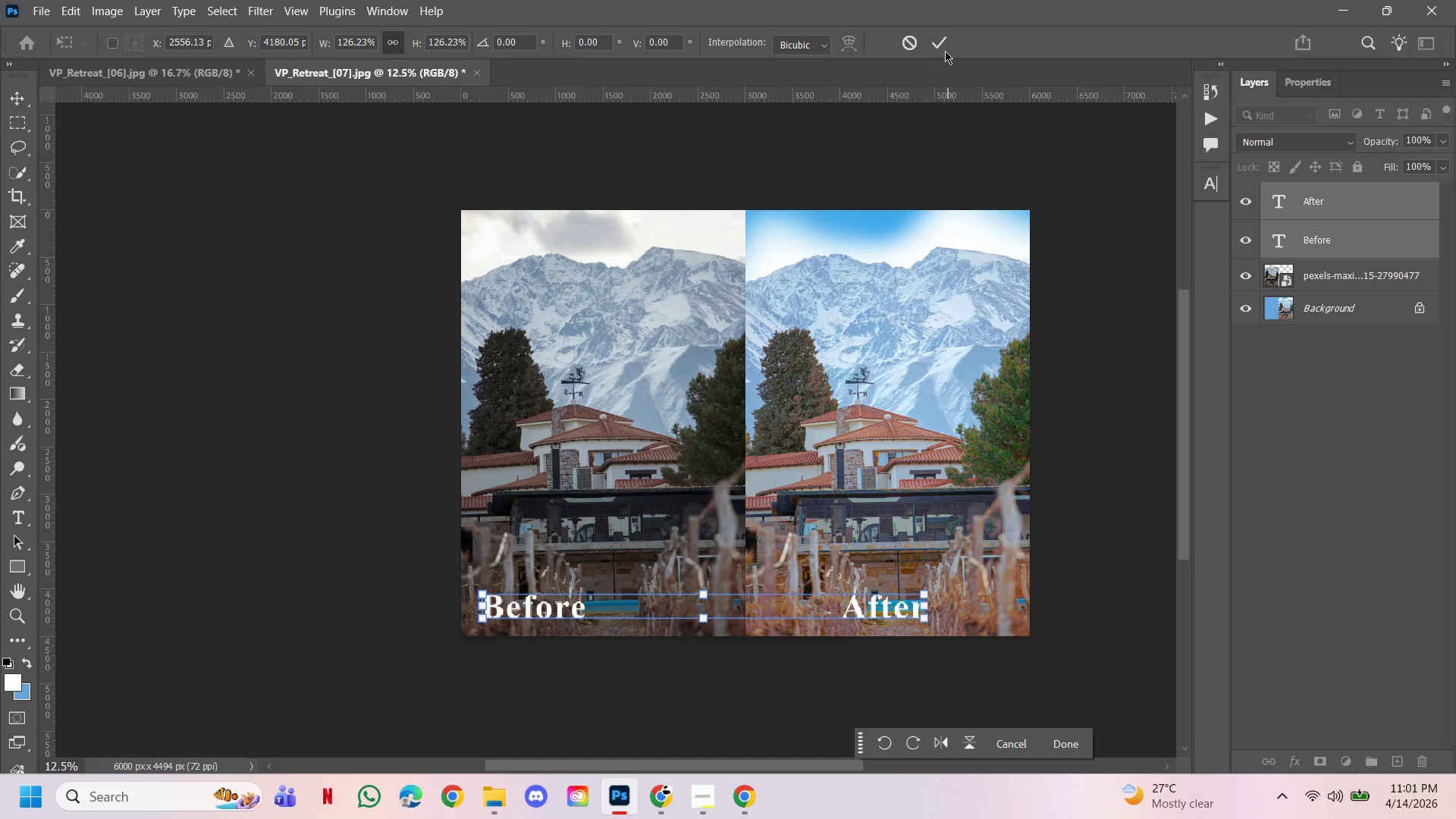 
left_click([940, 46])
 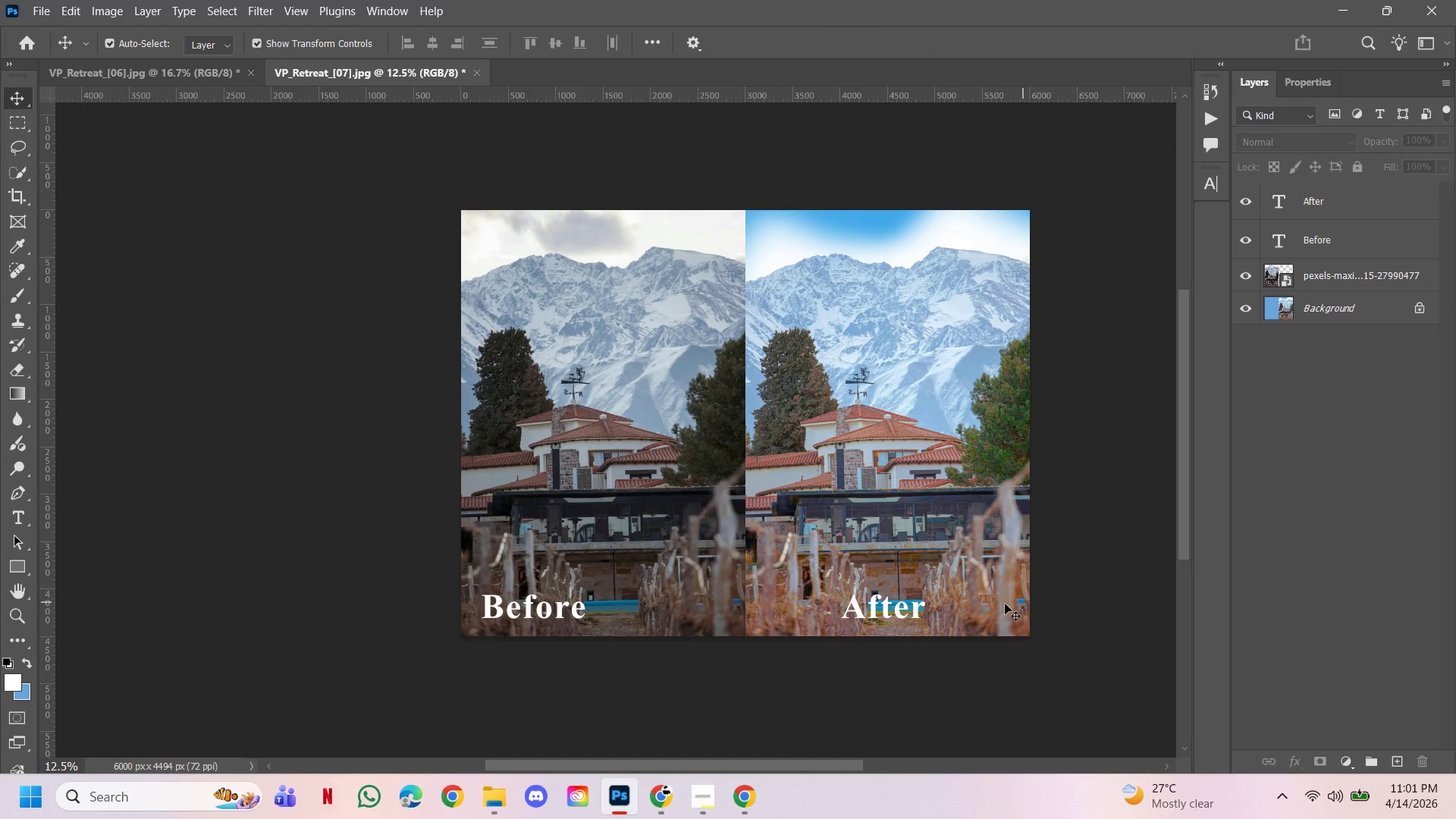 
left_click([902, 611])
 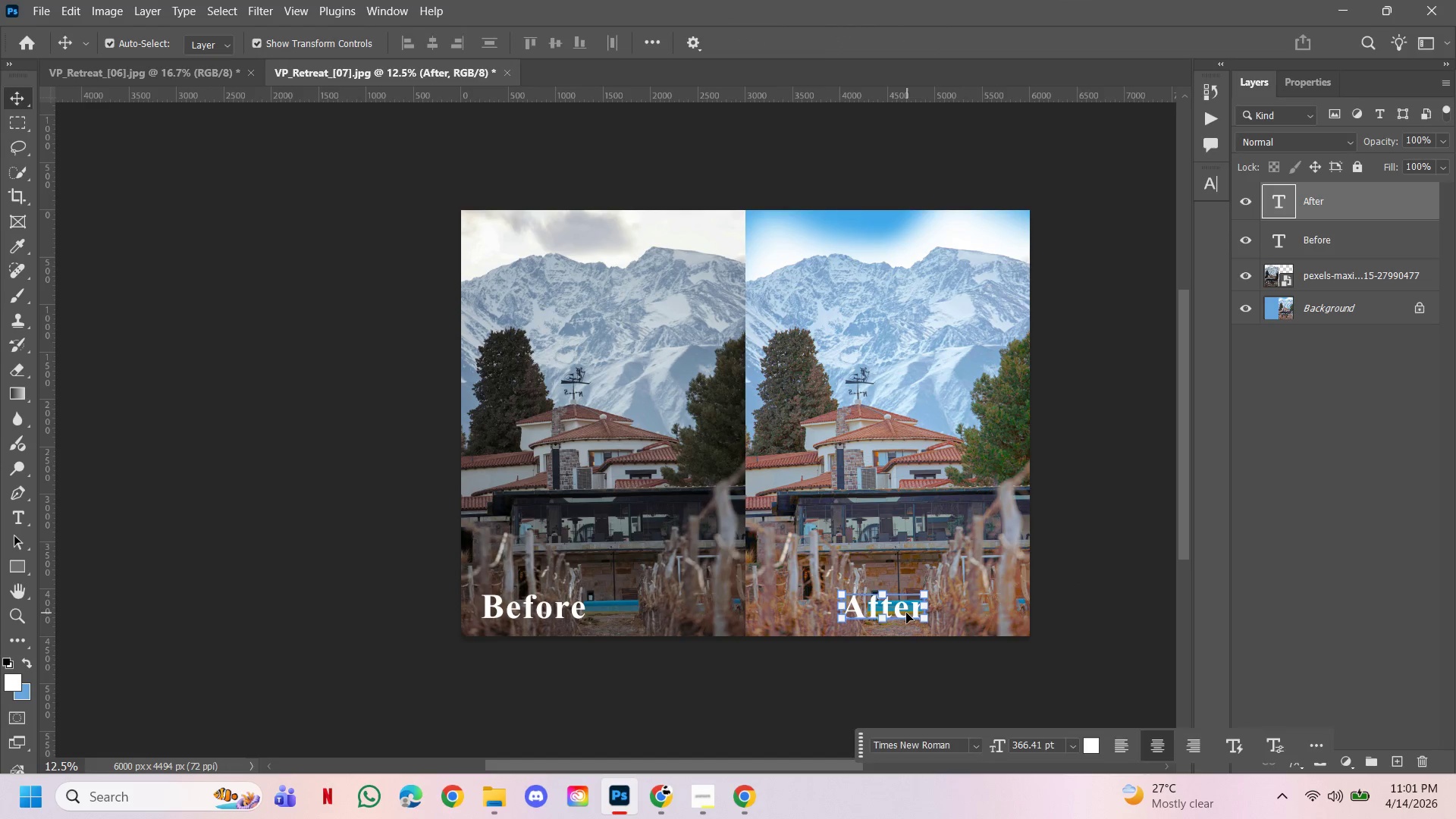 
left_click_drag(start_coordinate=[906, 613], to_coordinate=[833, 614])
 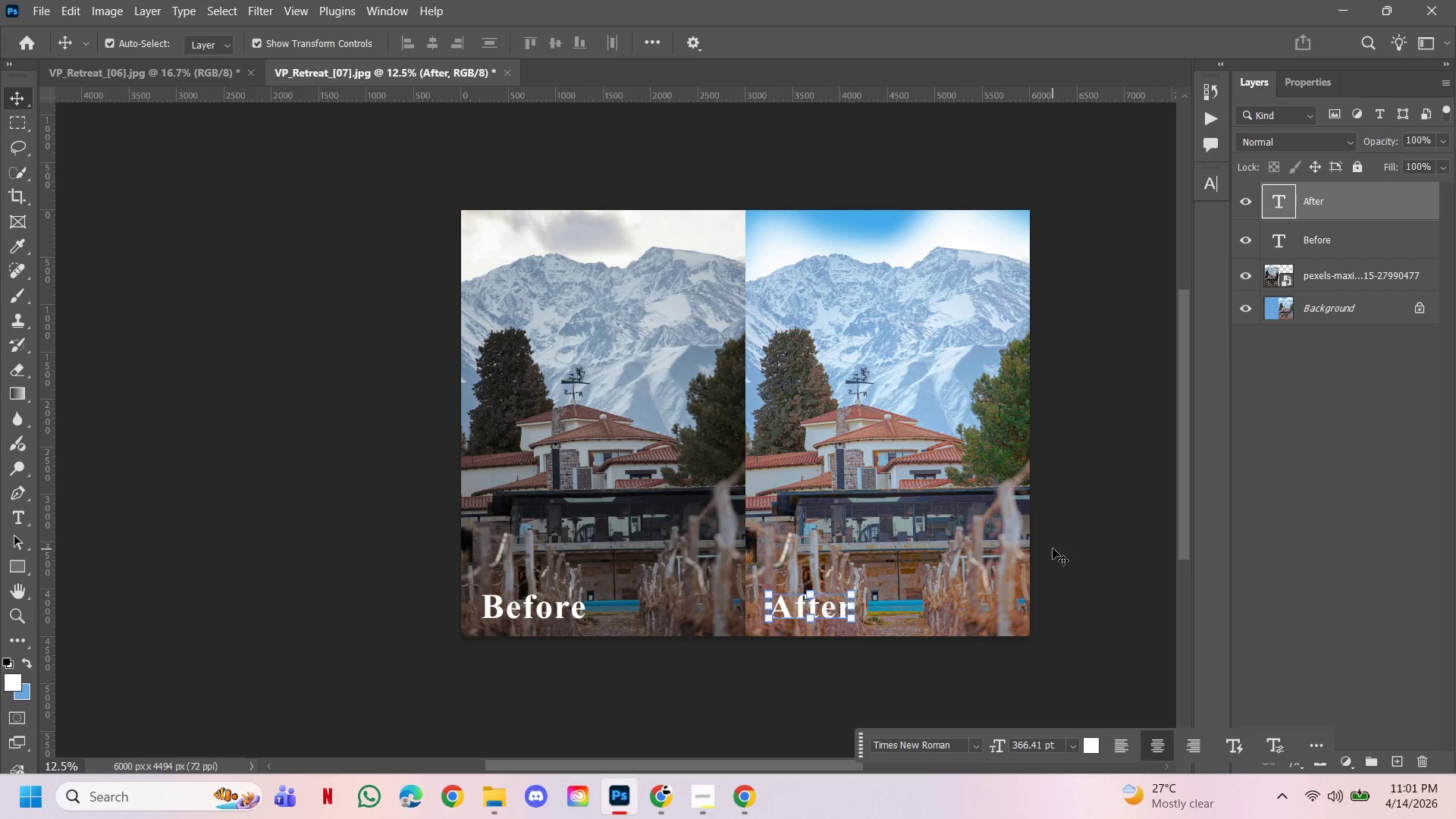 
hold_key(key=ShiftLeft, duration=2.25)
 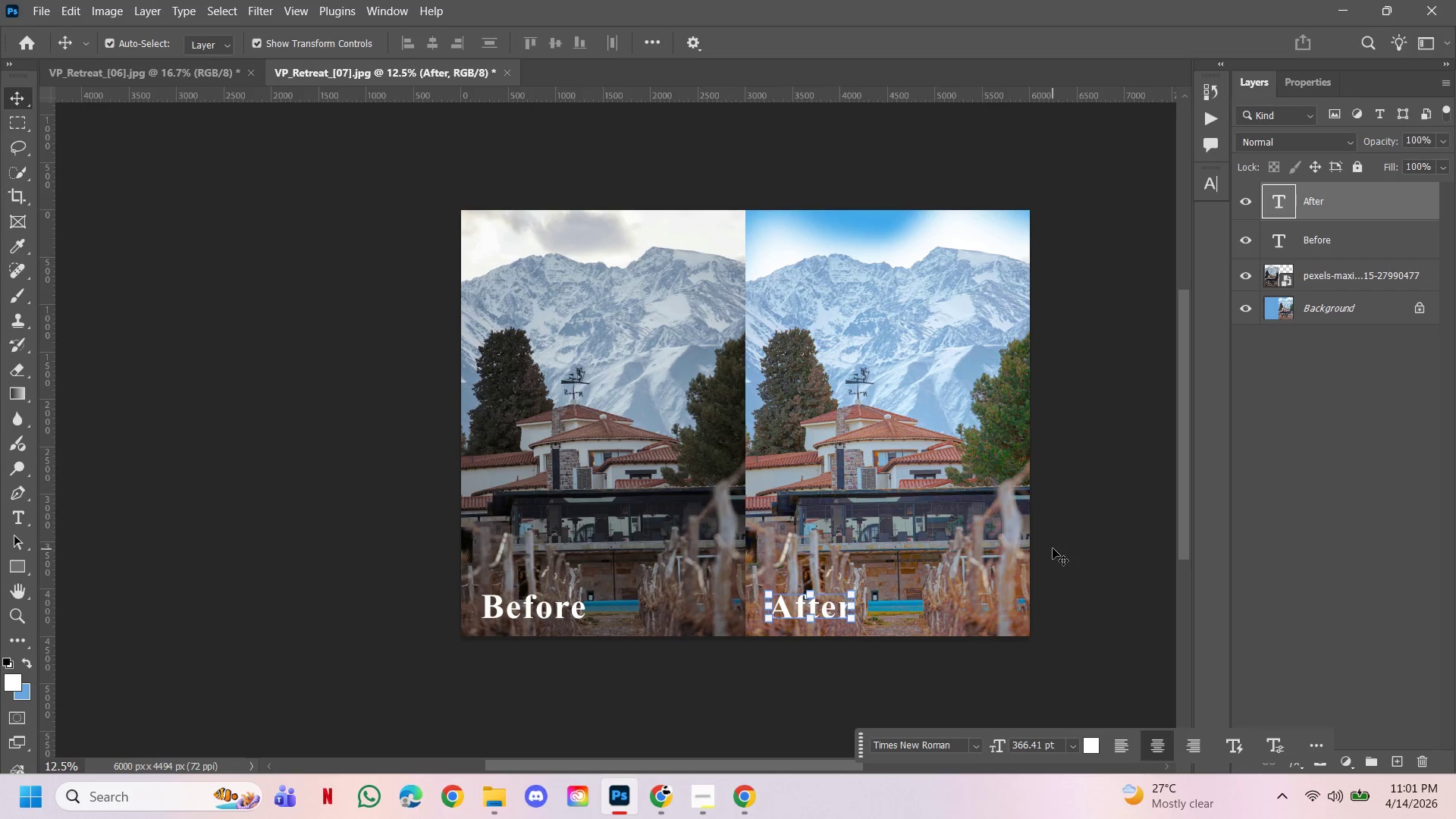 
left_click([1053, 548])
 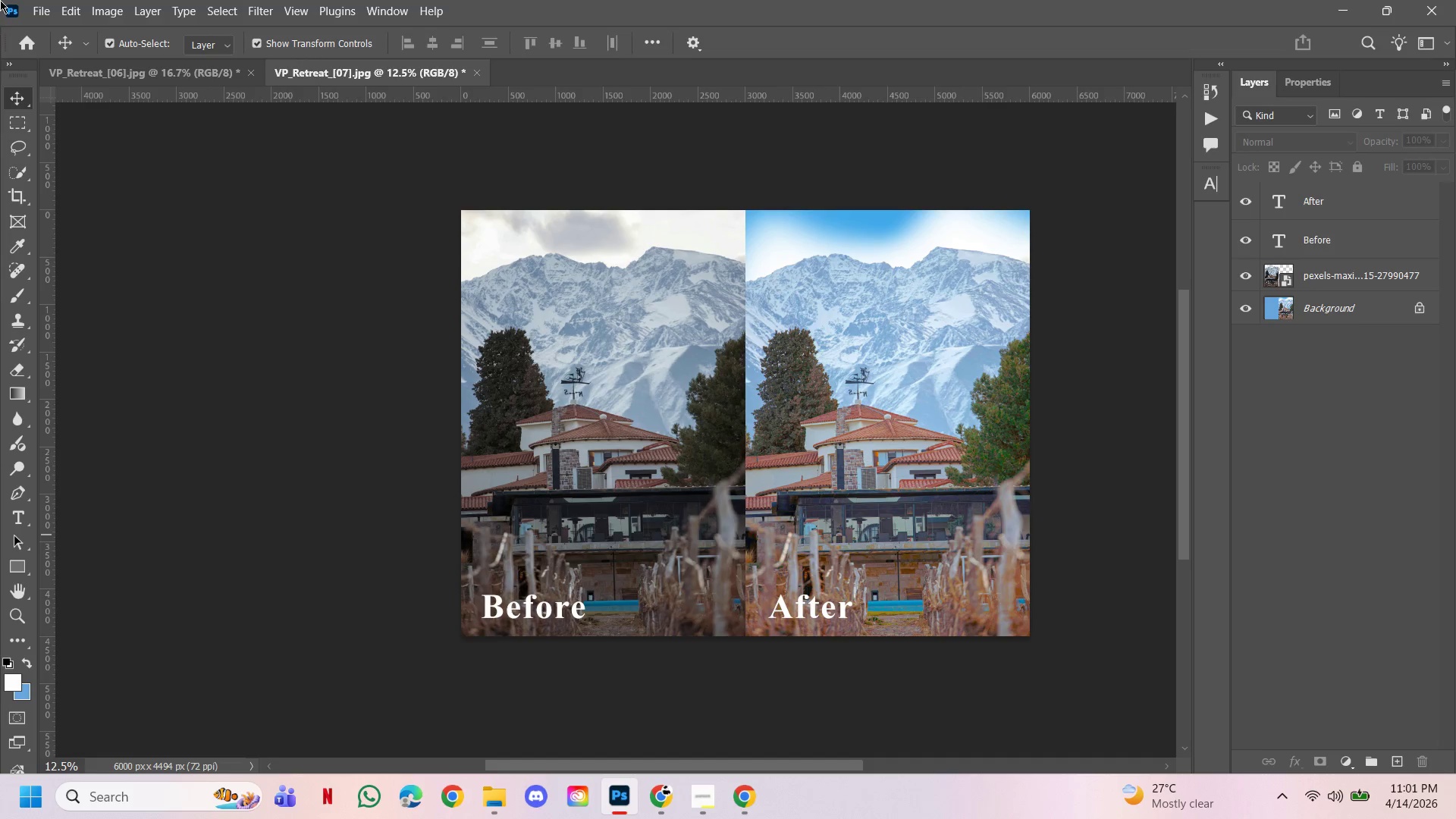 
left_click([35, 5])
 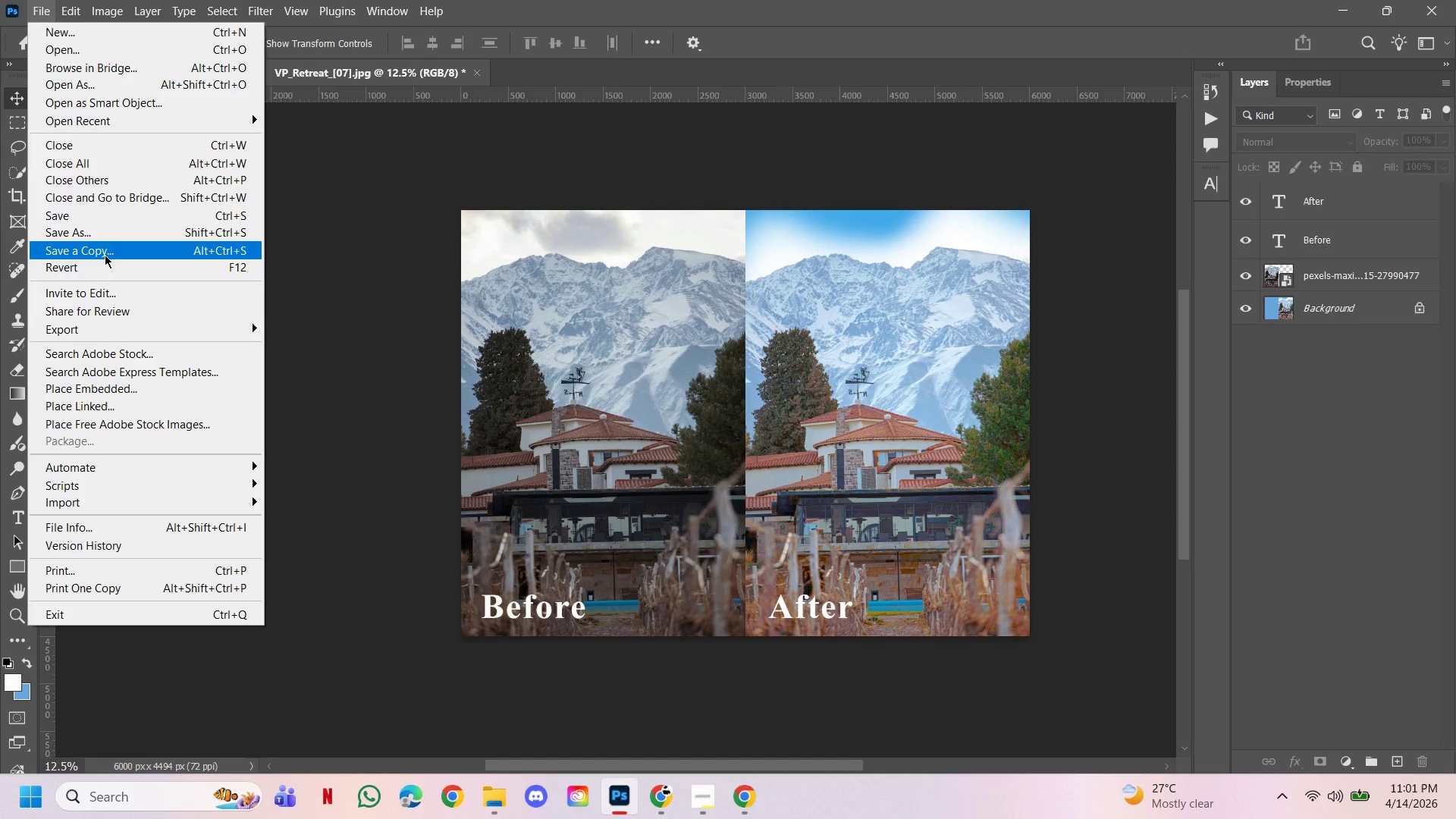 
left_click([103, 250])
 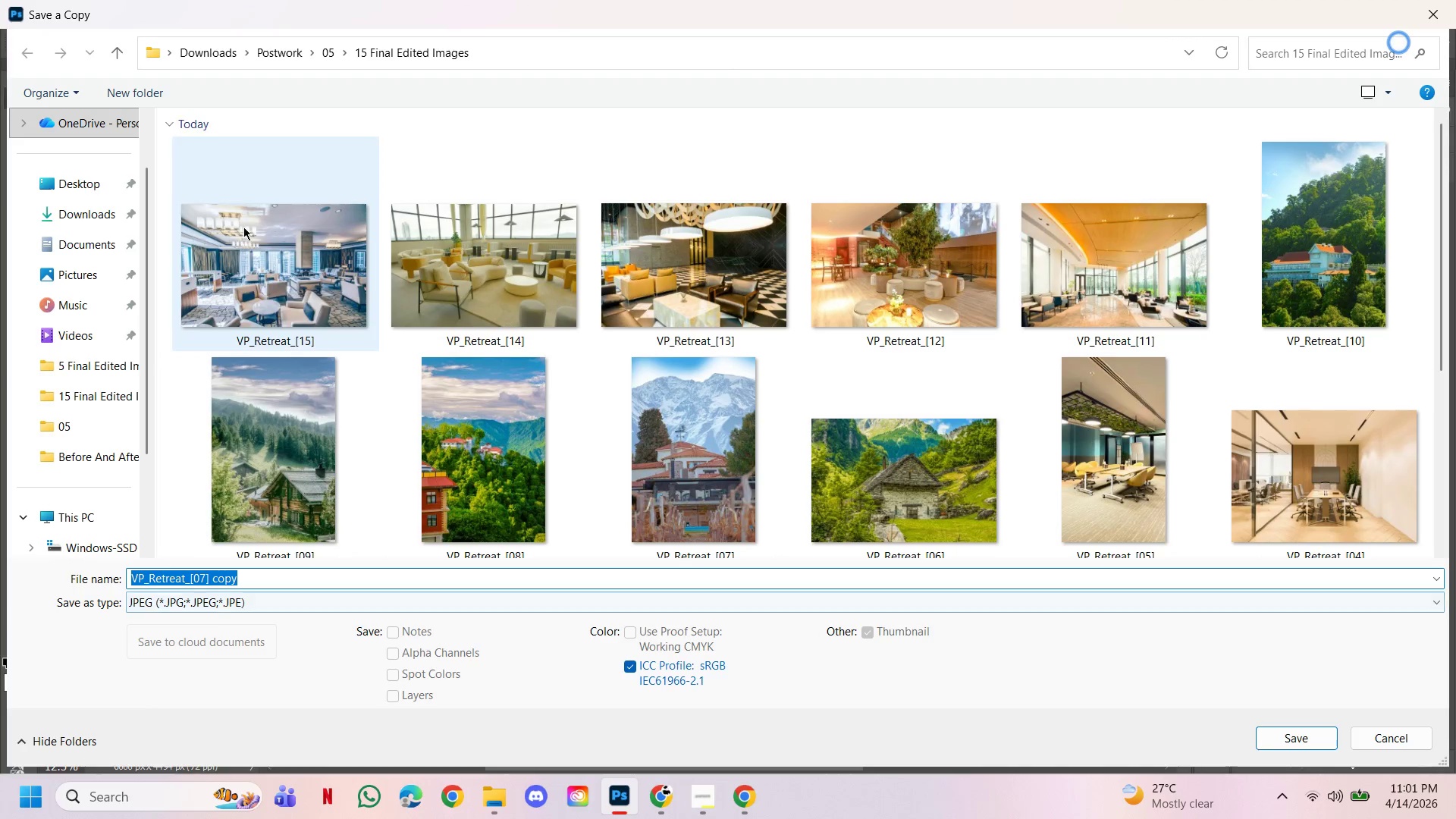 
left_click([328, 52])
 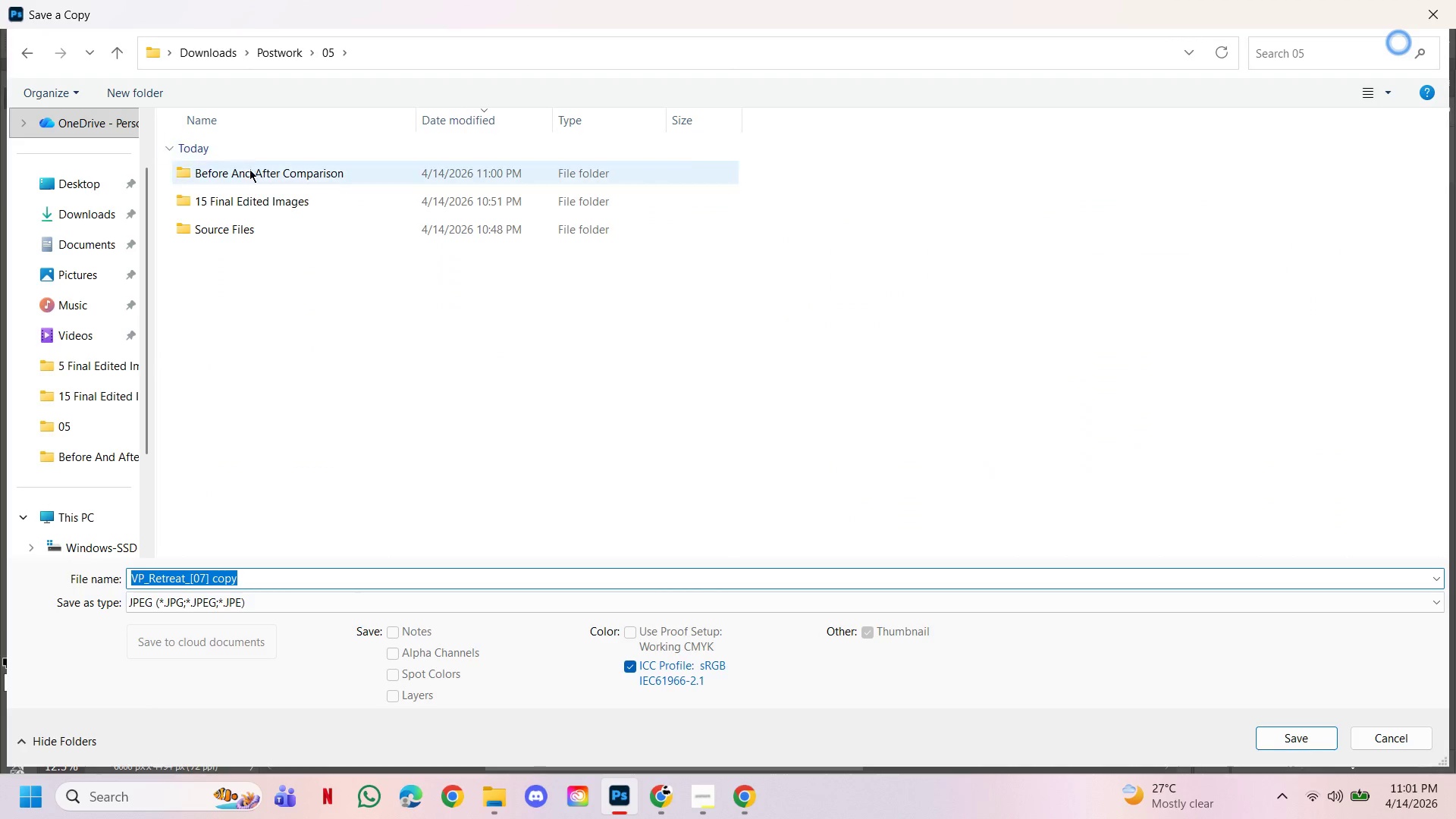 
double_click([249, 169])
 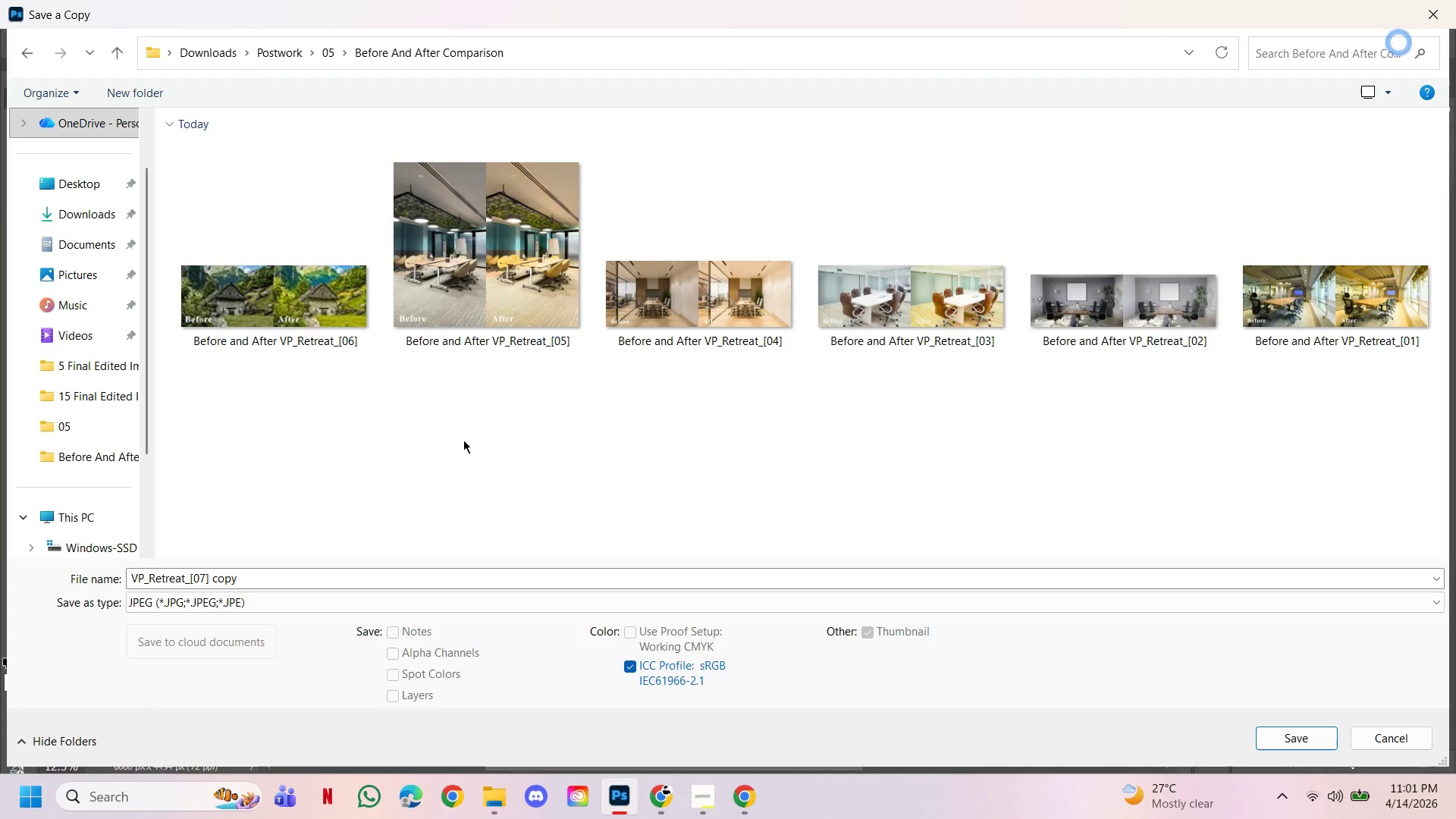 
left_click([463, 441])
 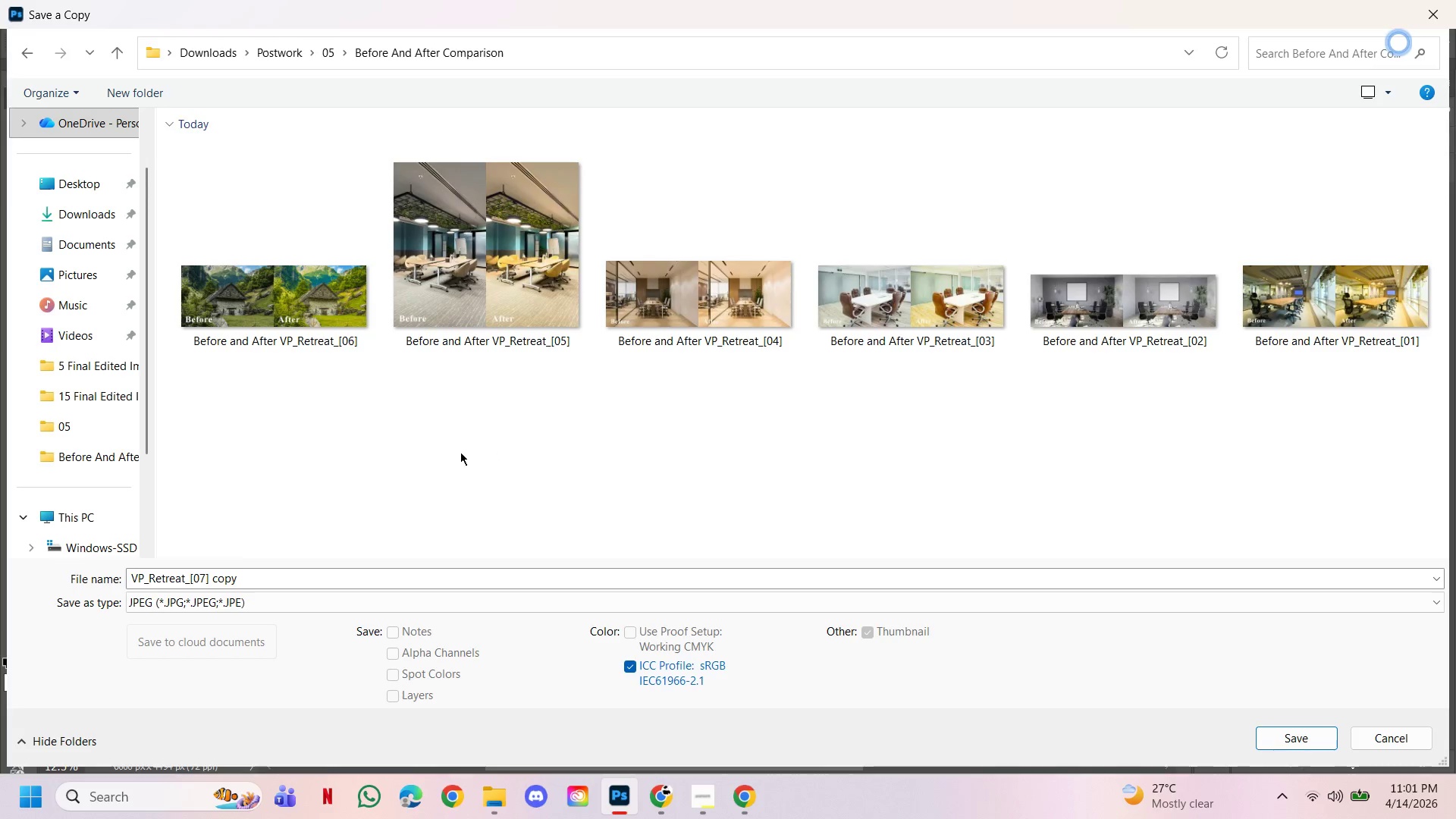 
left_click([460, 452])
 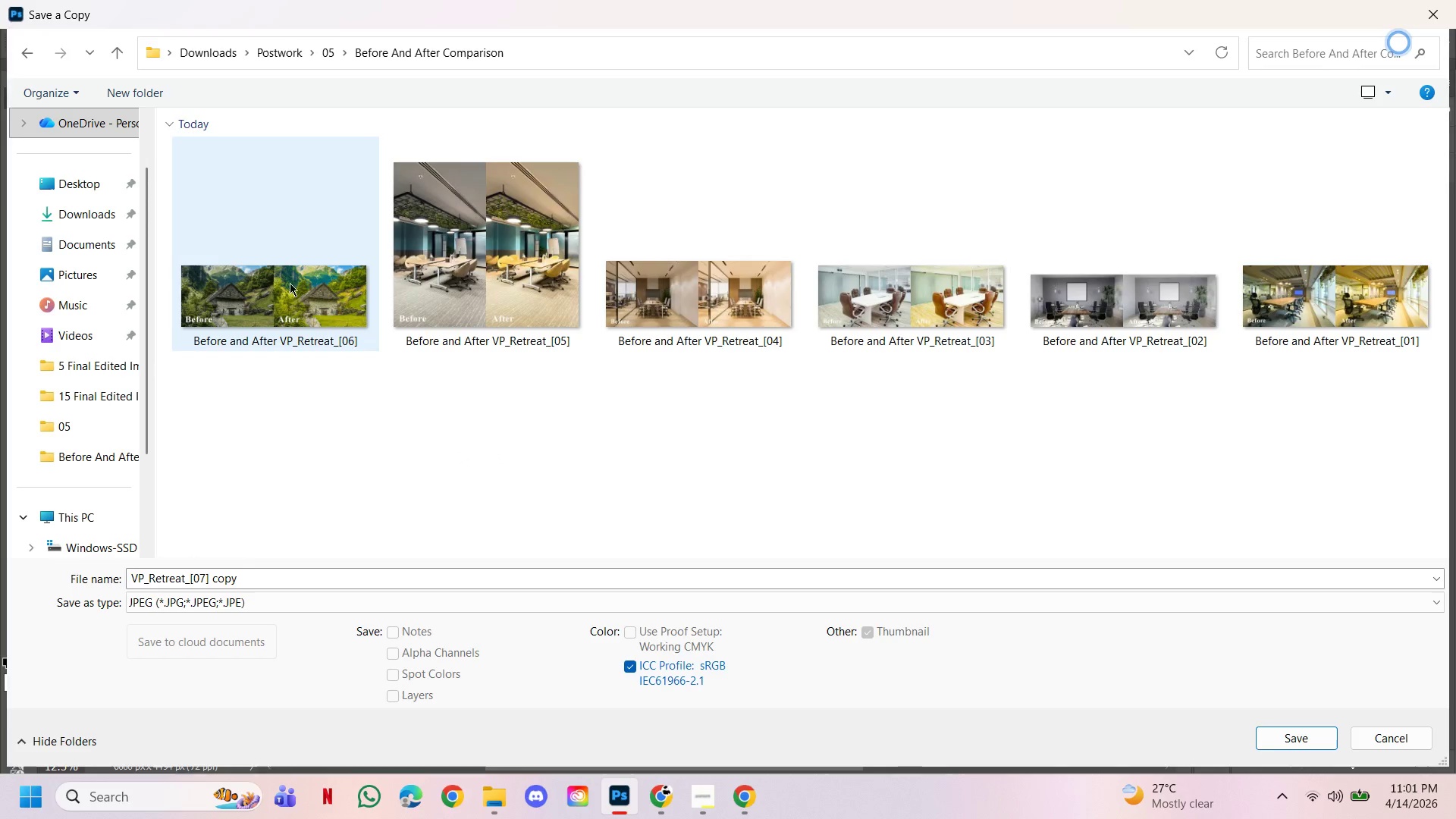 
double_click([285, 279])
 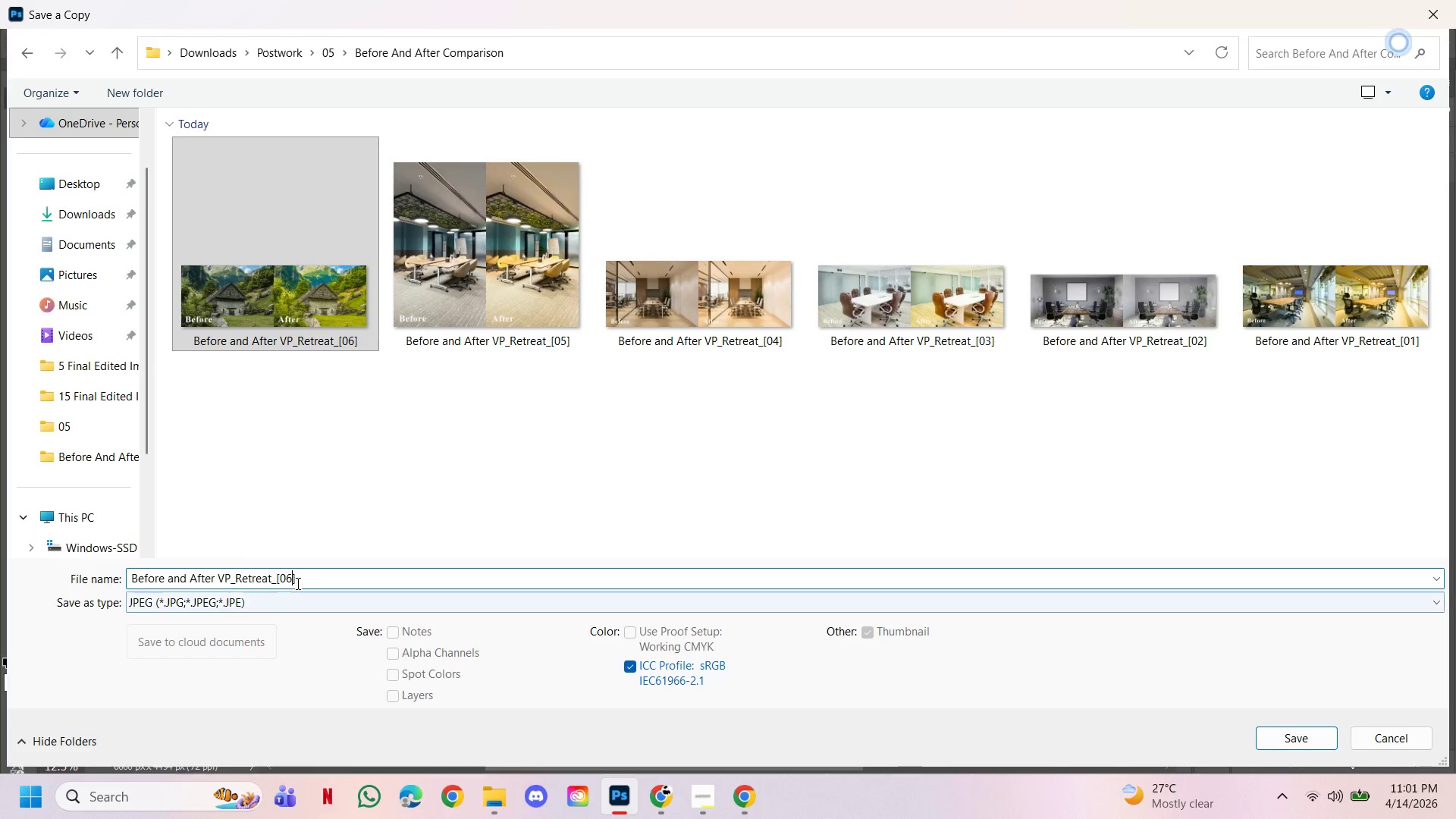 
key(Backspace)
 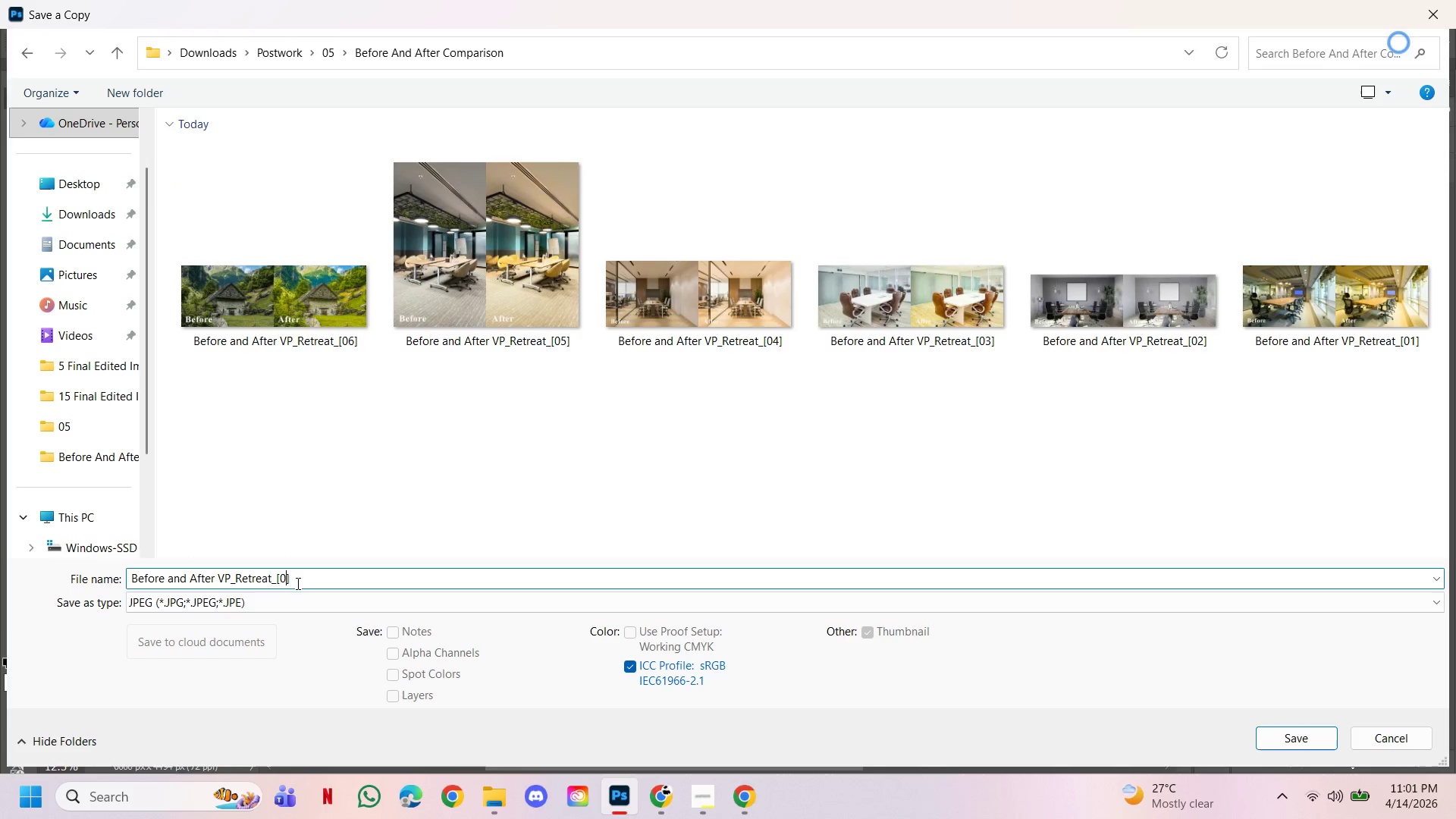 
key(7)
 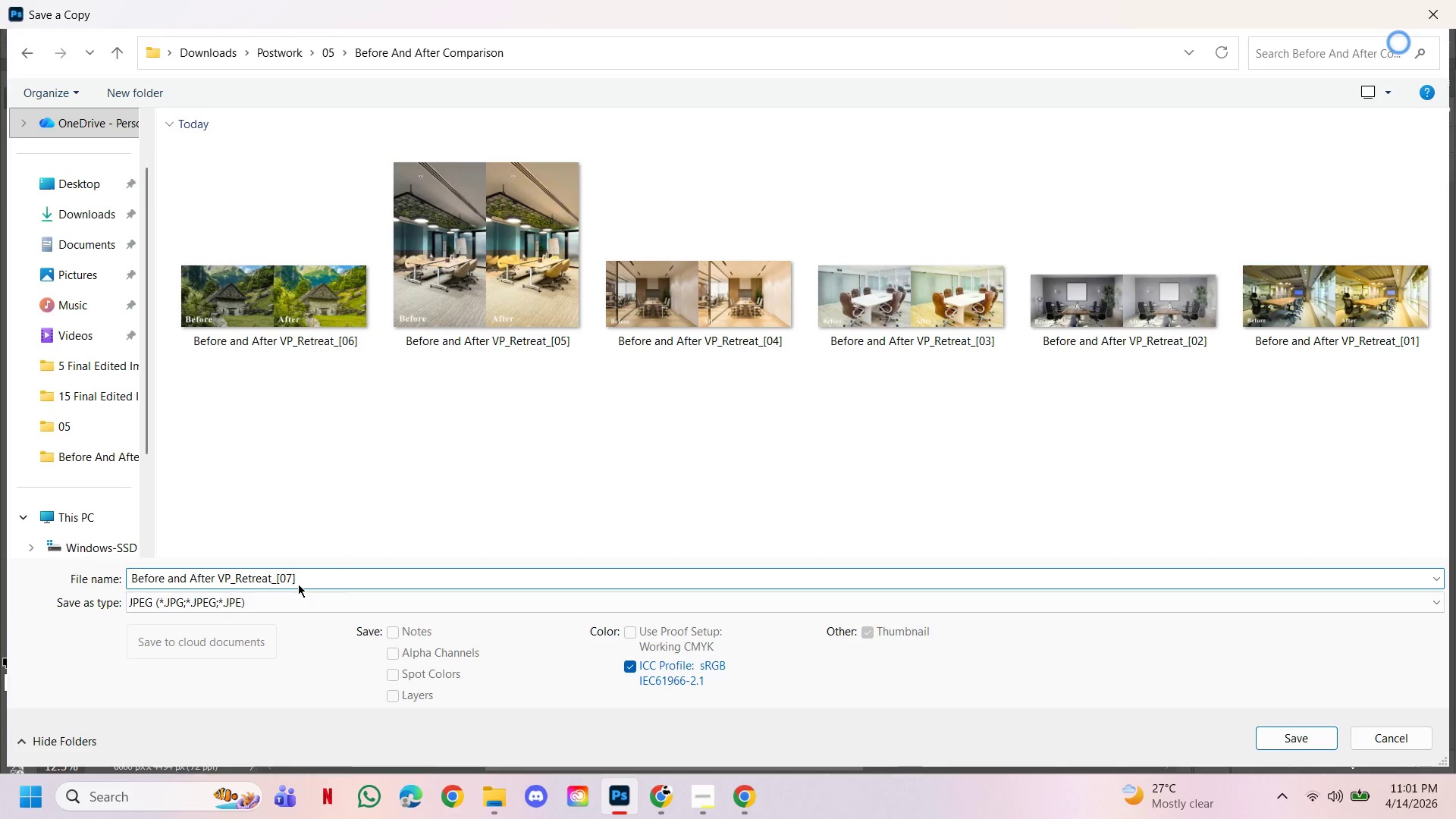 
key(Enter)
 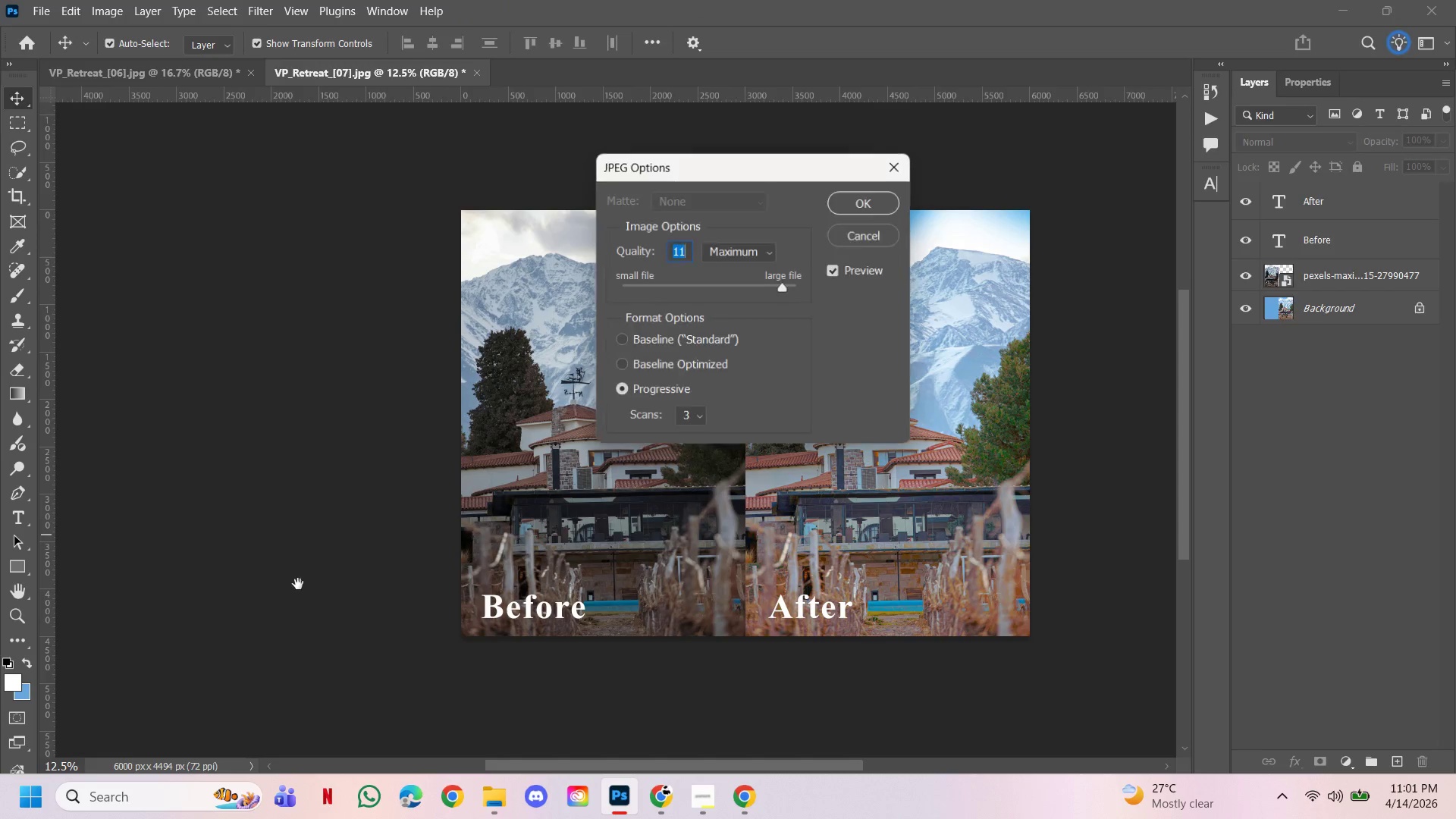 
key(Enter)
 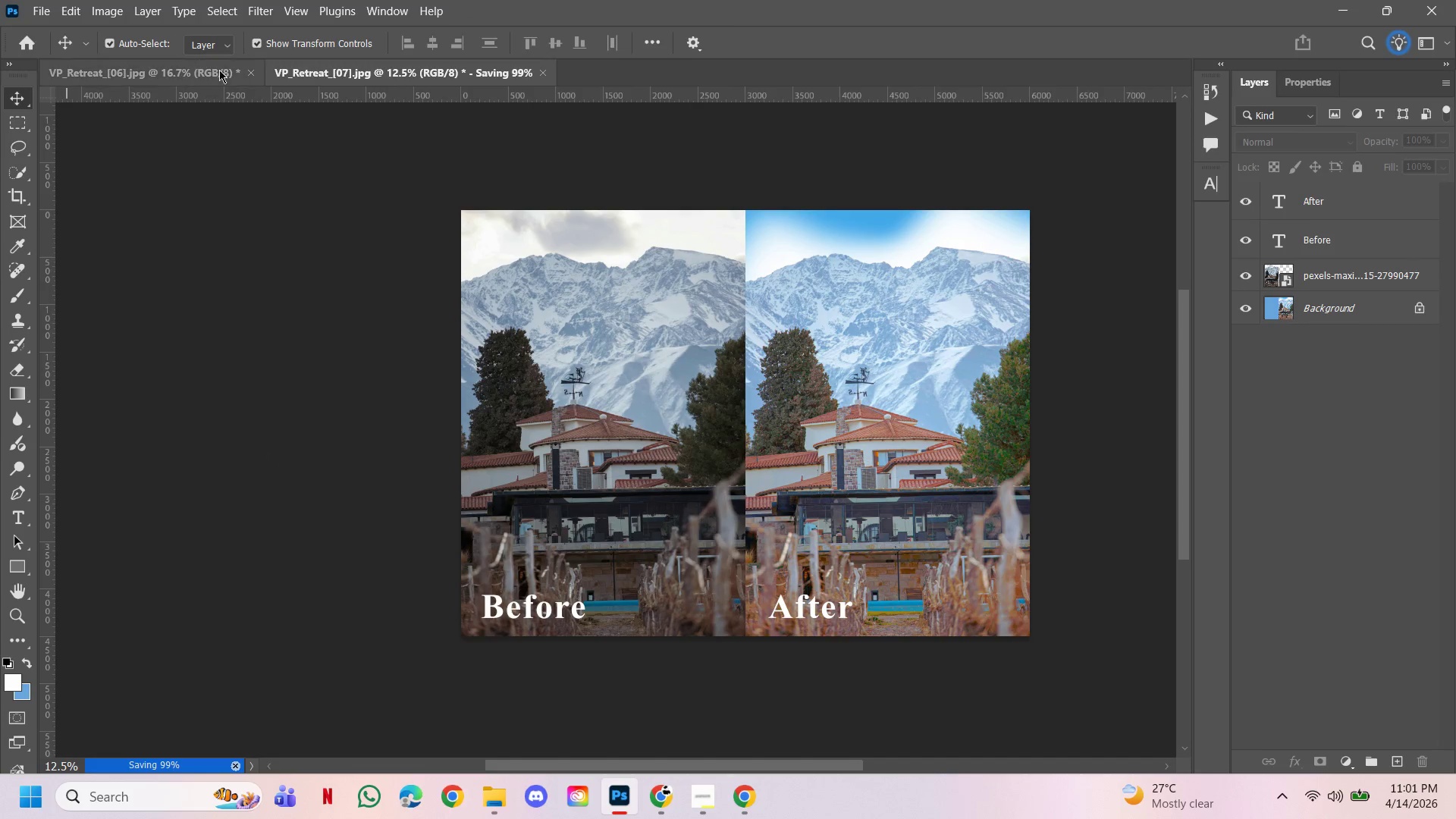 
left_click([253, 76])
 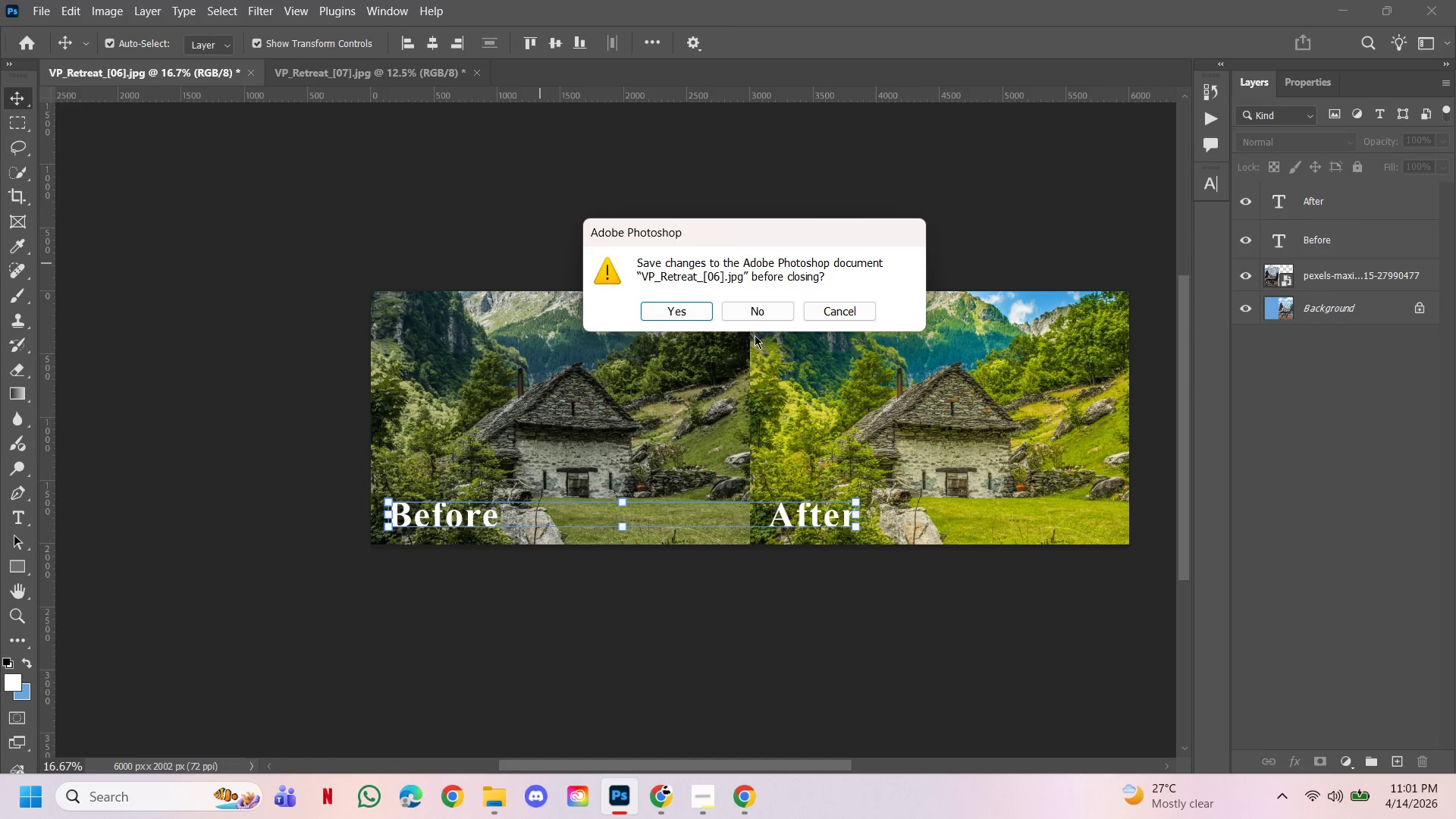 
left_click_drag(start_coordinate=[761, 322], to_coordinate=[761, 318])
 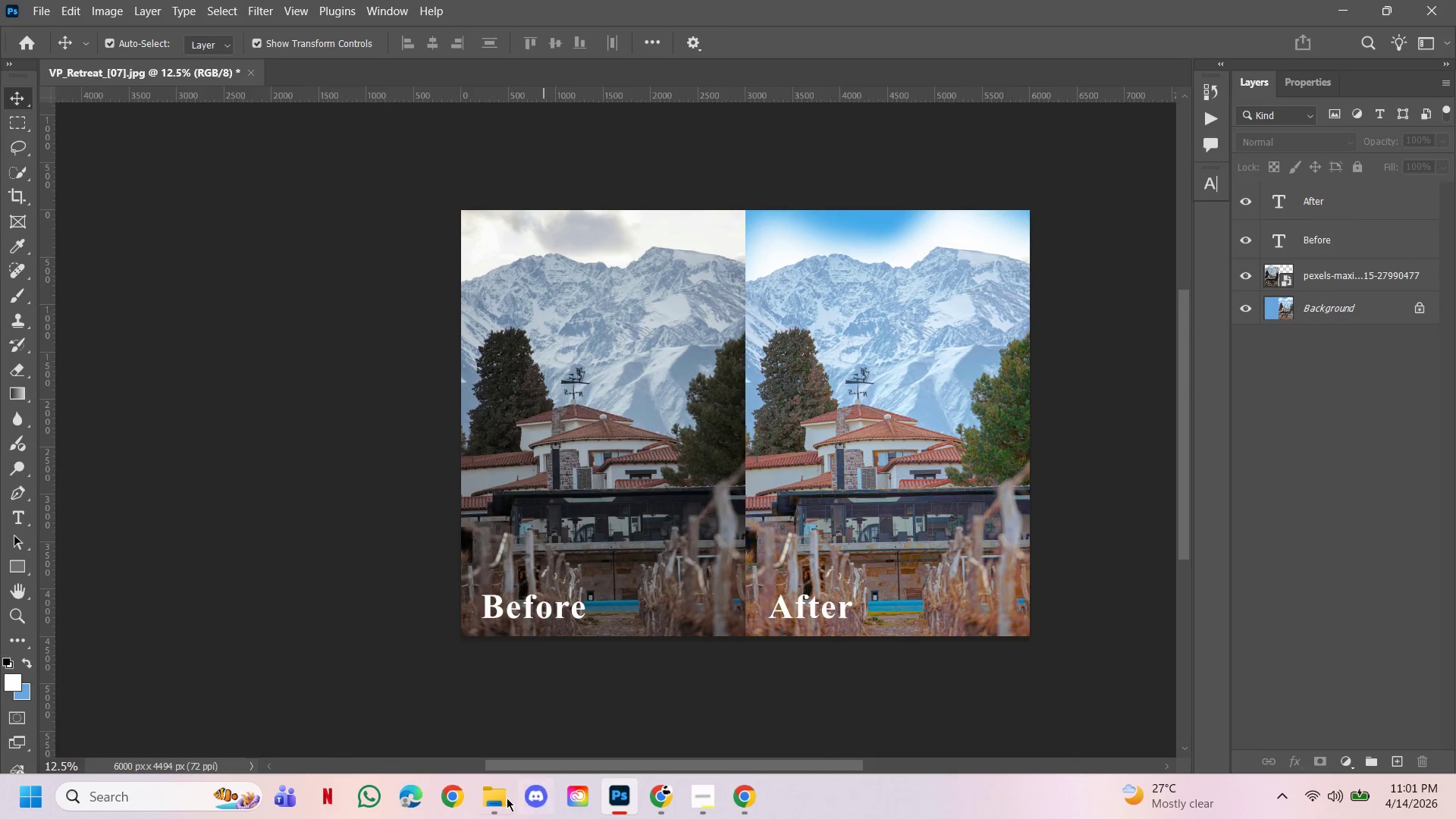 
left_click([500, 803])
 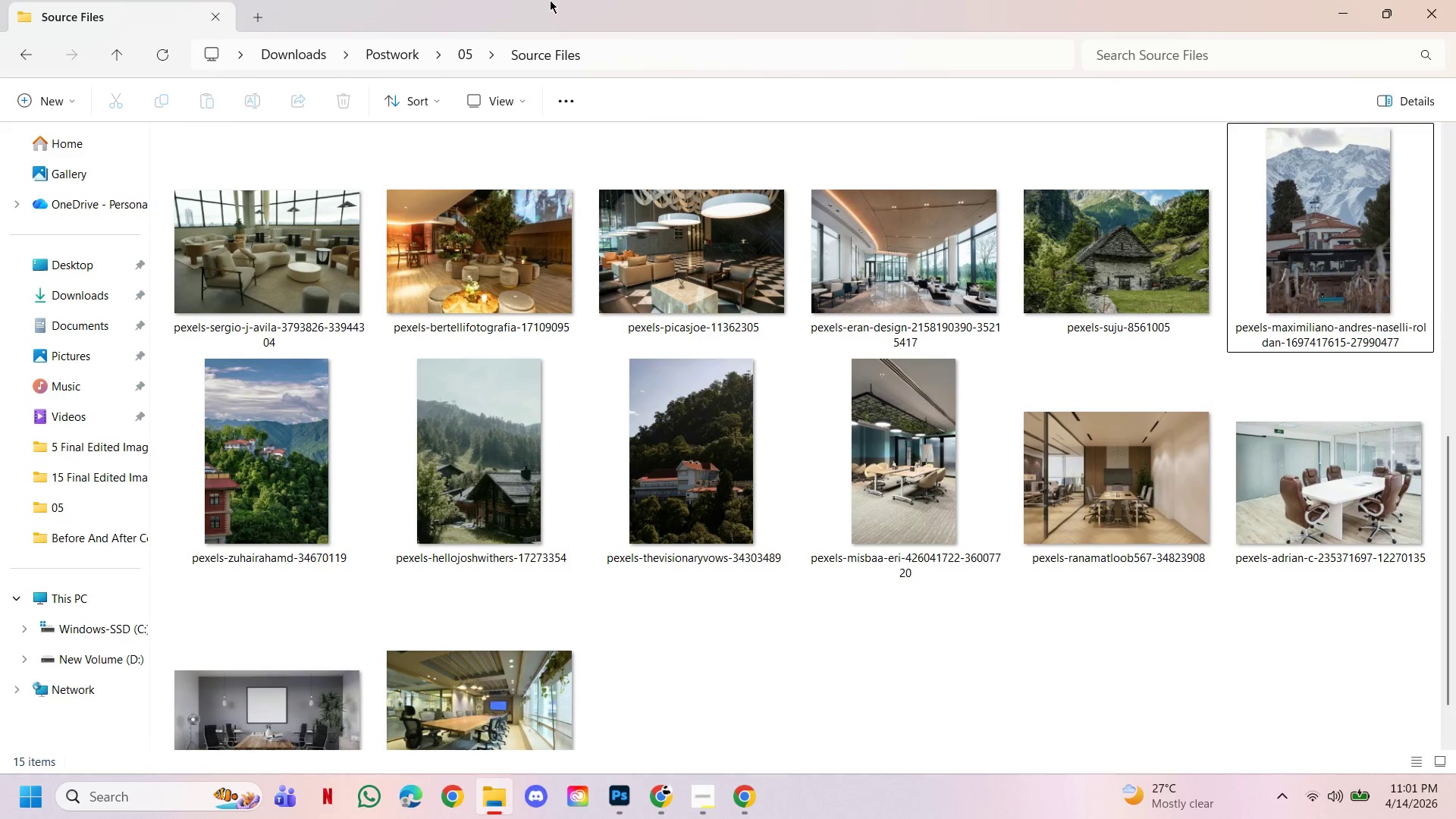 
left_click([469, 52])
 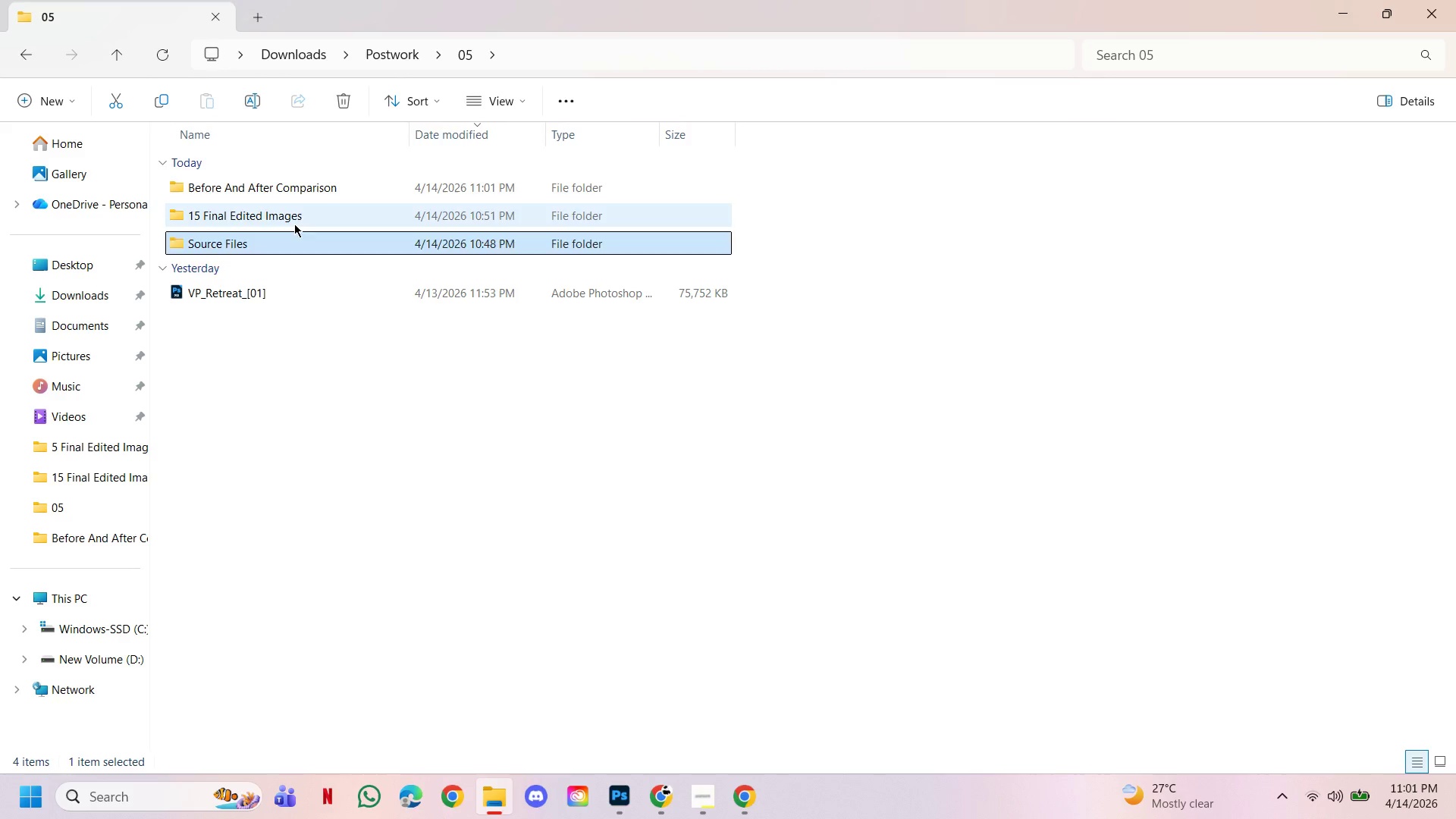 
double_click([294, 221])
 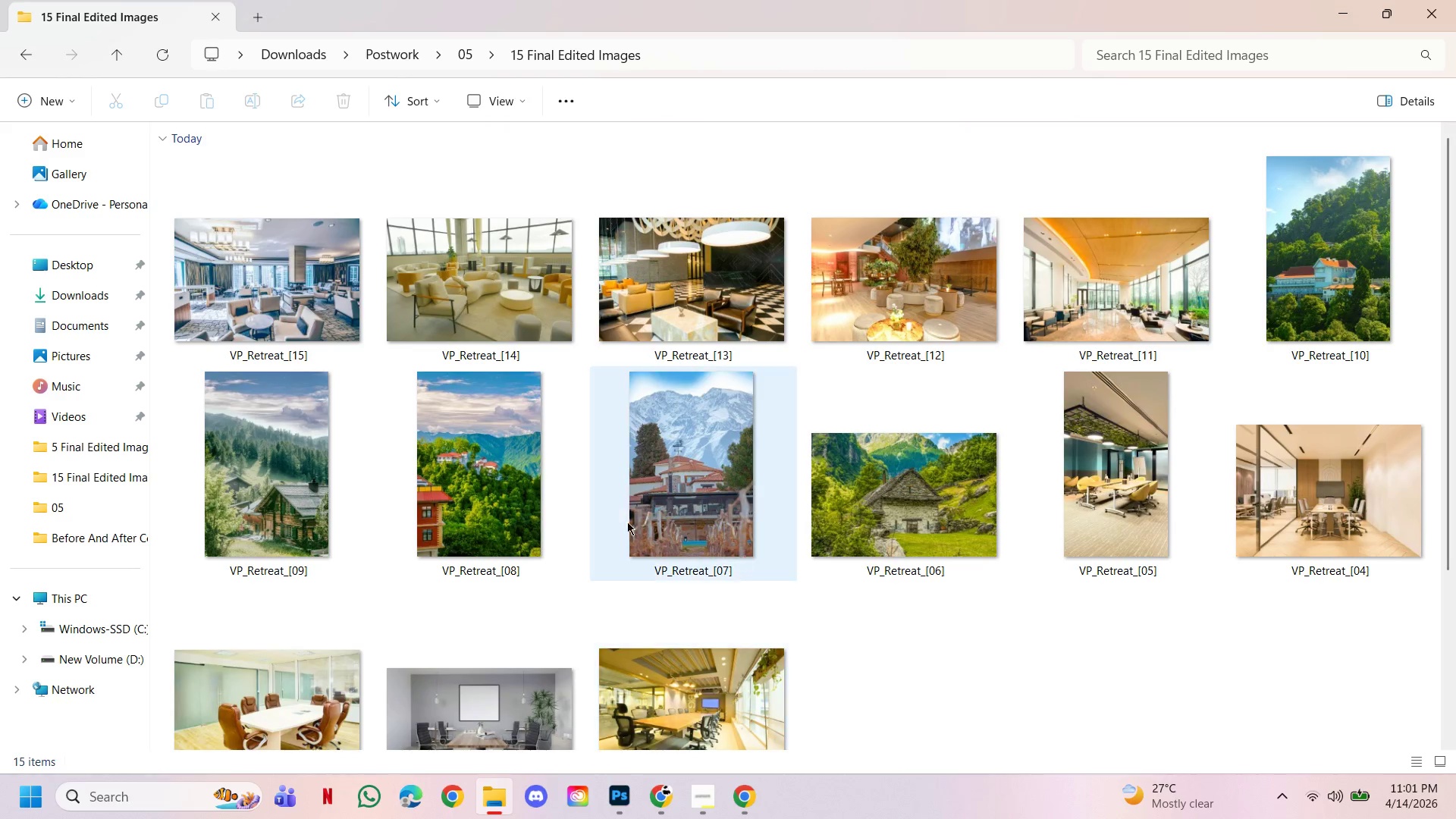 
left_click([456, 526])
 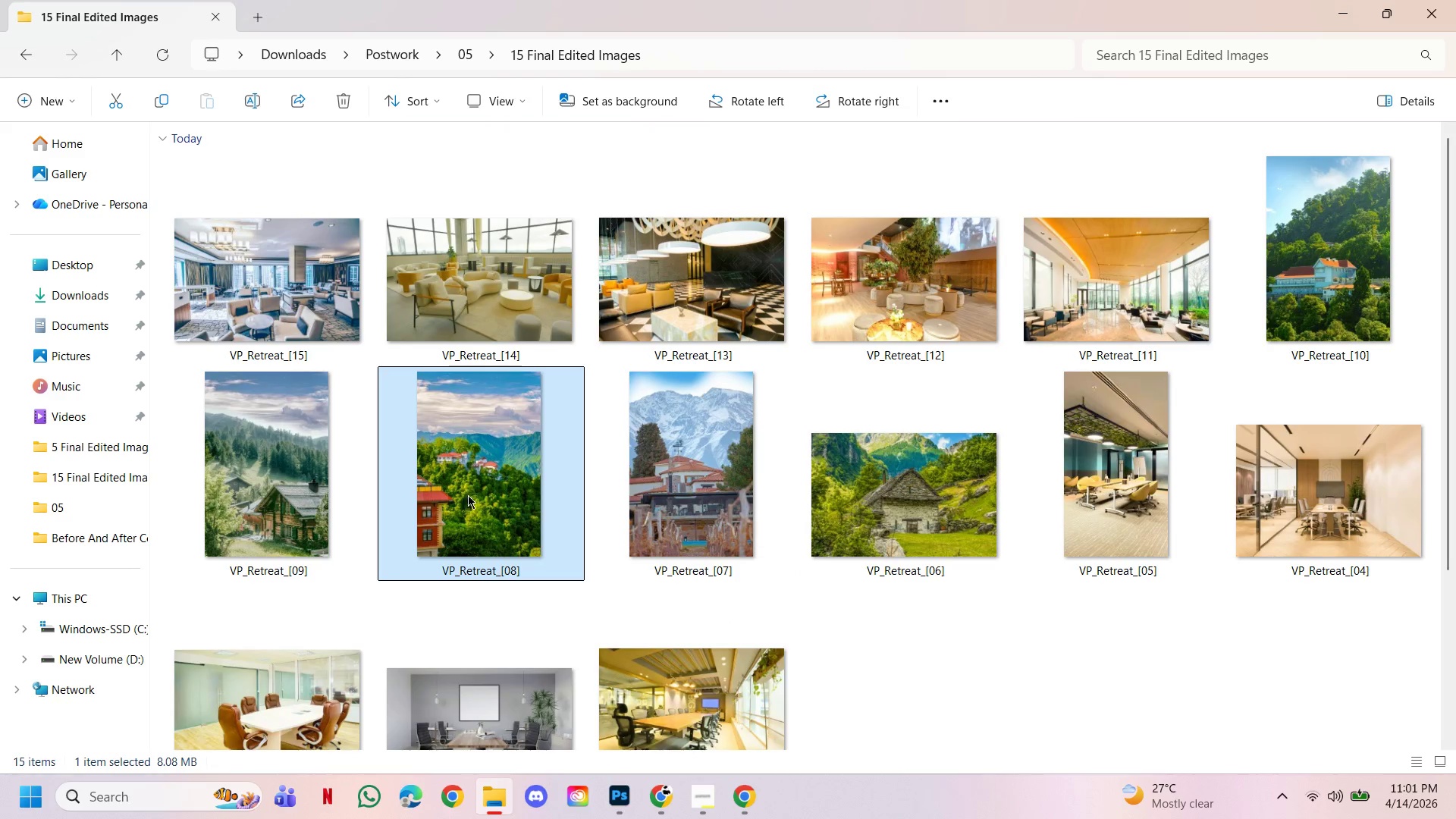 
left_click_drag(start_coordinate=[467, 489], to_coordinate=[303, 76])
 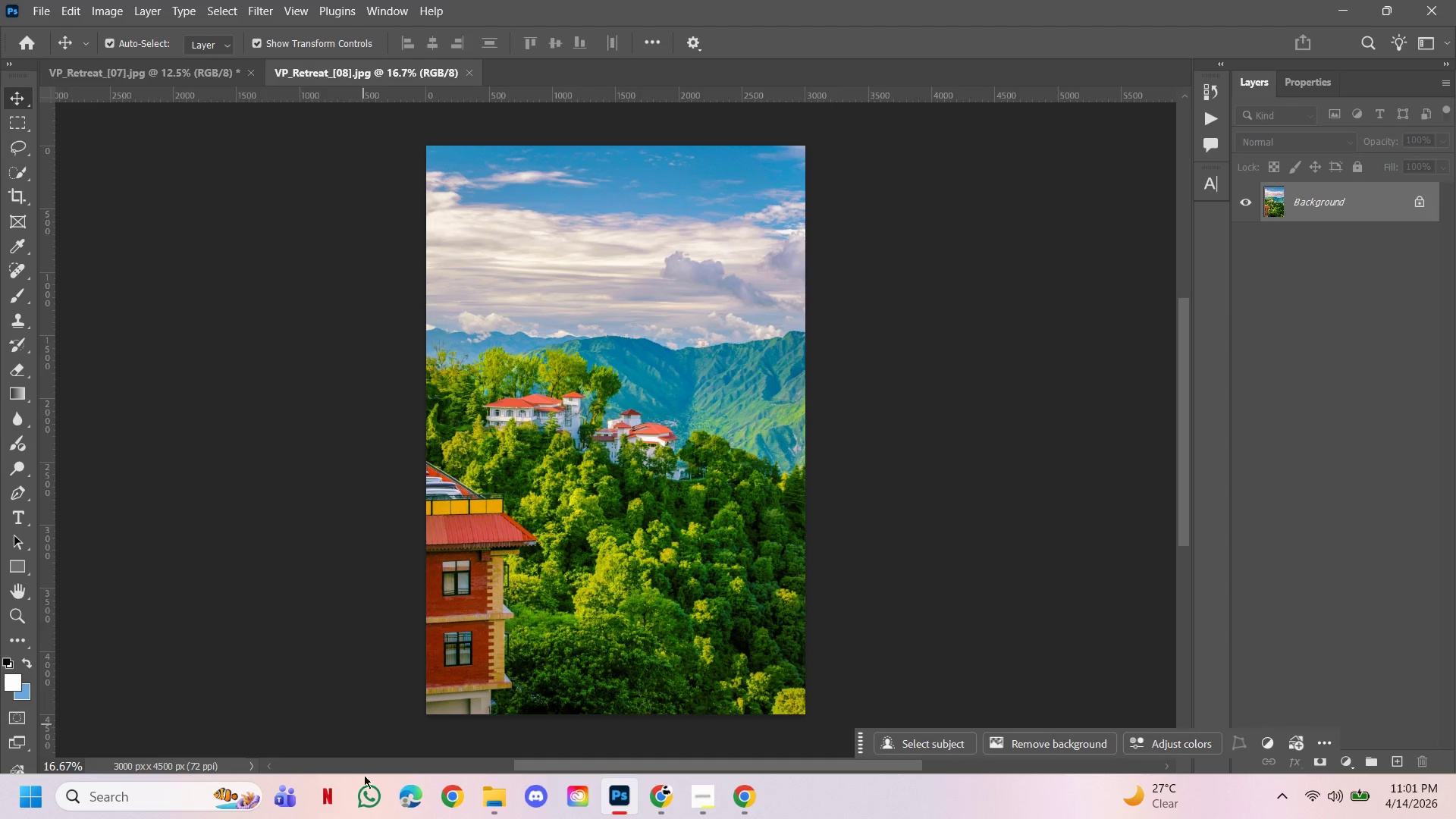 
left_click([495, 801])
 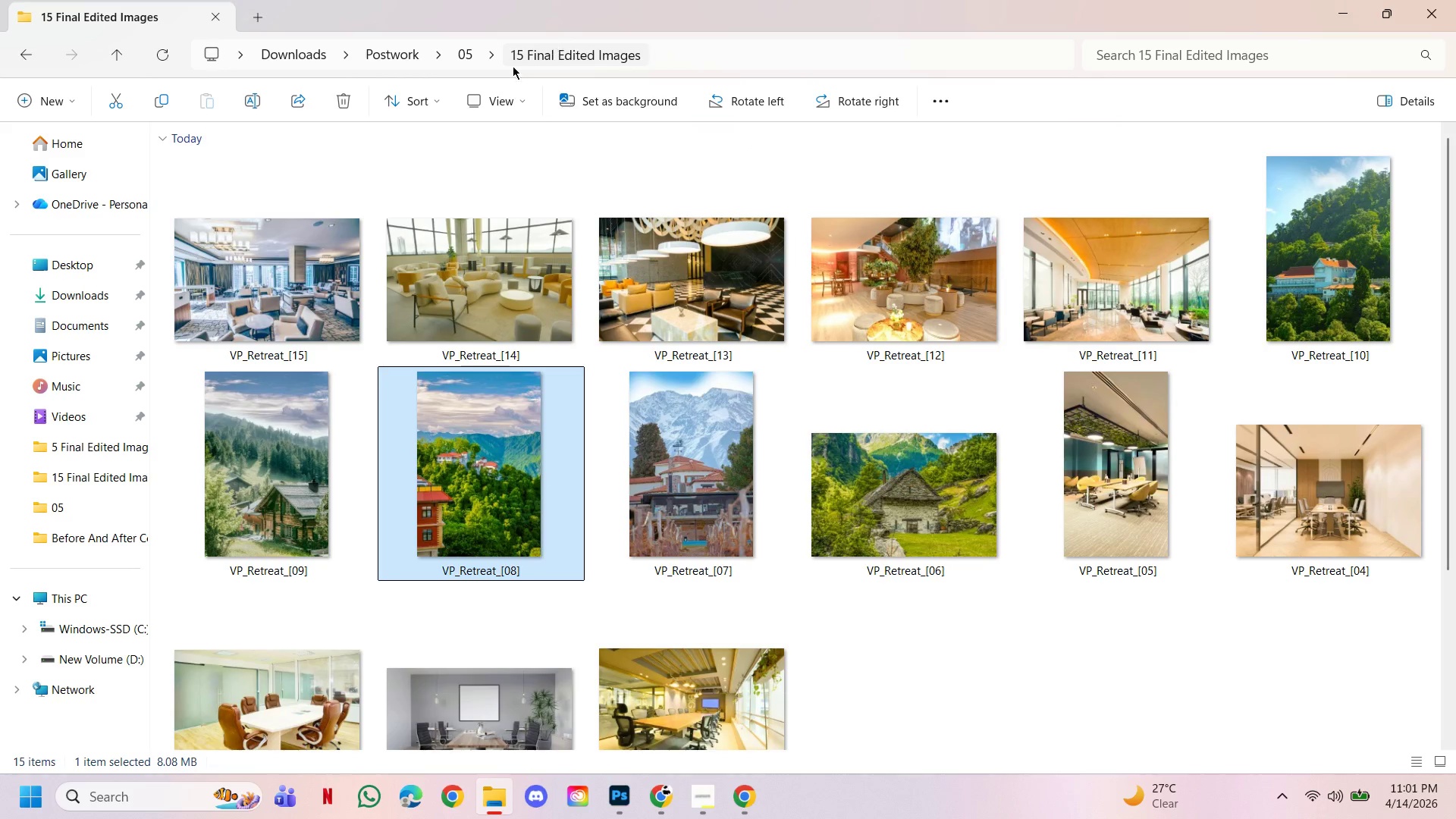 
left_click([464, 62])
 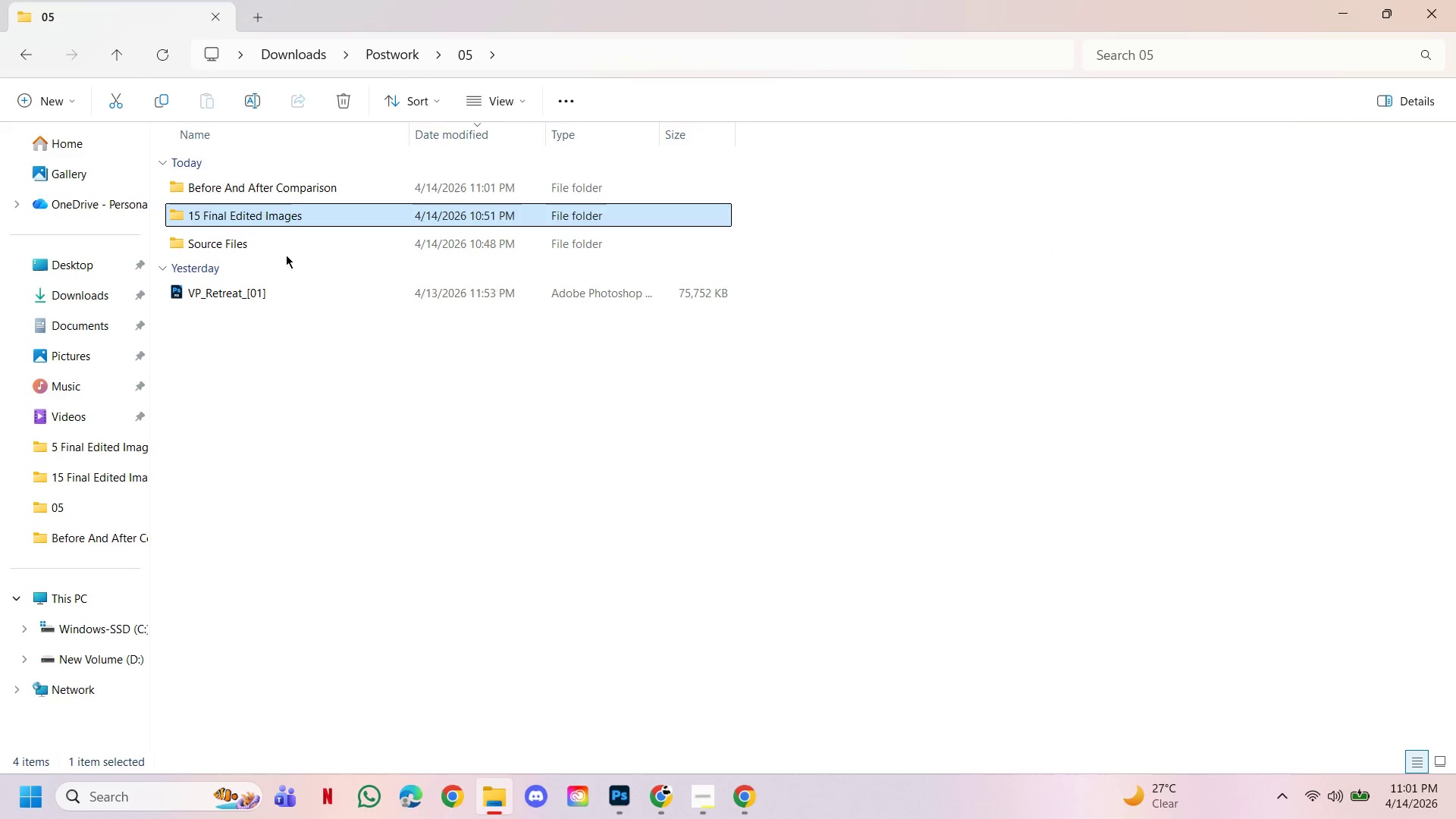 
left_click([285, 246])
 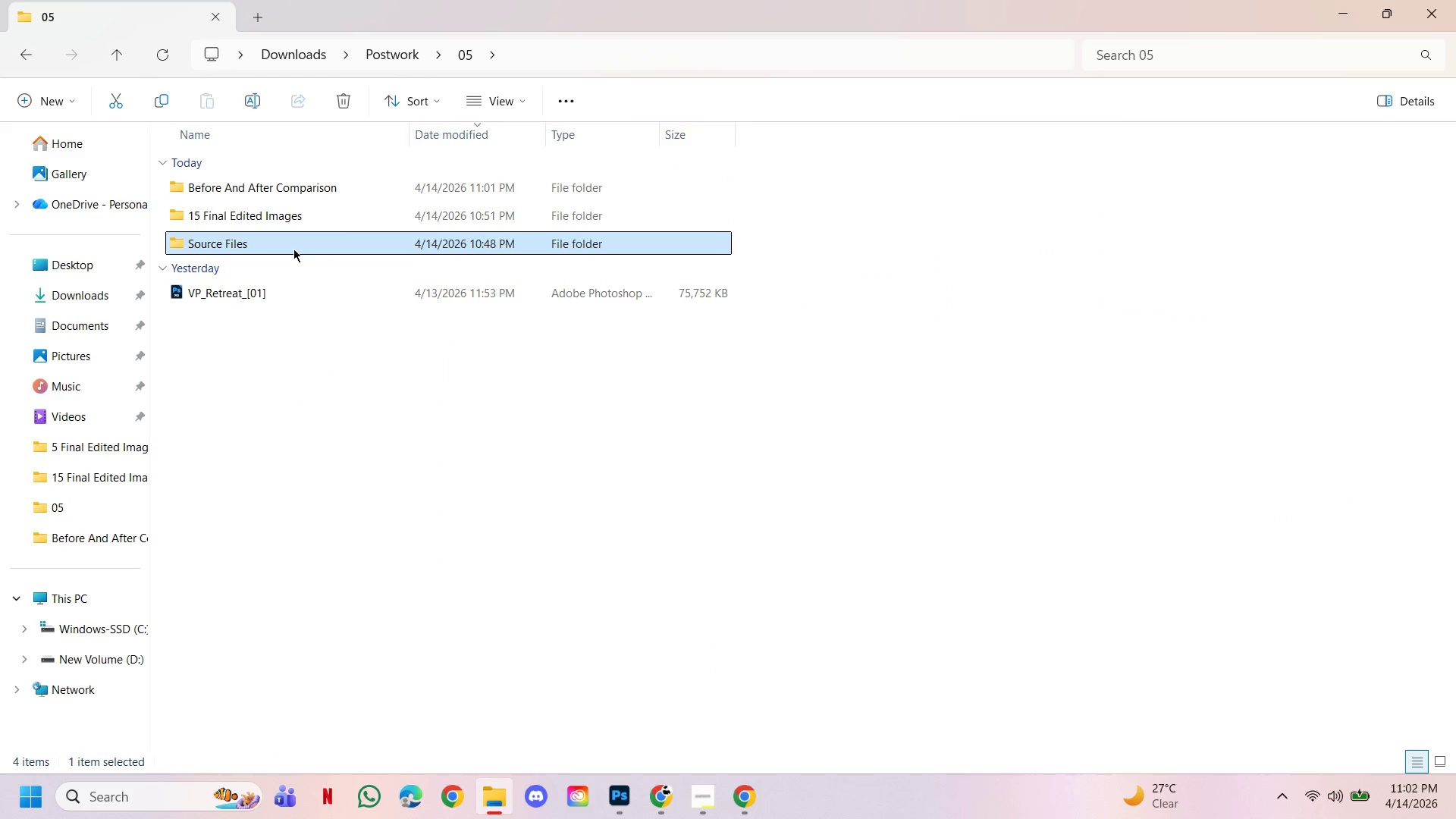 
double_click([293, 249])
 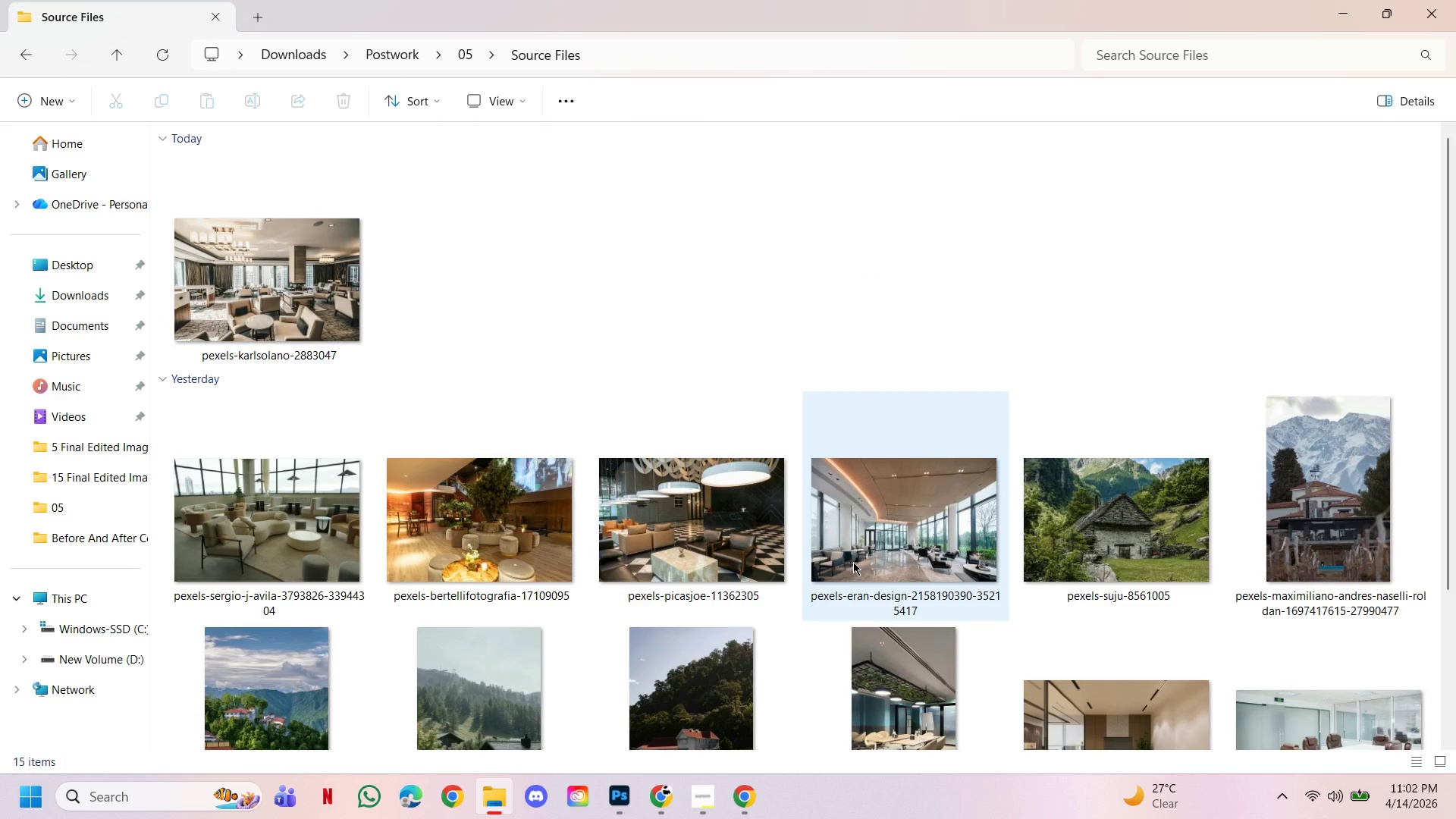 
scroll: coordinate [853, 562], scroll_direction: down, amount: 1.0
 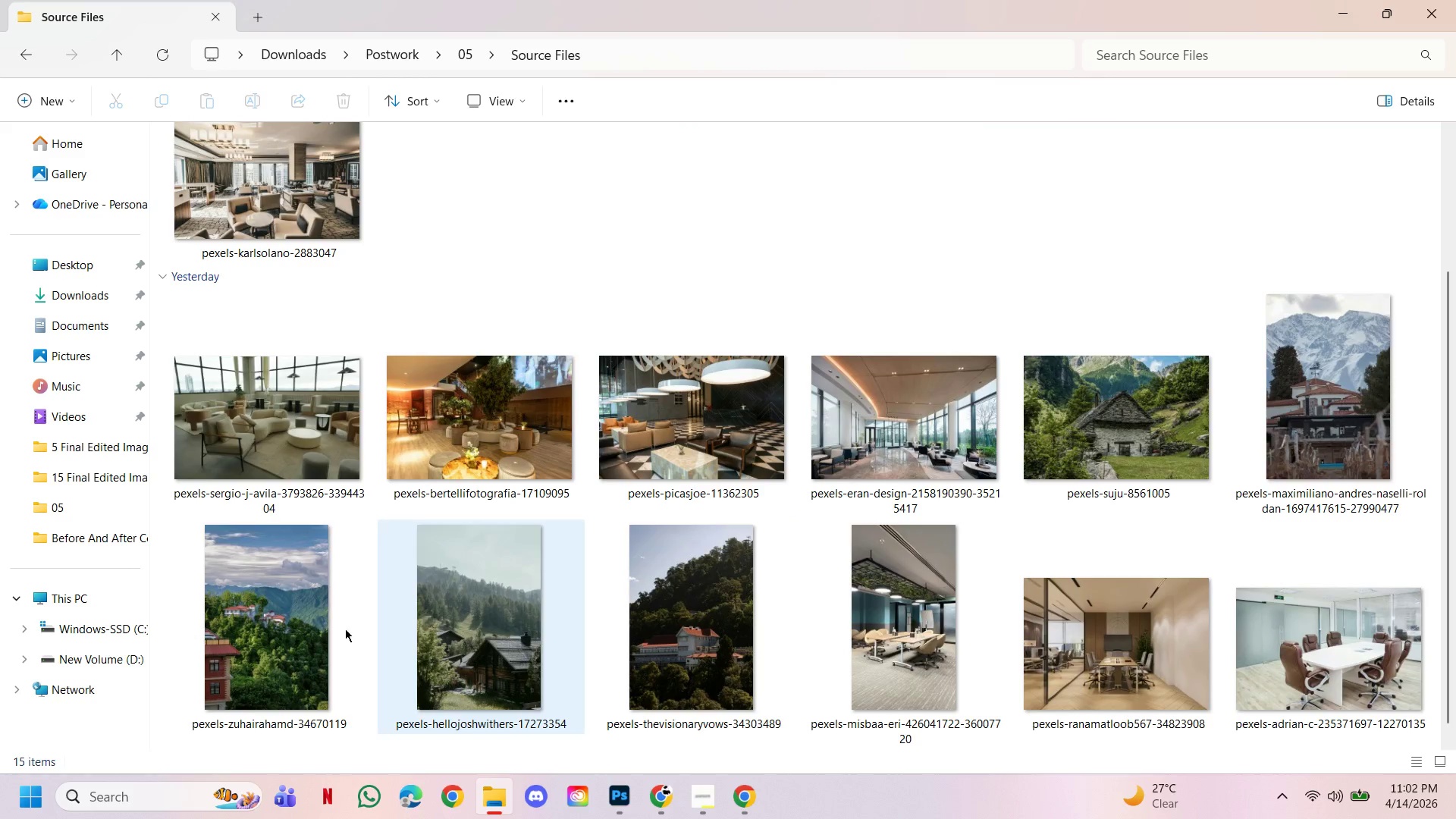 
left_click([240, 660])
 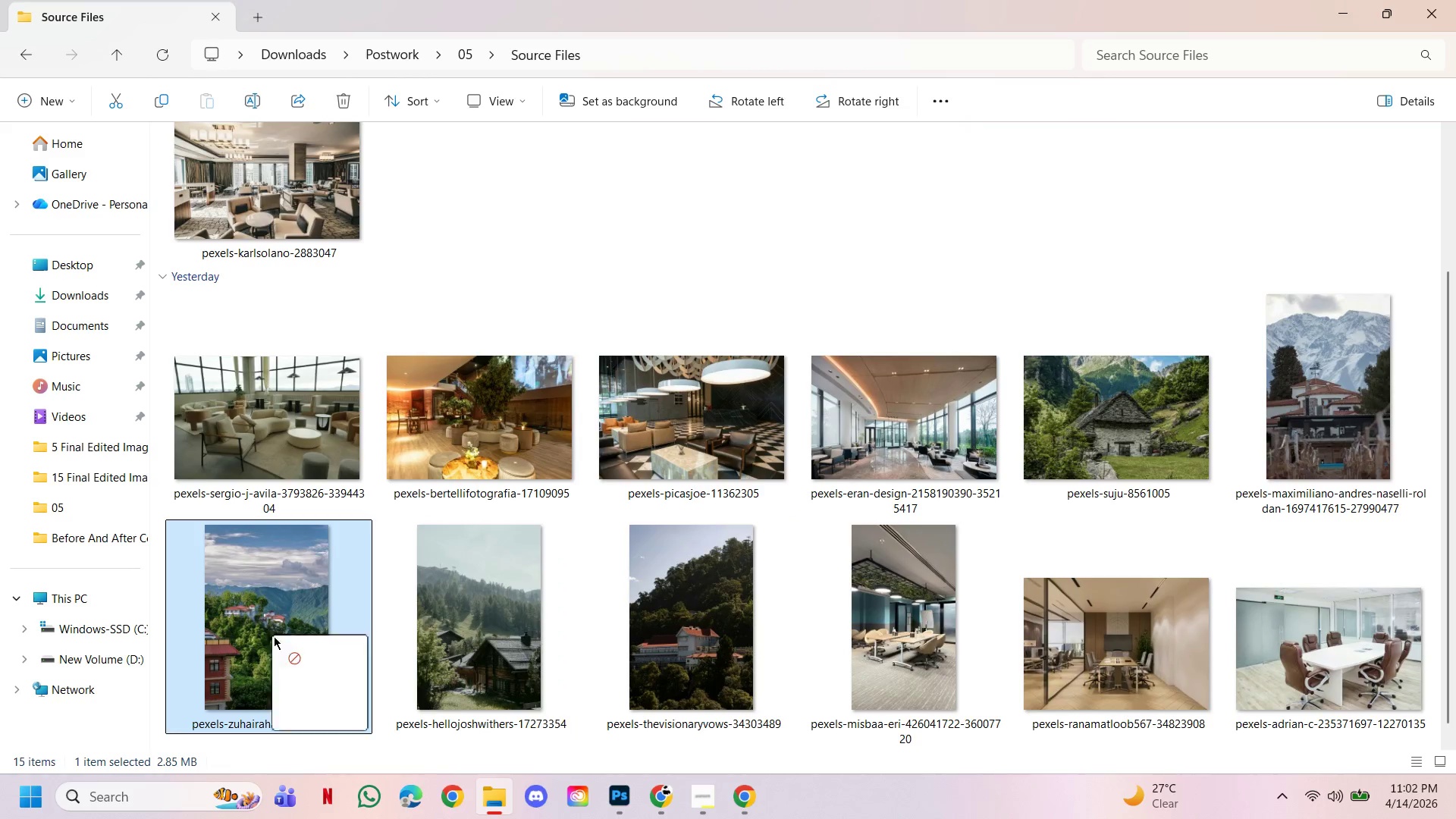 
left_click_drag(start_coordinate=[267, 624], to_coordinate=[648, 424])
 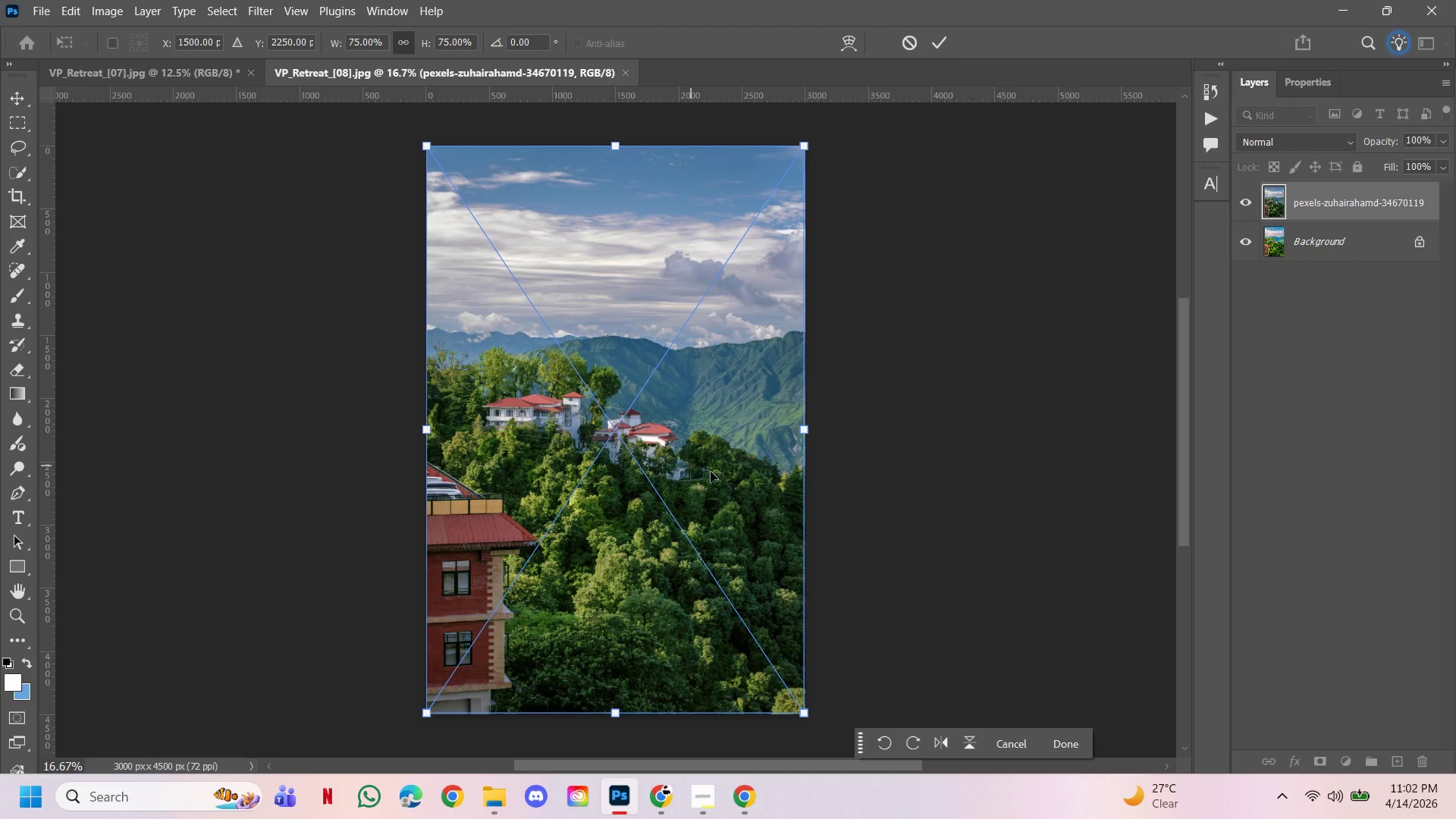 
hold_key(key=ShiftLeft, duration=2.47)
left_click_drag(start_coordinate=[720, 474], to_coordinate=[378, 461])
 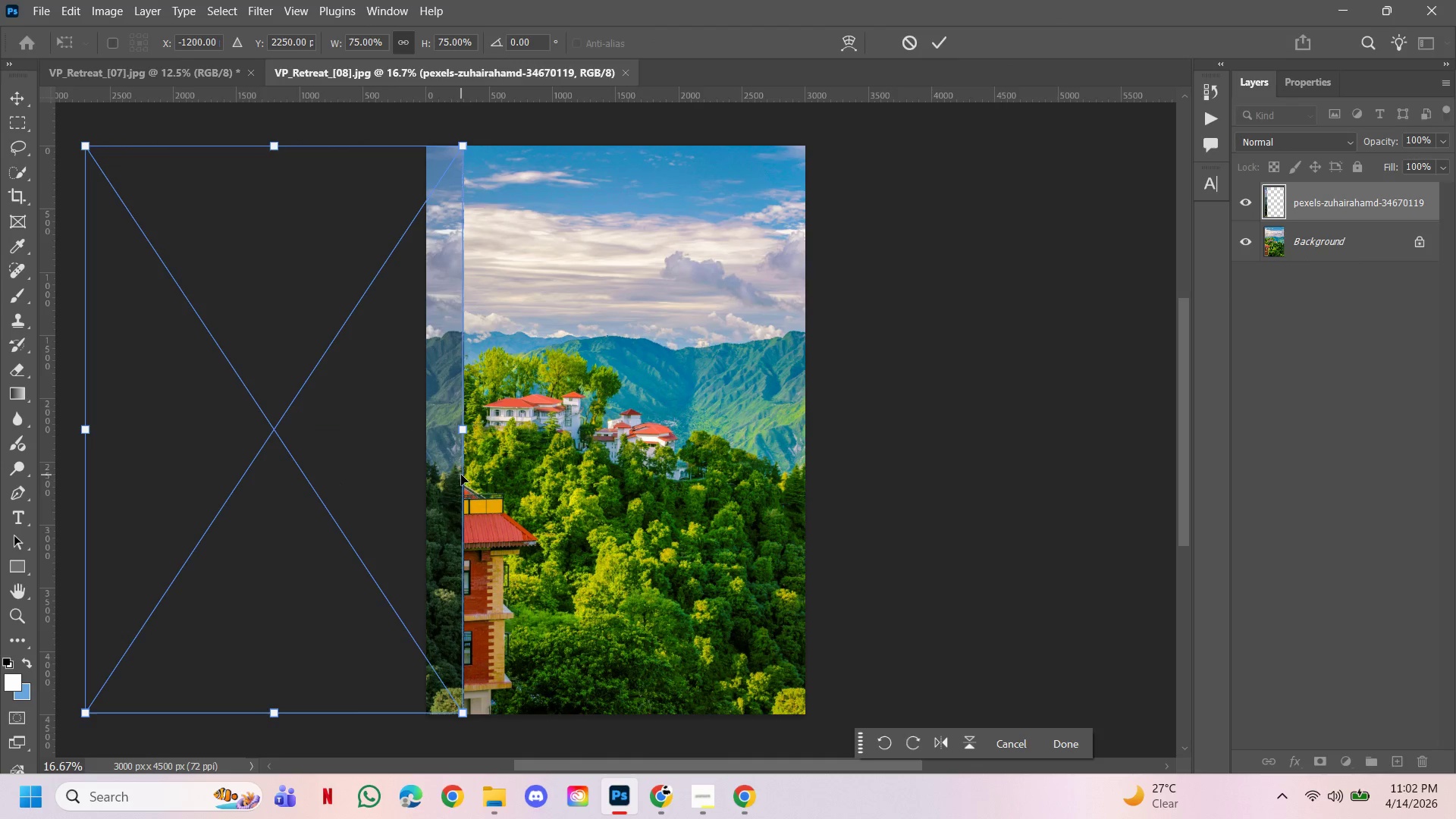 
left_click_drag(start_coordinate=[461, 475], to_coordinate=[428, 475])
 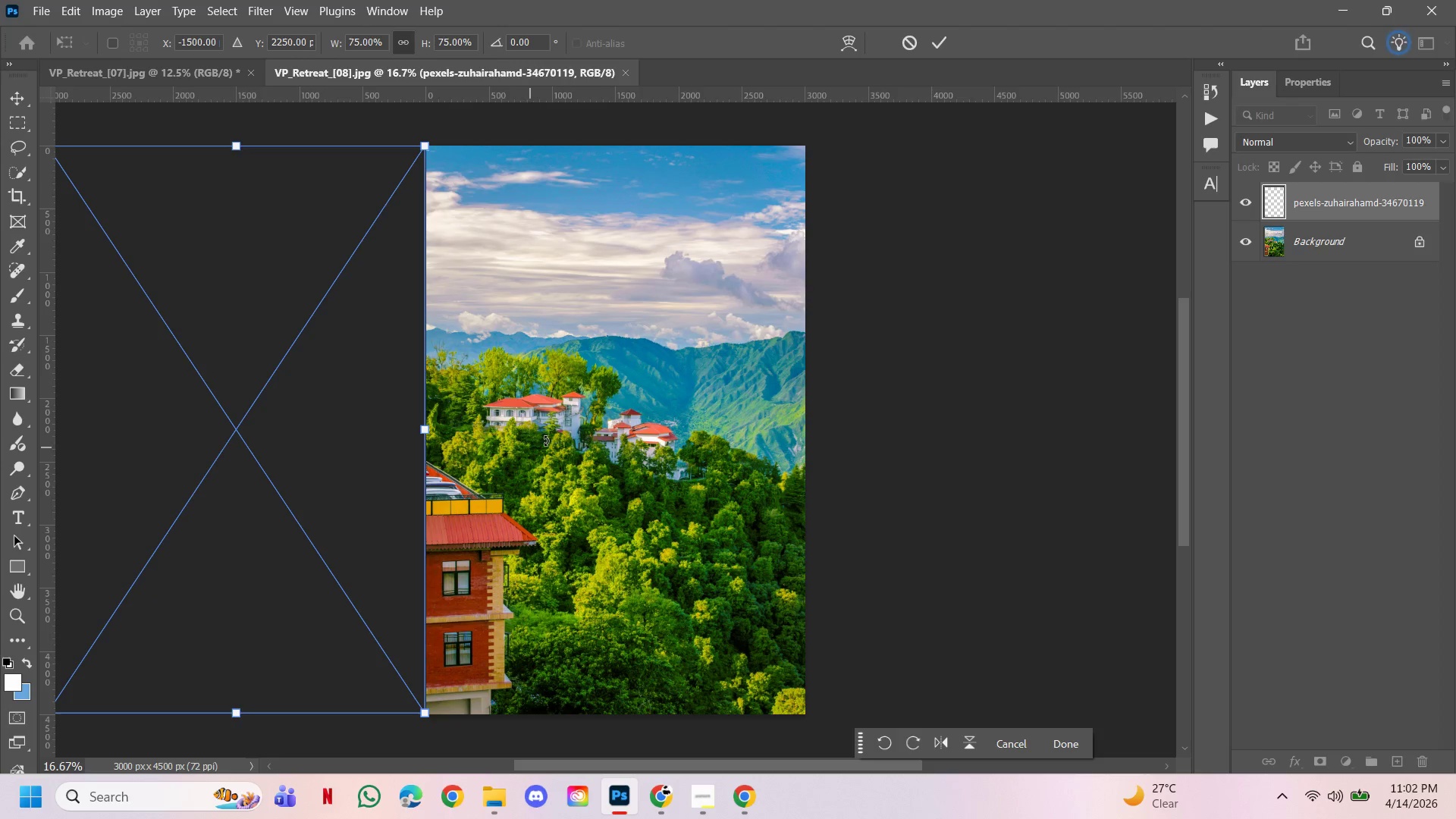 
hold_key(key=ControlLeft, duration=0.67)
hold_key(key=AltLeft, duration=0.47)
left_click([469, 439])
 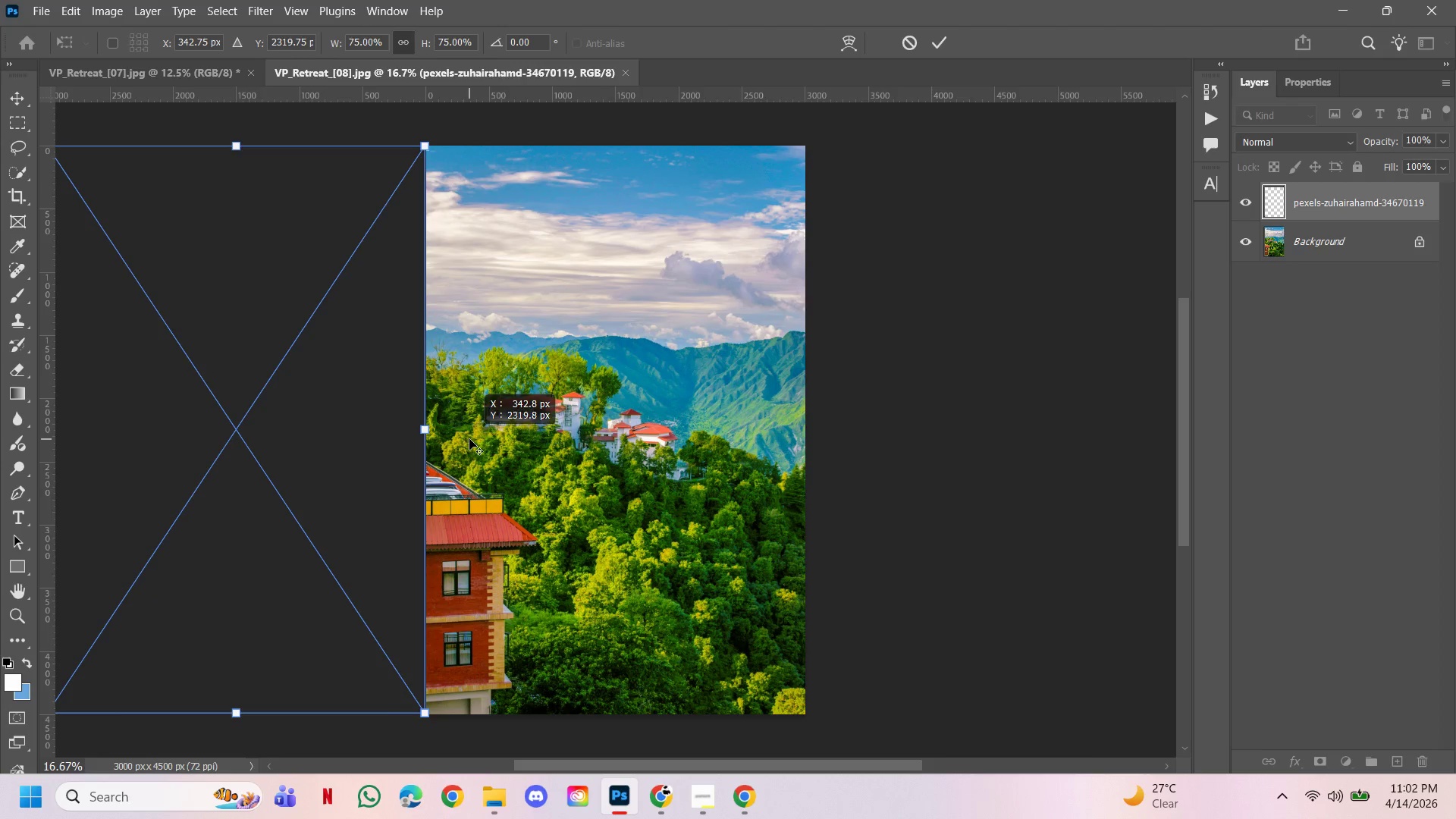 
hold_key(key=Space, duration=1.09)
 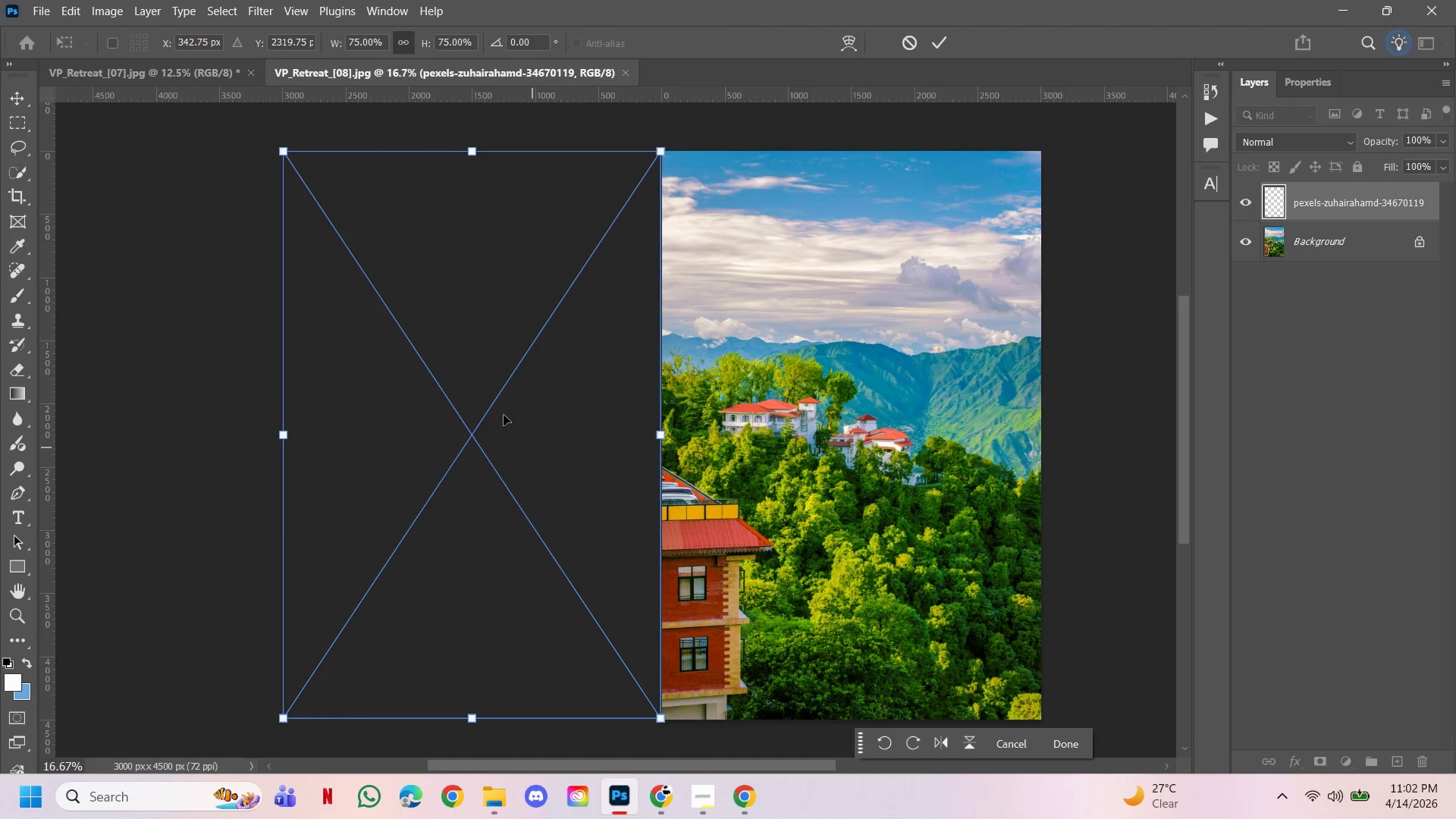 
left_click_drag(start_coordinate=[419, 441], to_coordinate=[654, 447])
 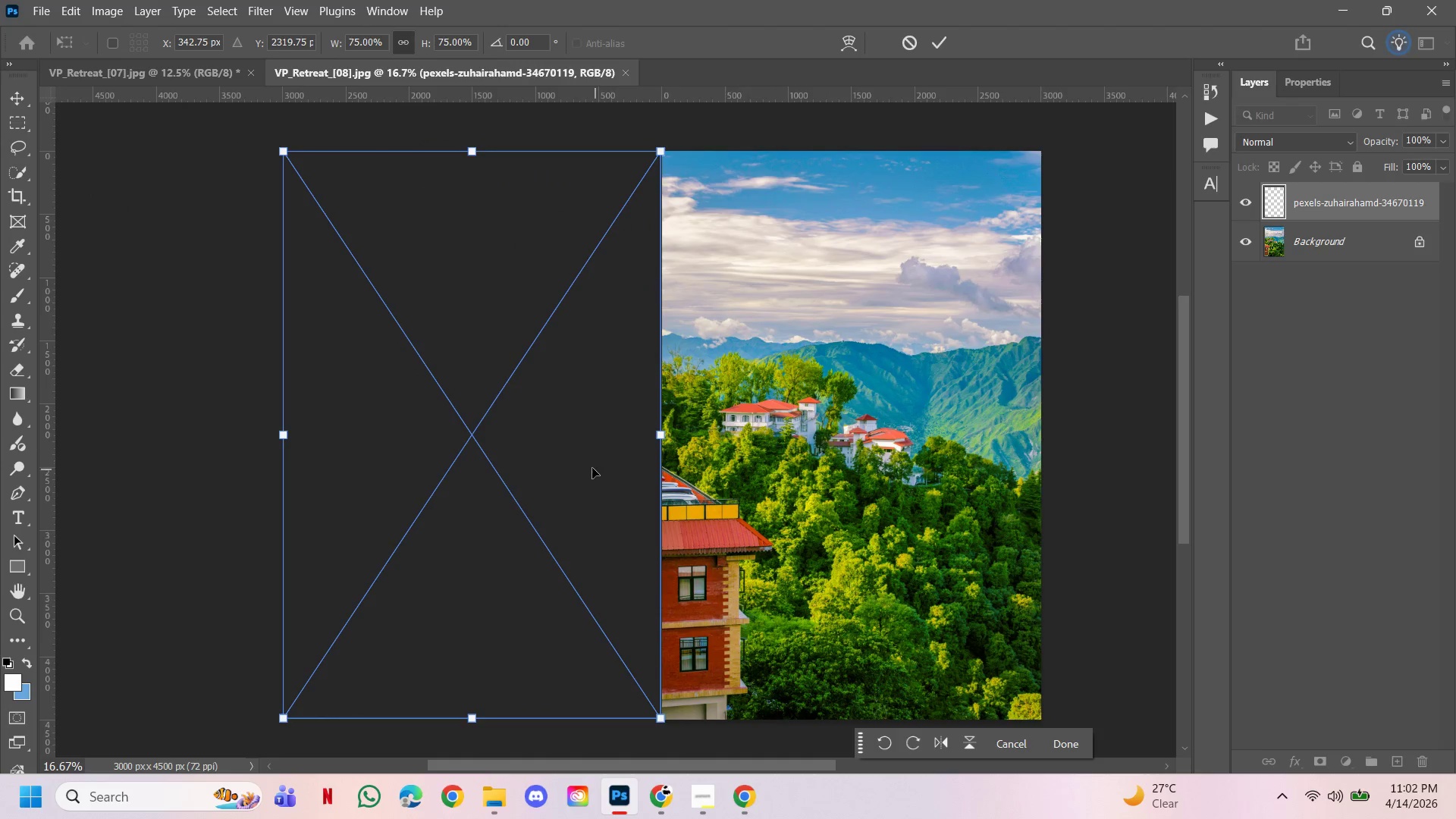 
key(C)
 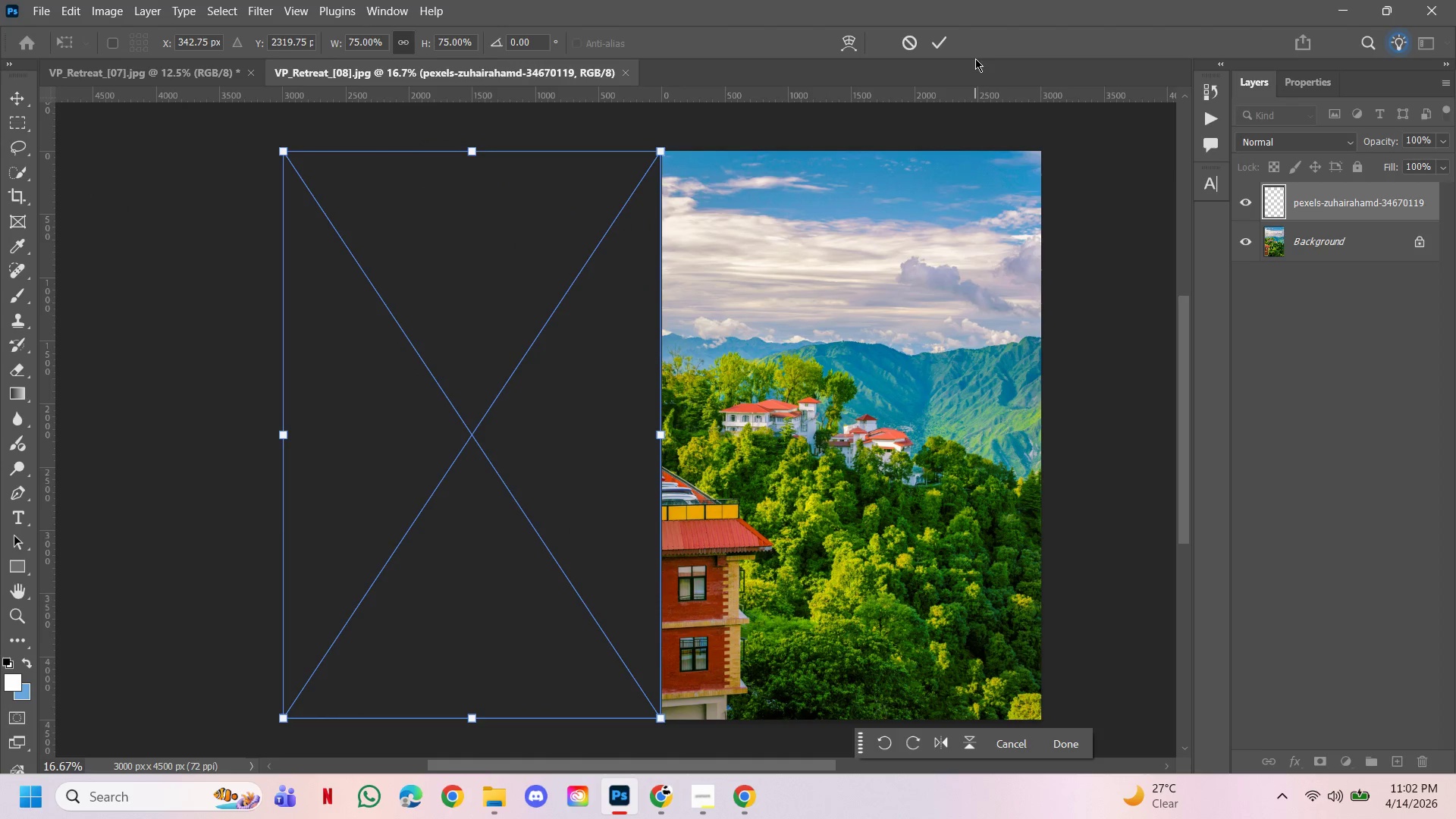 
left_click([951, 36])
 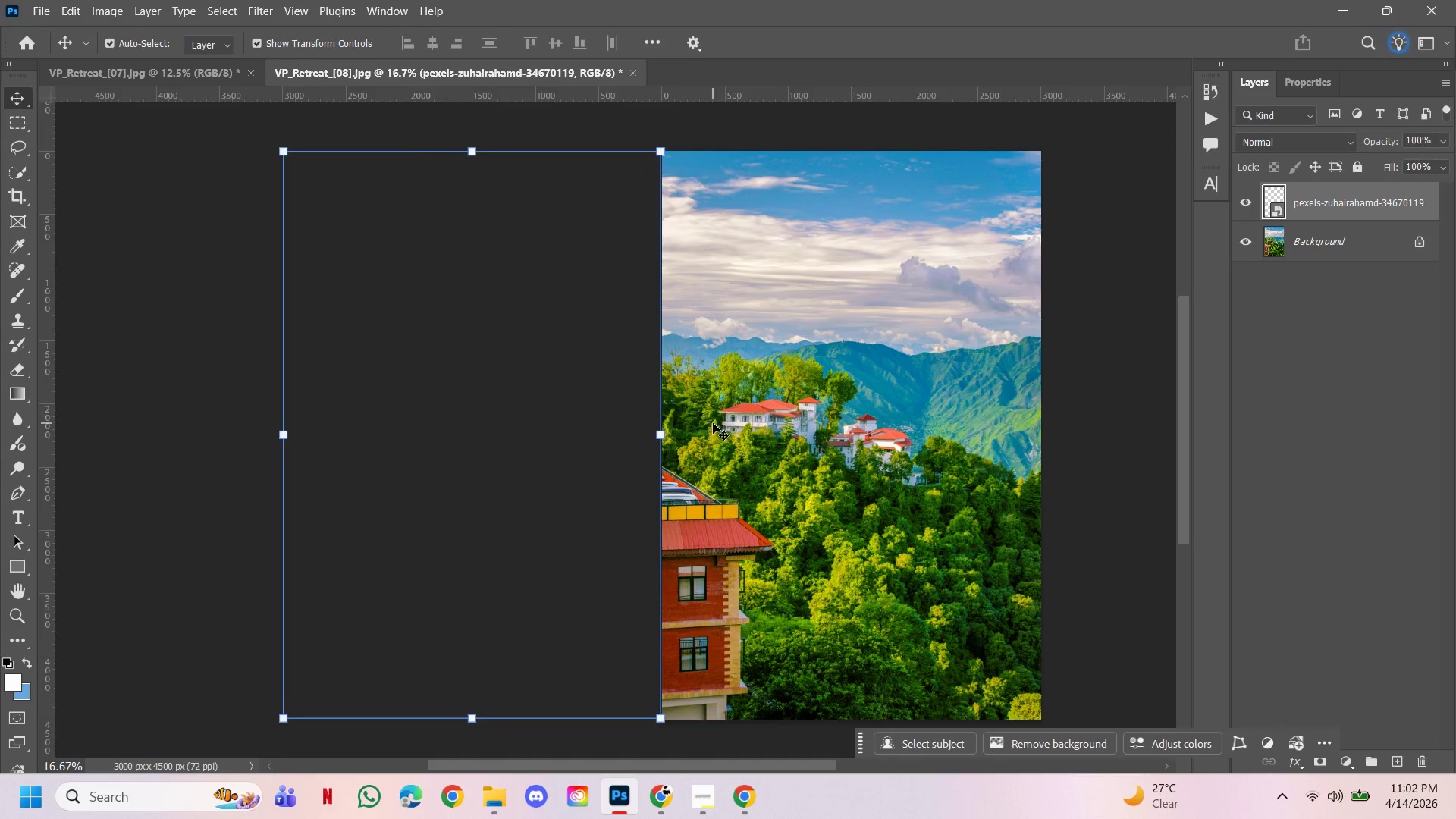 
key(C)
 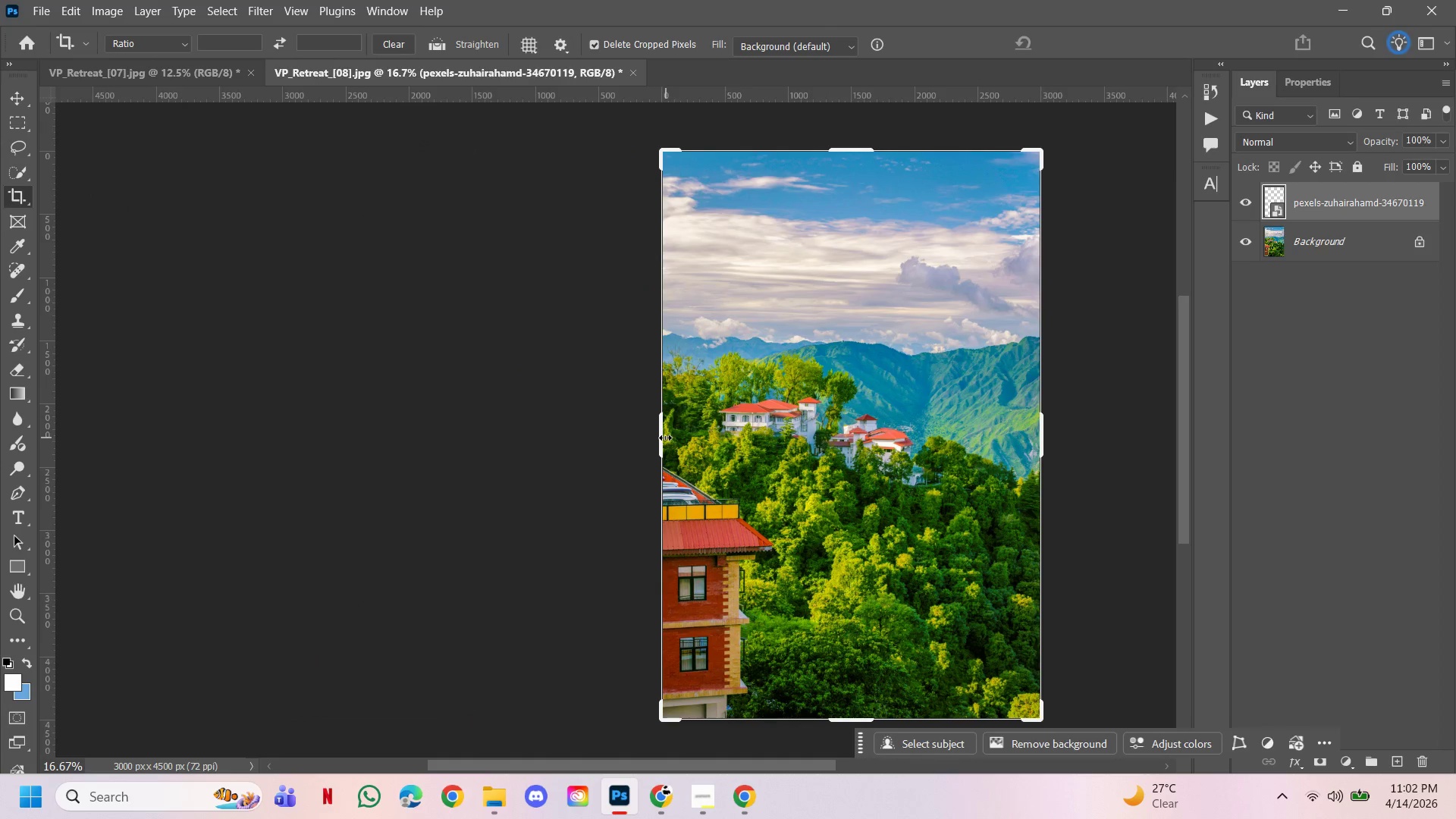 
left_click_drag(start_coordinate=[664, 437], to_coordinate=[475, 425])
 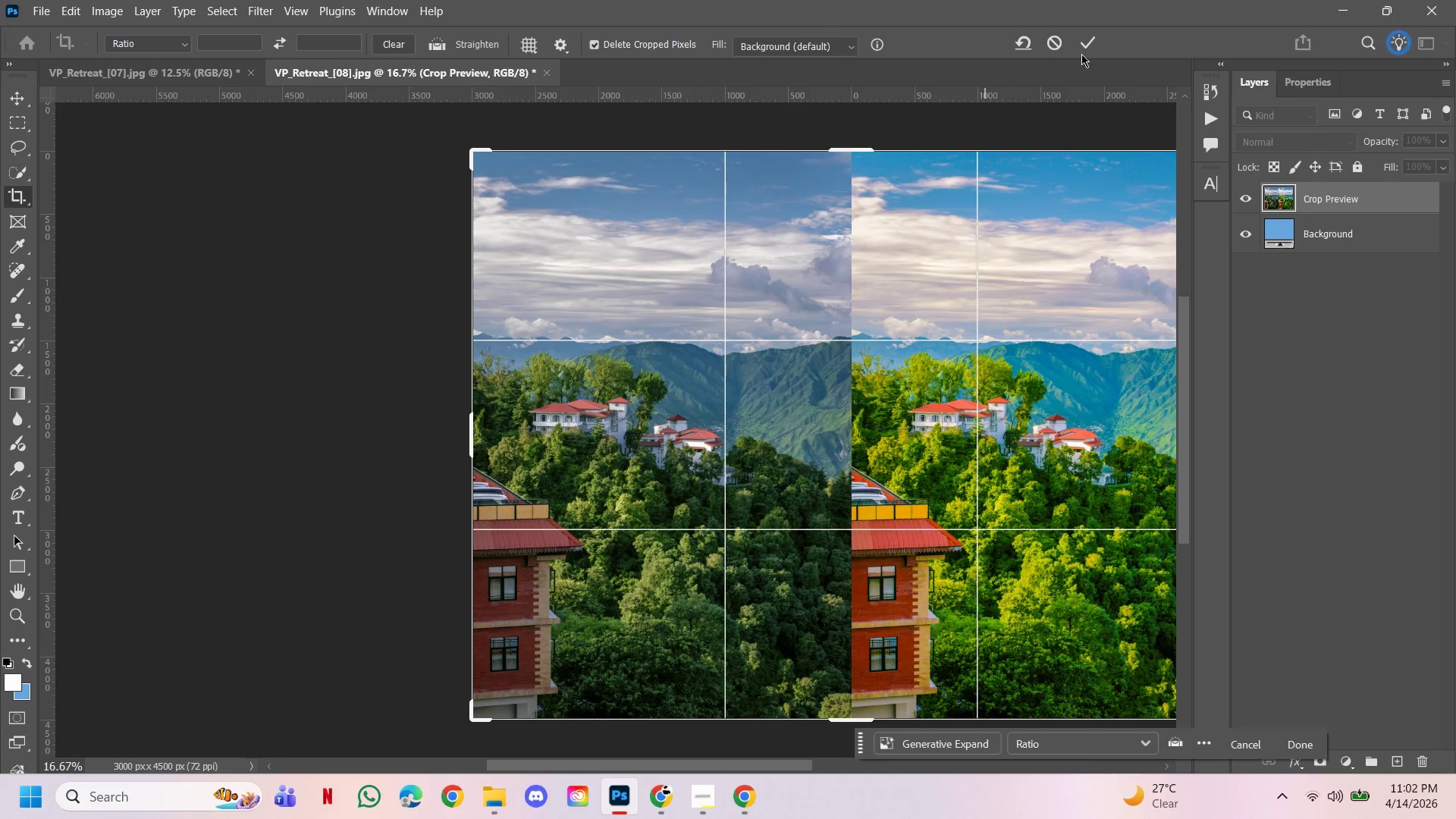 
left_click([1084, 46])
 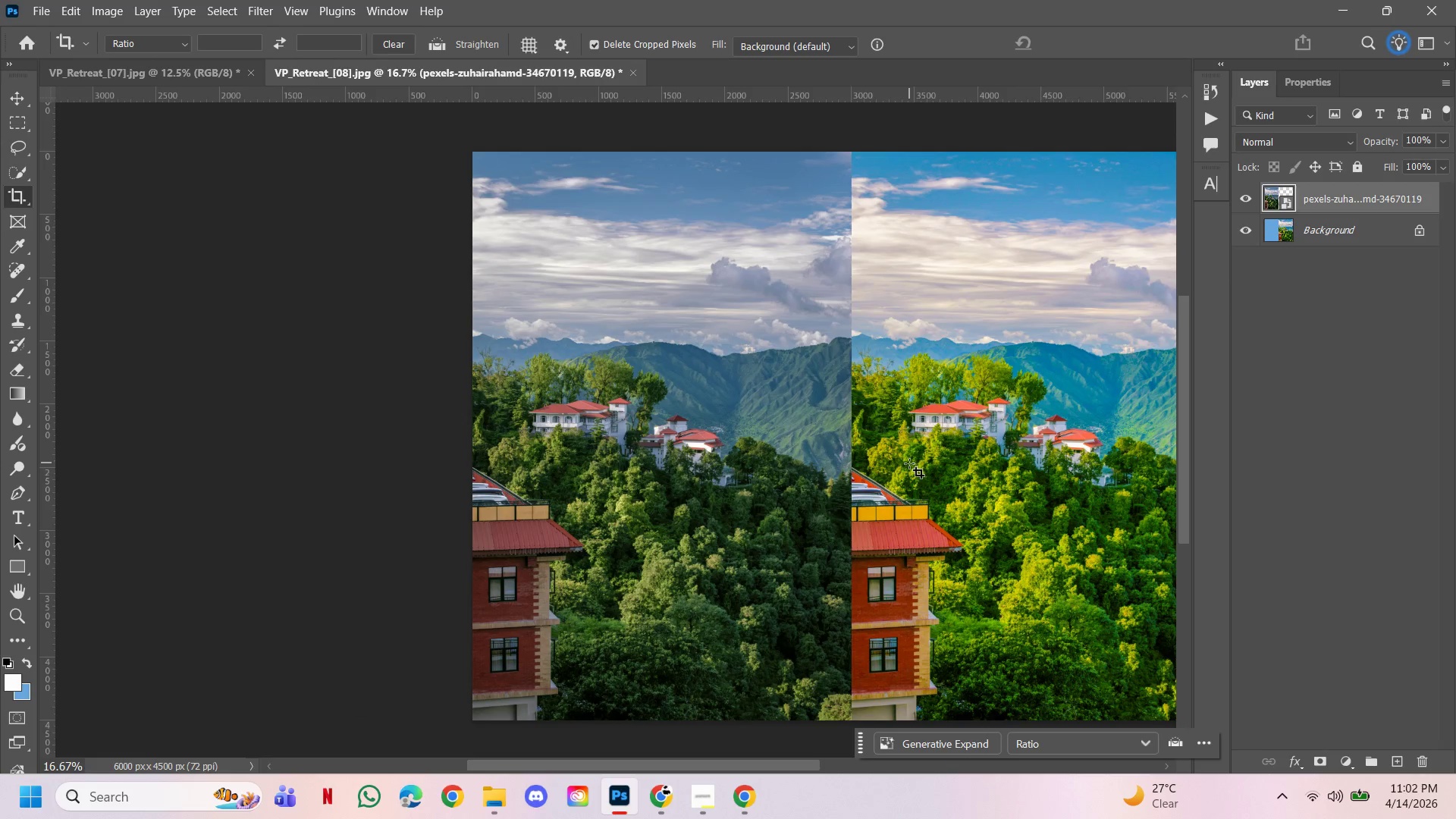 
hold_key(key=Space, duration=0.86)
 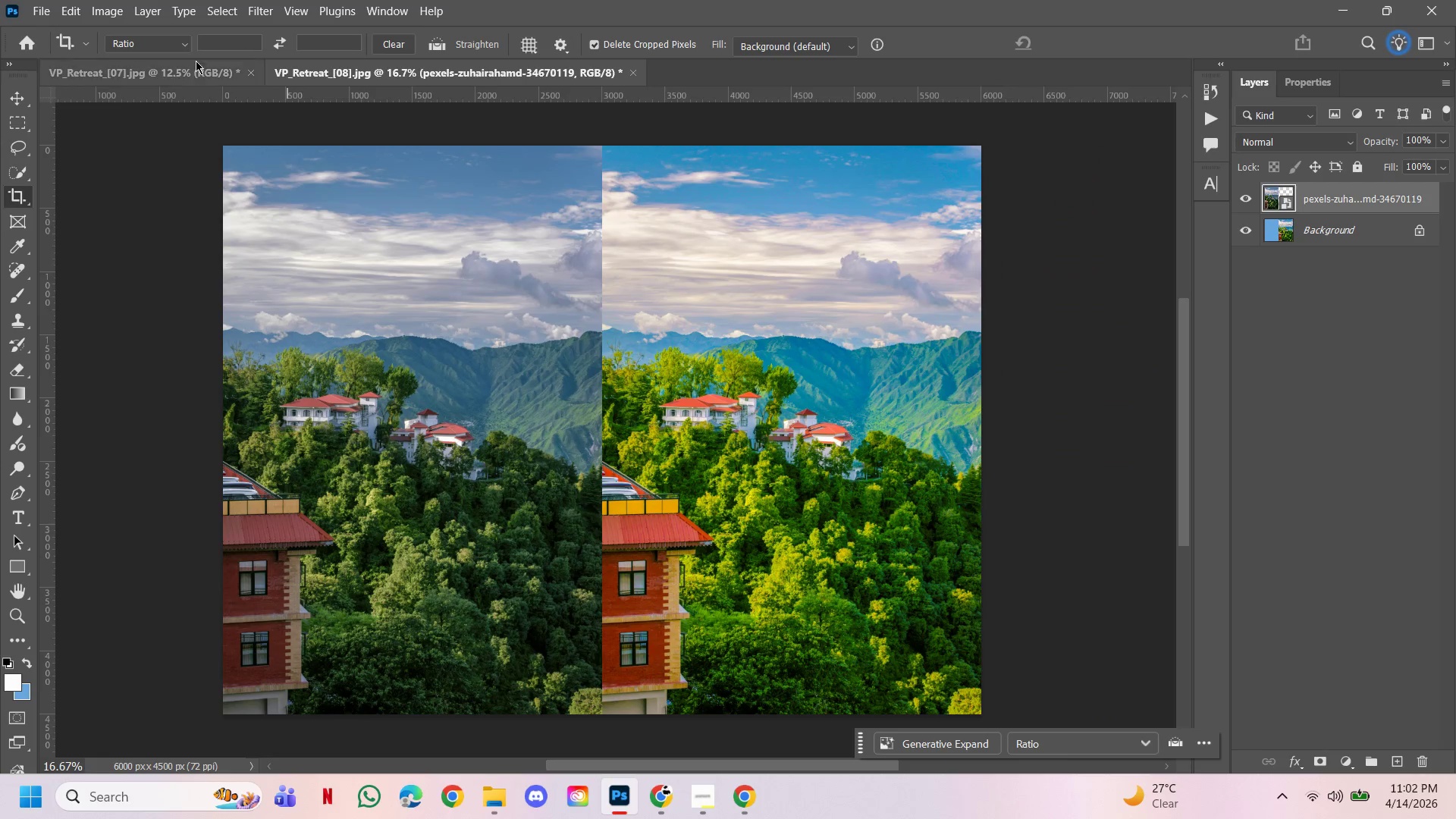 
left_click_drag(start_coordinate=[929, 469], to_coordinate=[679, 463])
 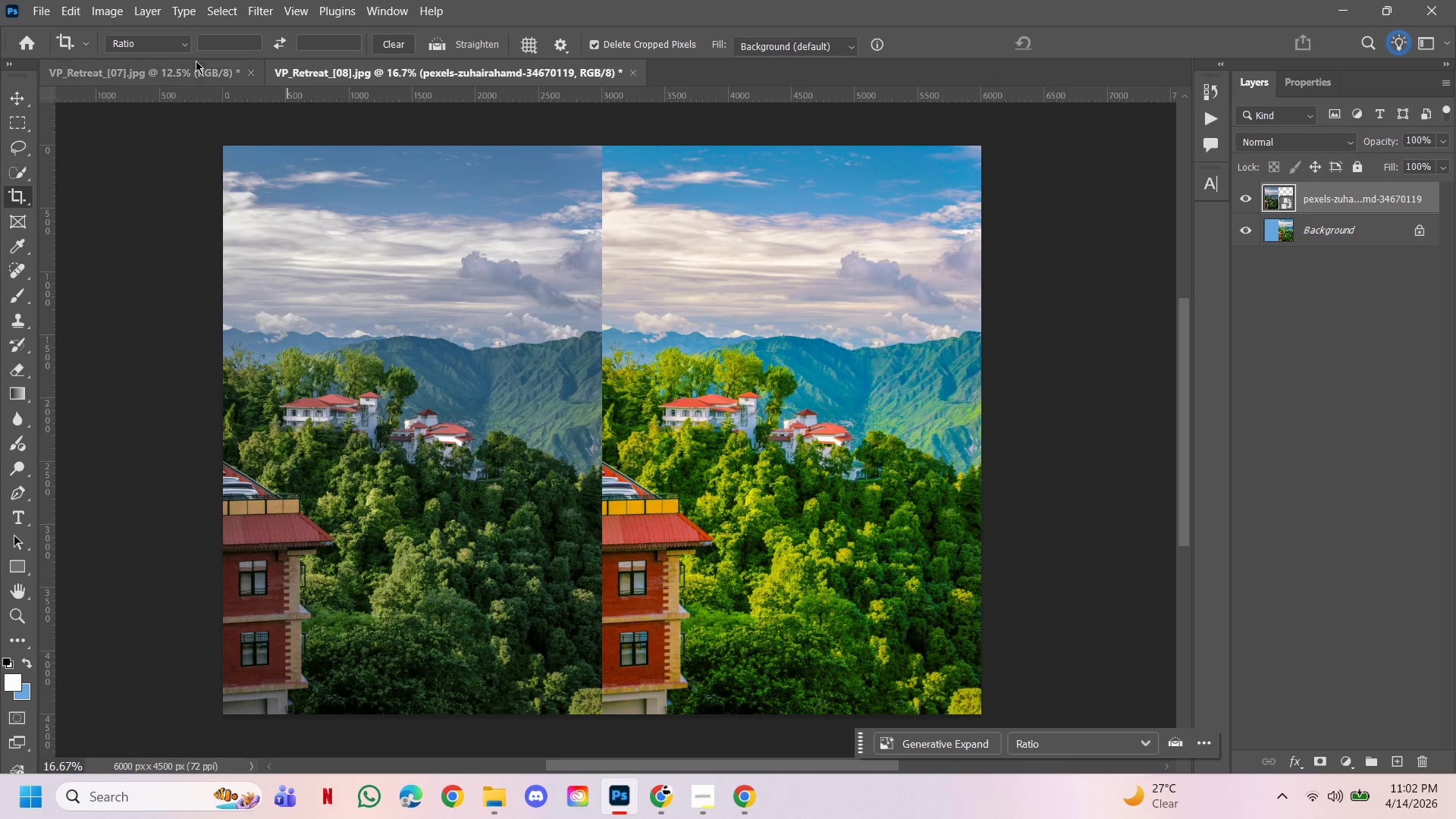 
left_click([192, 71])
 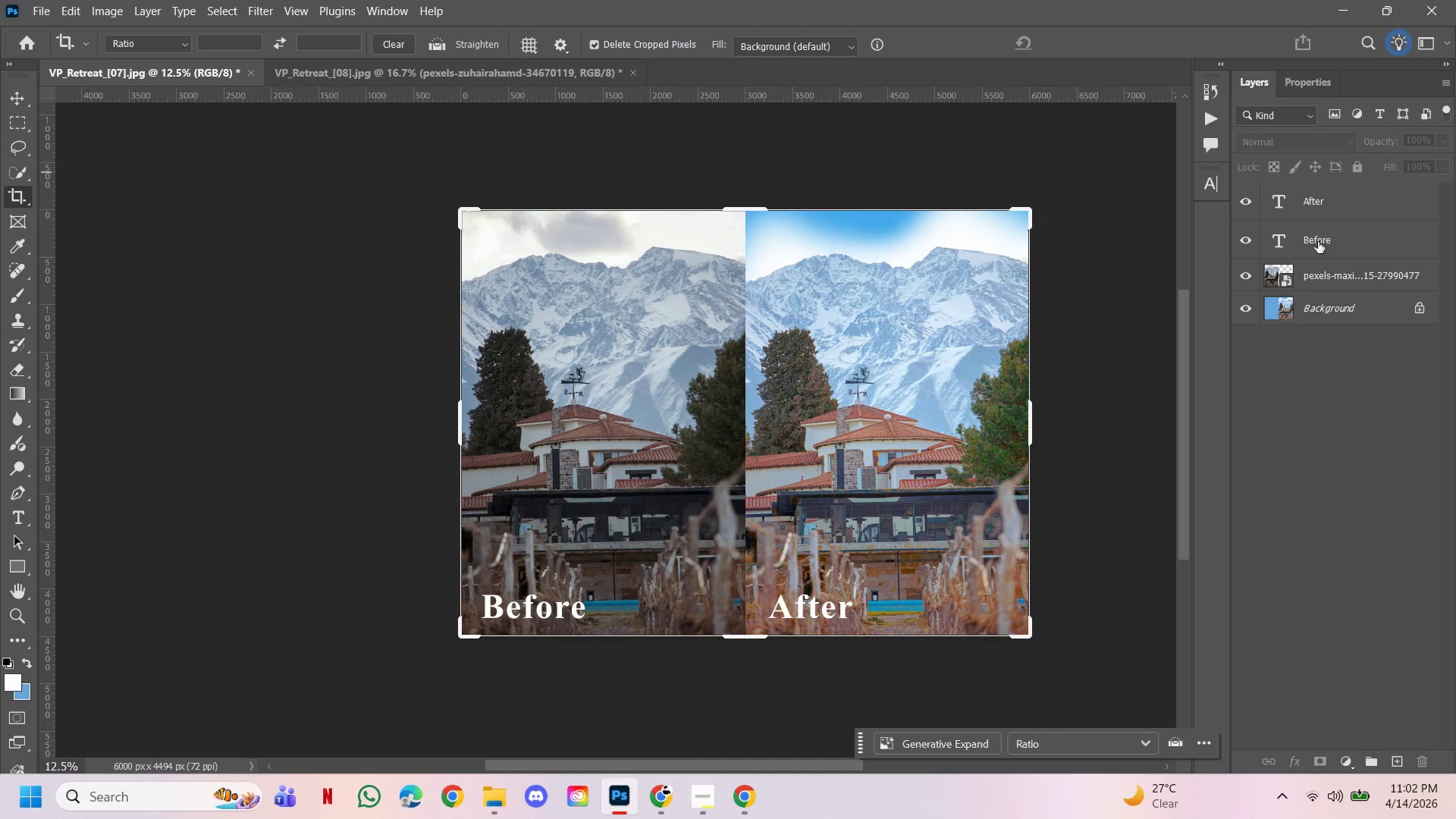 
hold_key(key=ShiftLeft, duration=0.39)
double_click([1341, 205])
 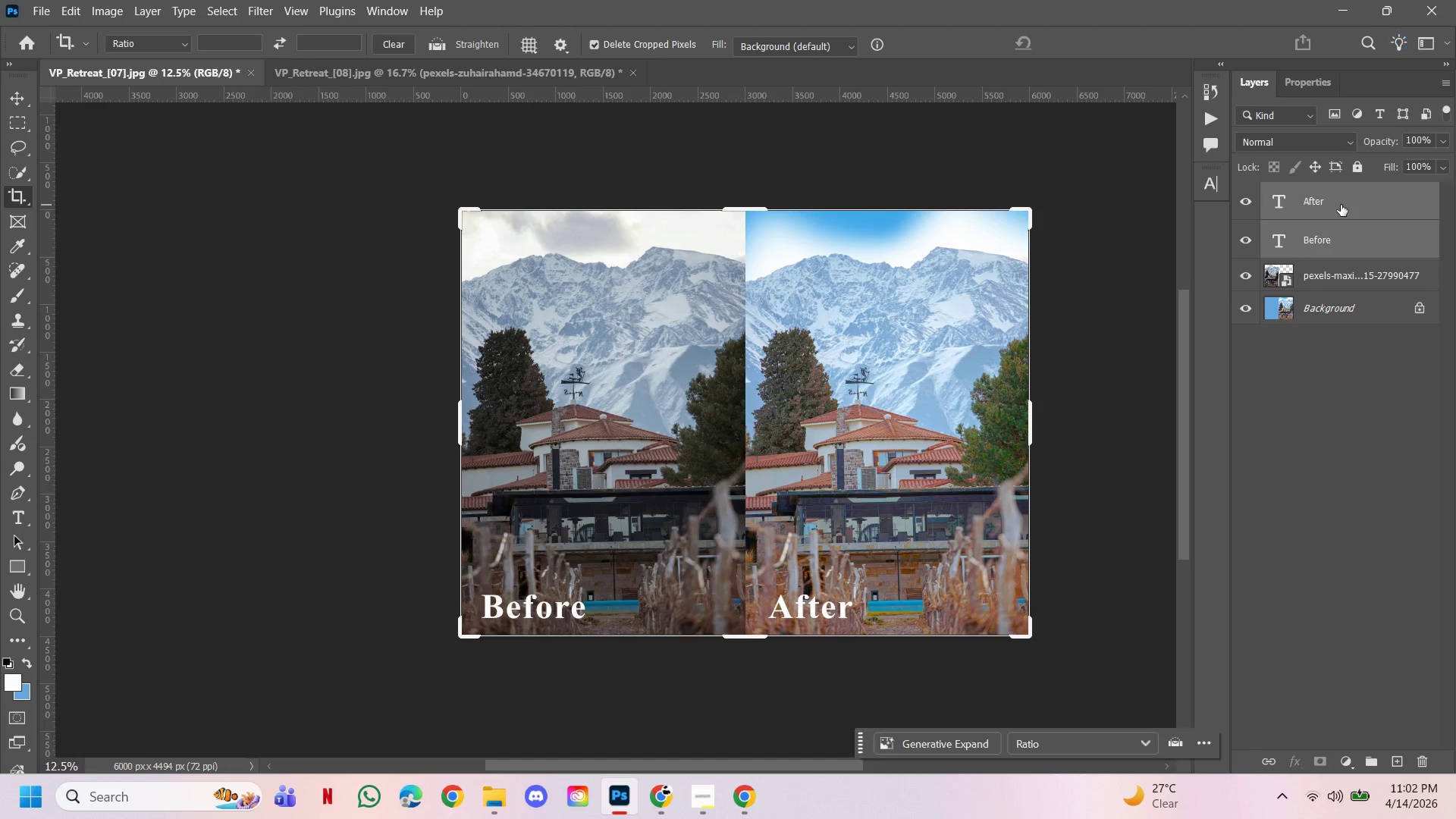 
right_click([1341, 205])
 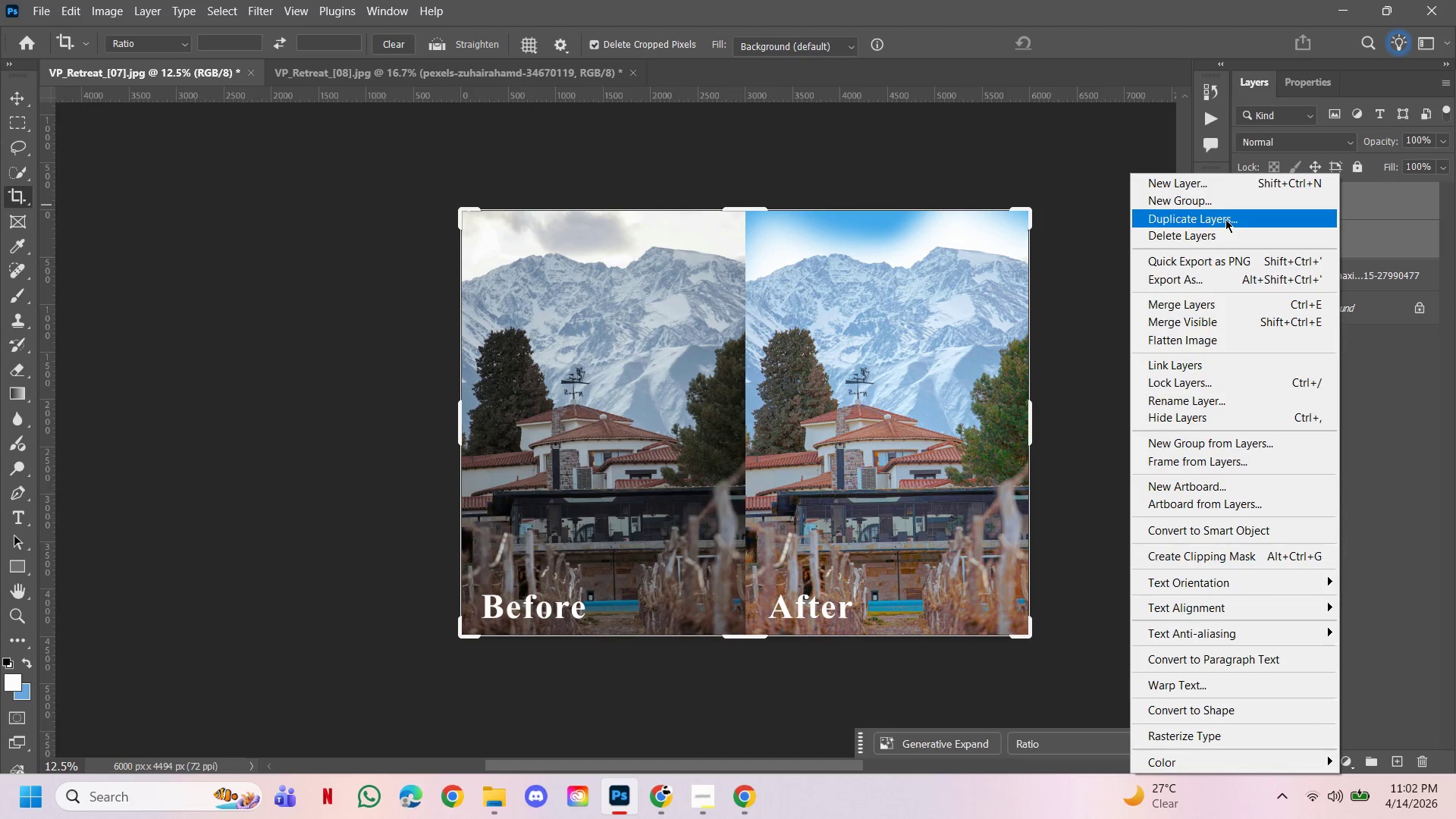 
left_click([1225, 219])
 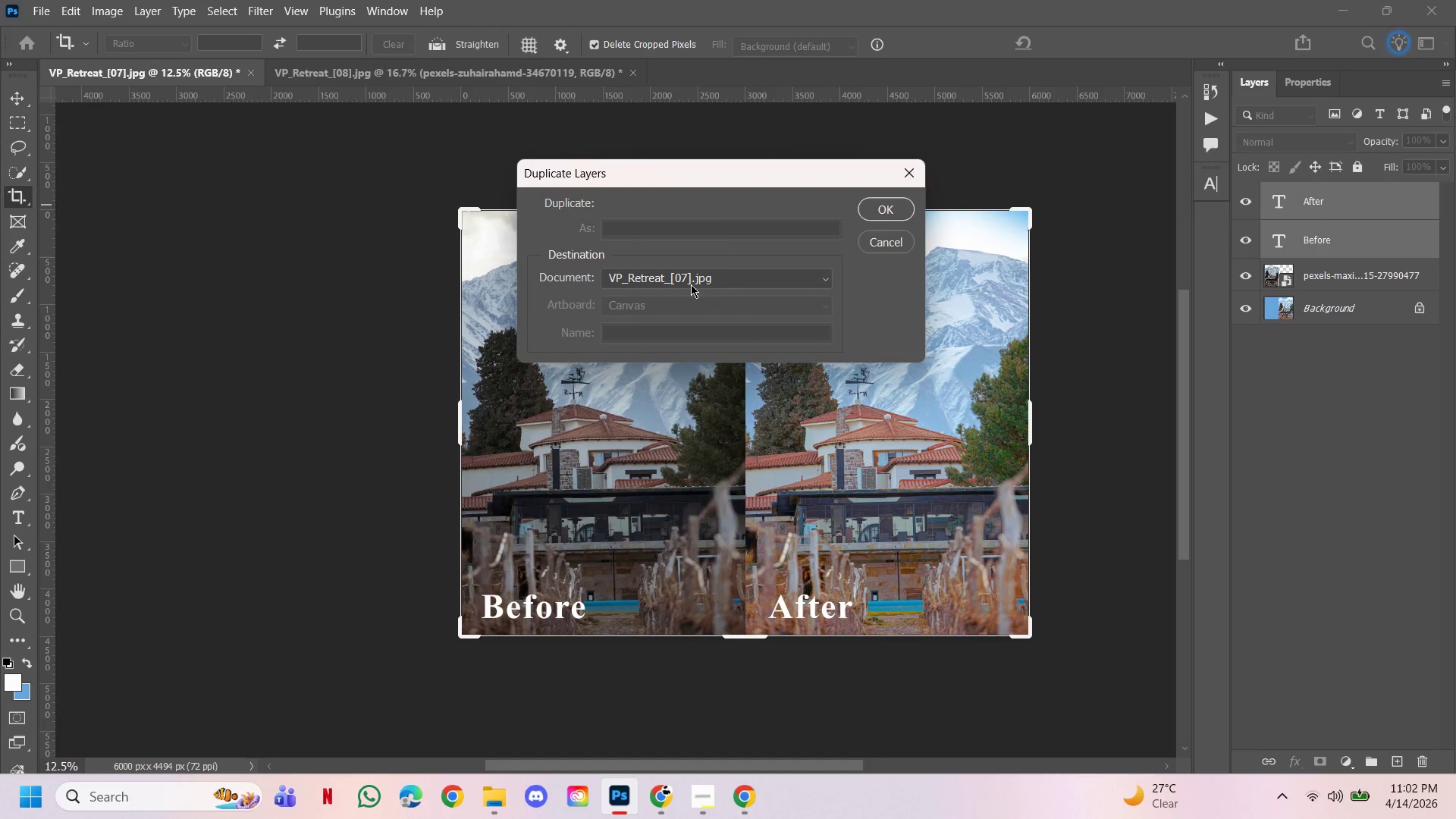 
left_click([691, 283])
 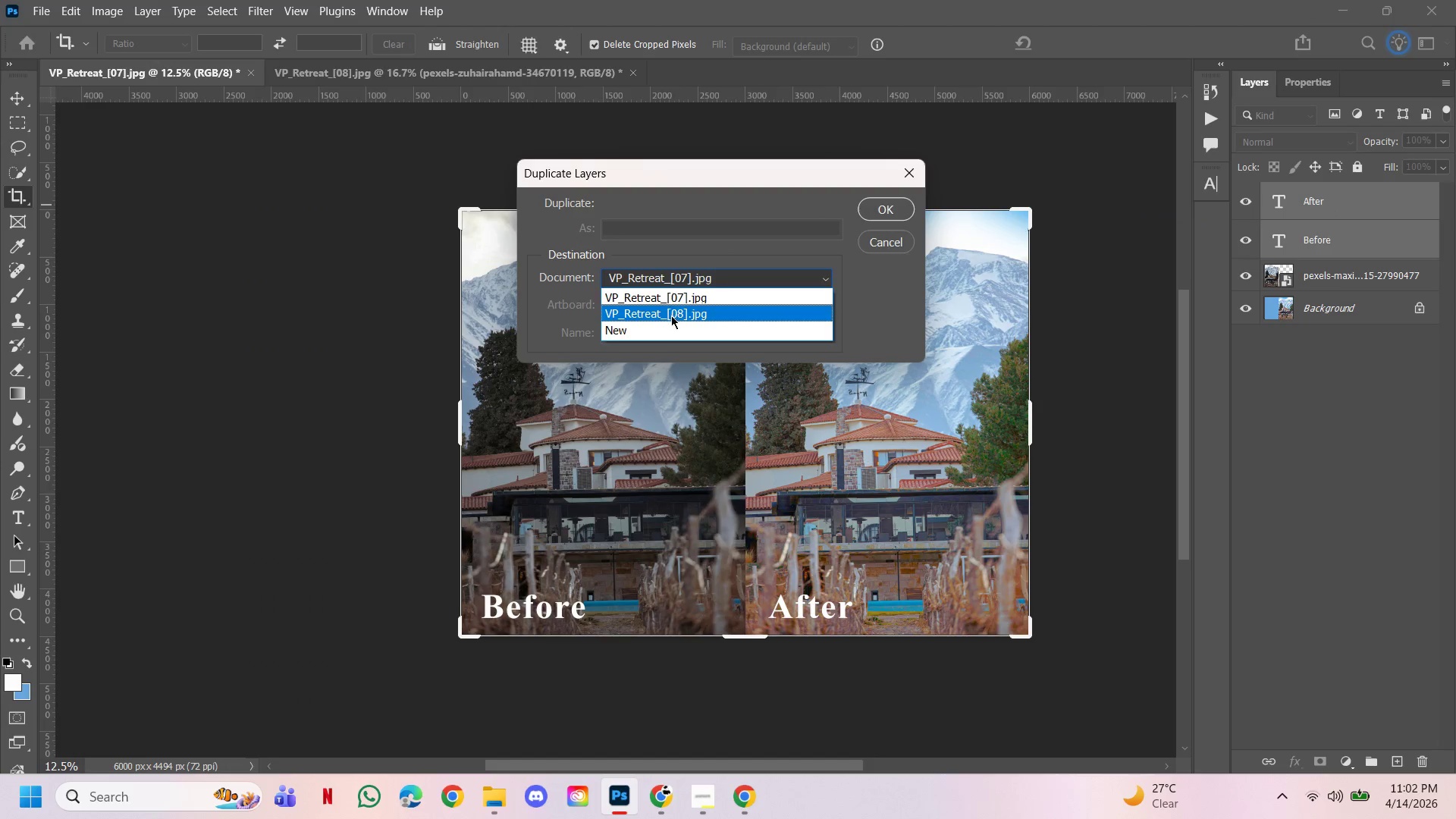 
left_click_drag(start_coordinate=[671, 315], to_coordinate=[675, 315])
 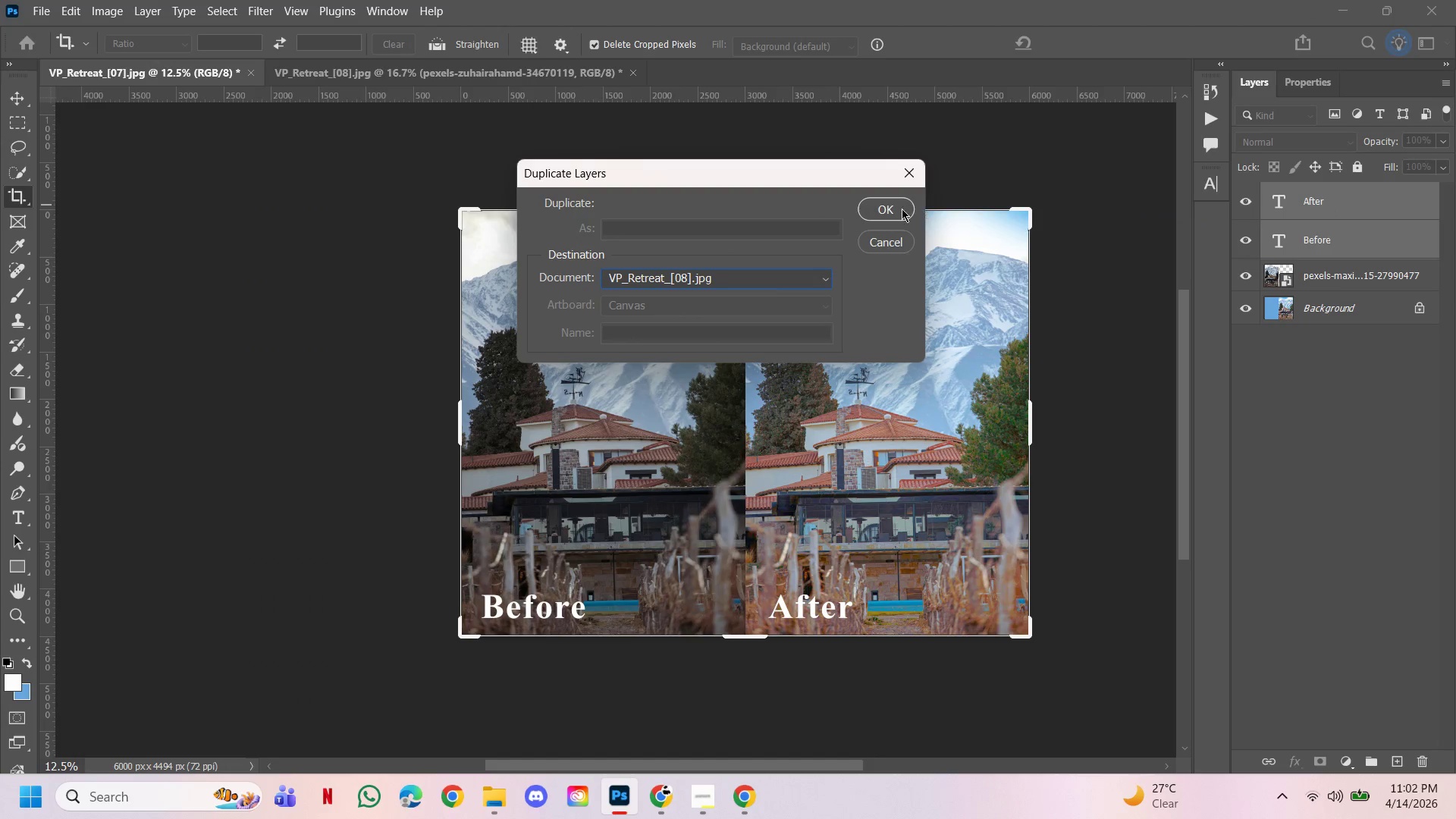 
left_click_drag(start_coordinate=[899, 207], to_coordinate=[896, 207])
 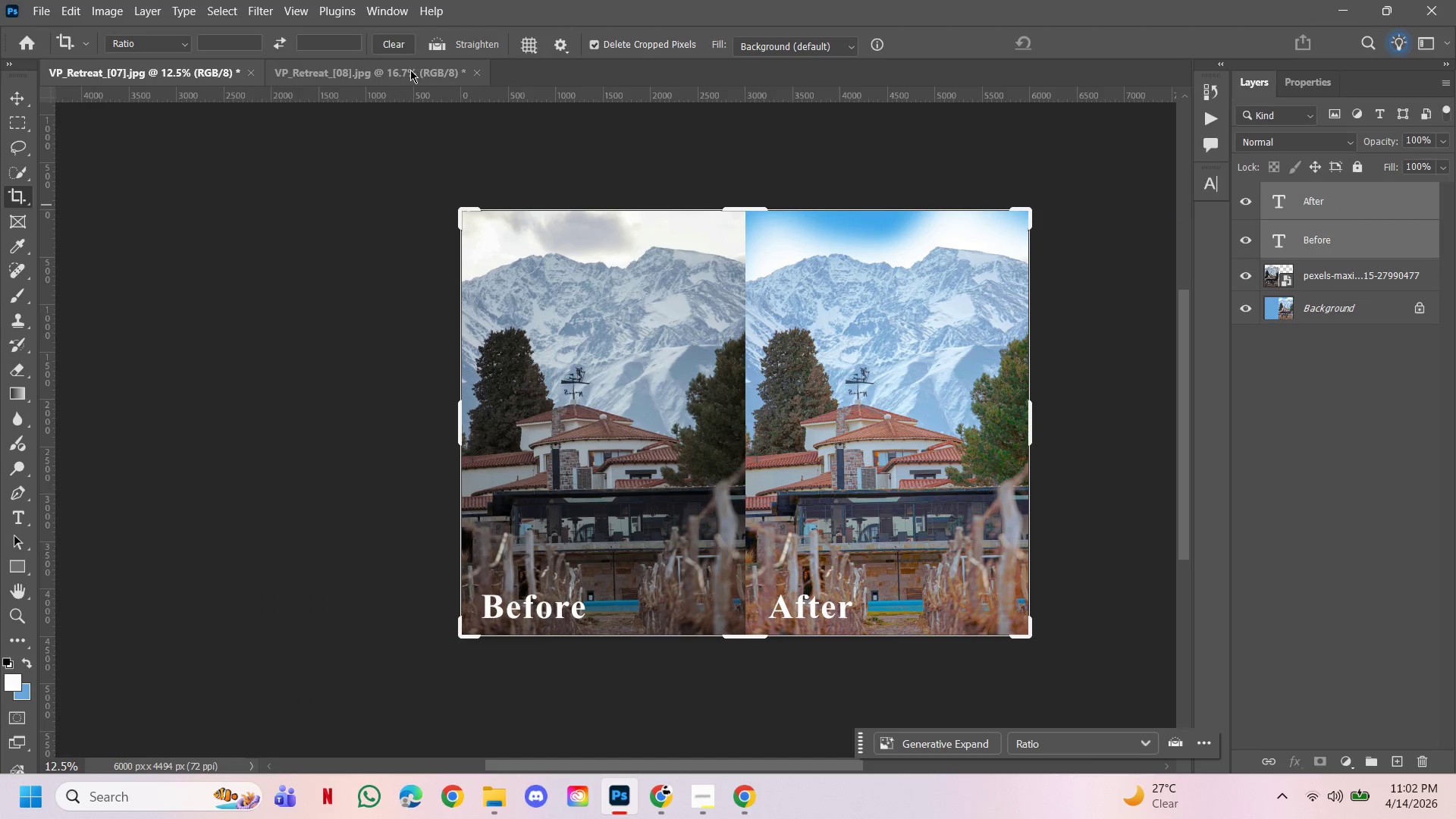 
left_click([391, 70])
 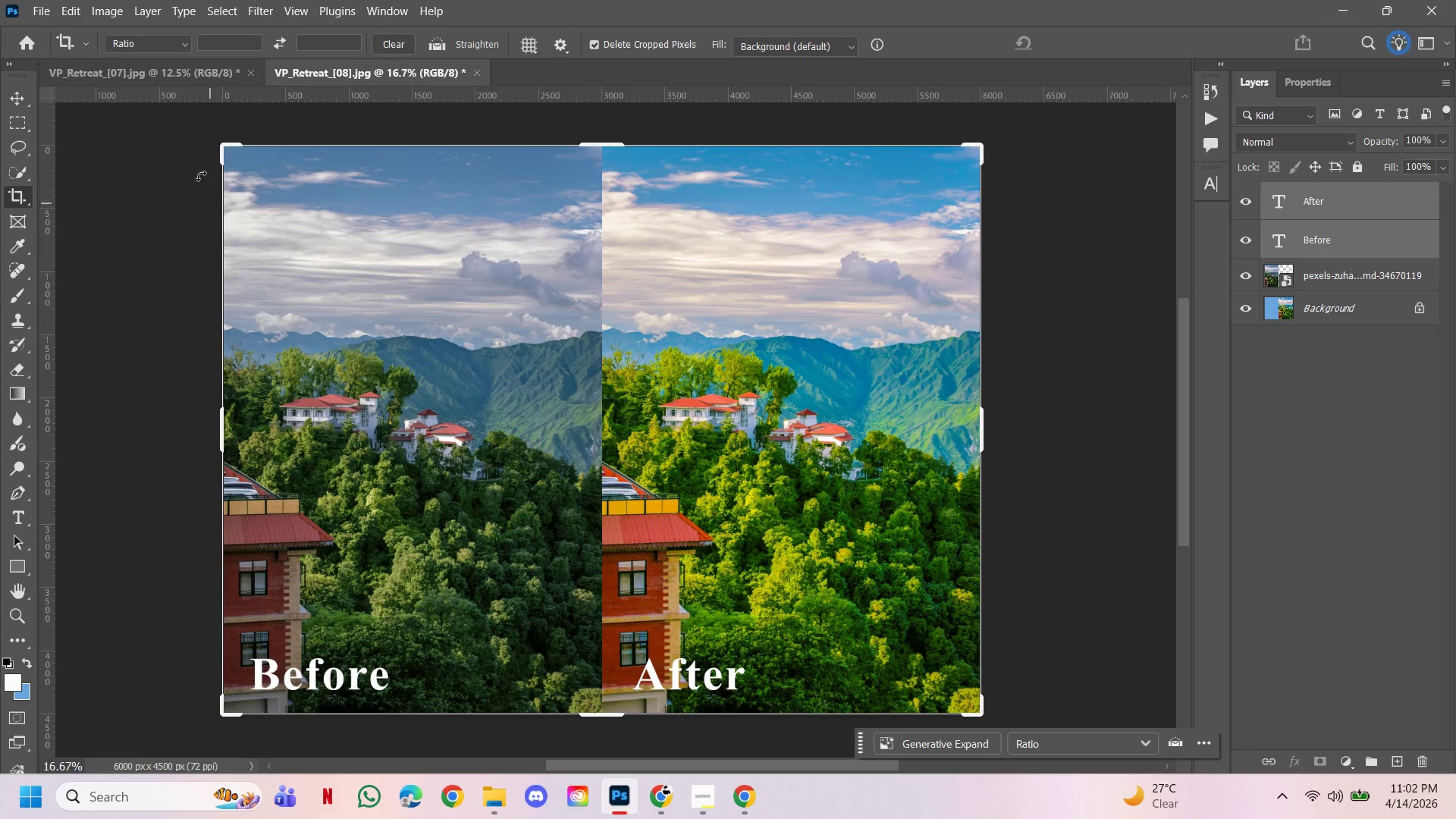 
left_click([181, 74])
 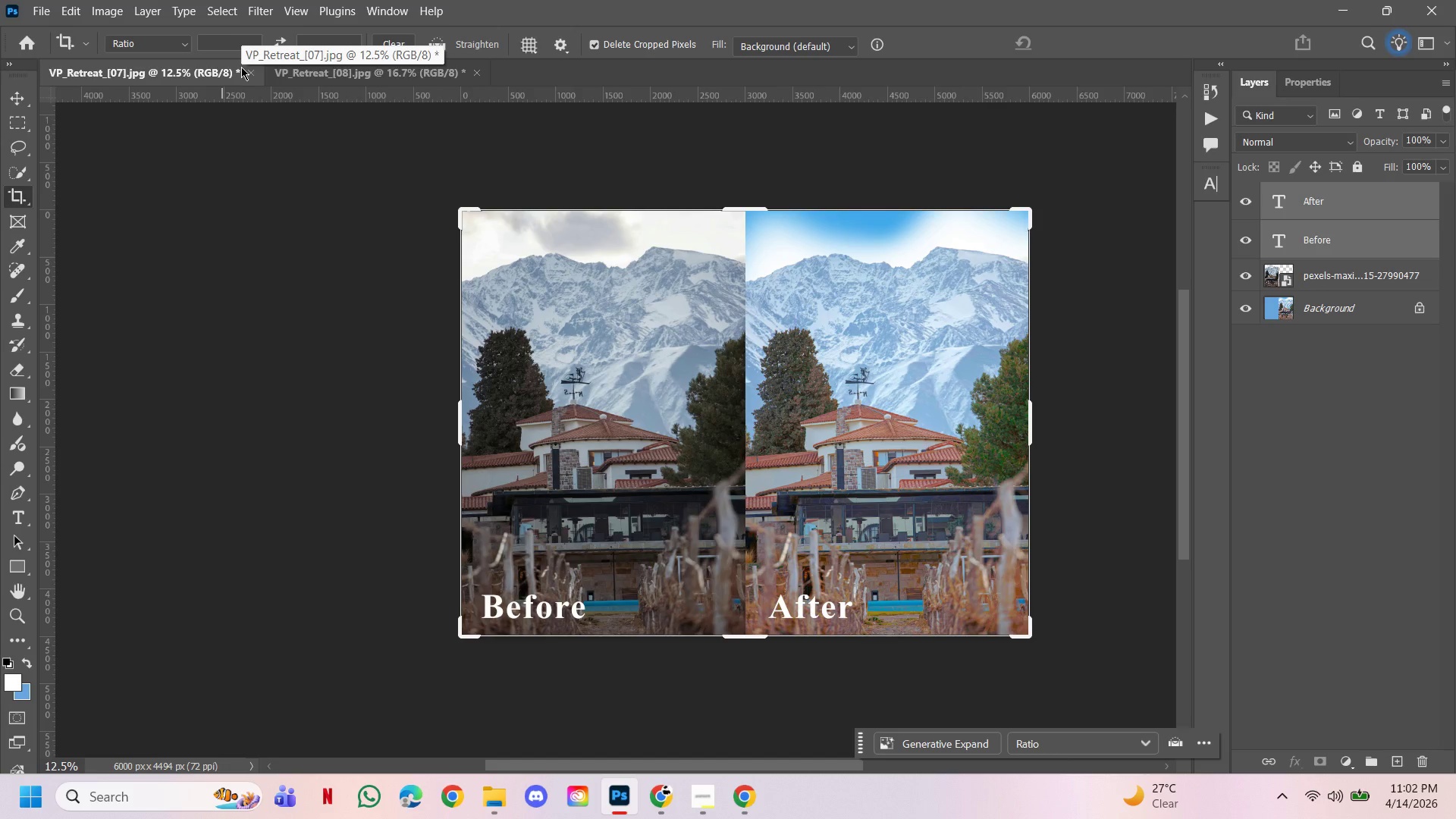 
left_click([244, 71])
 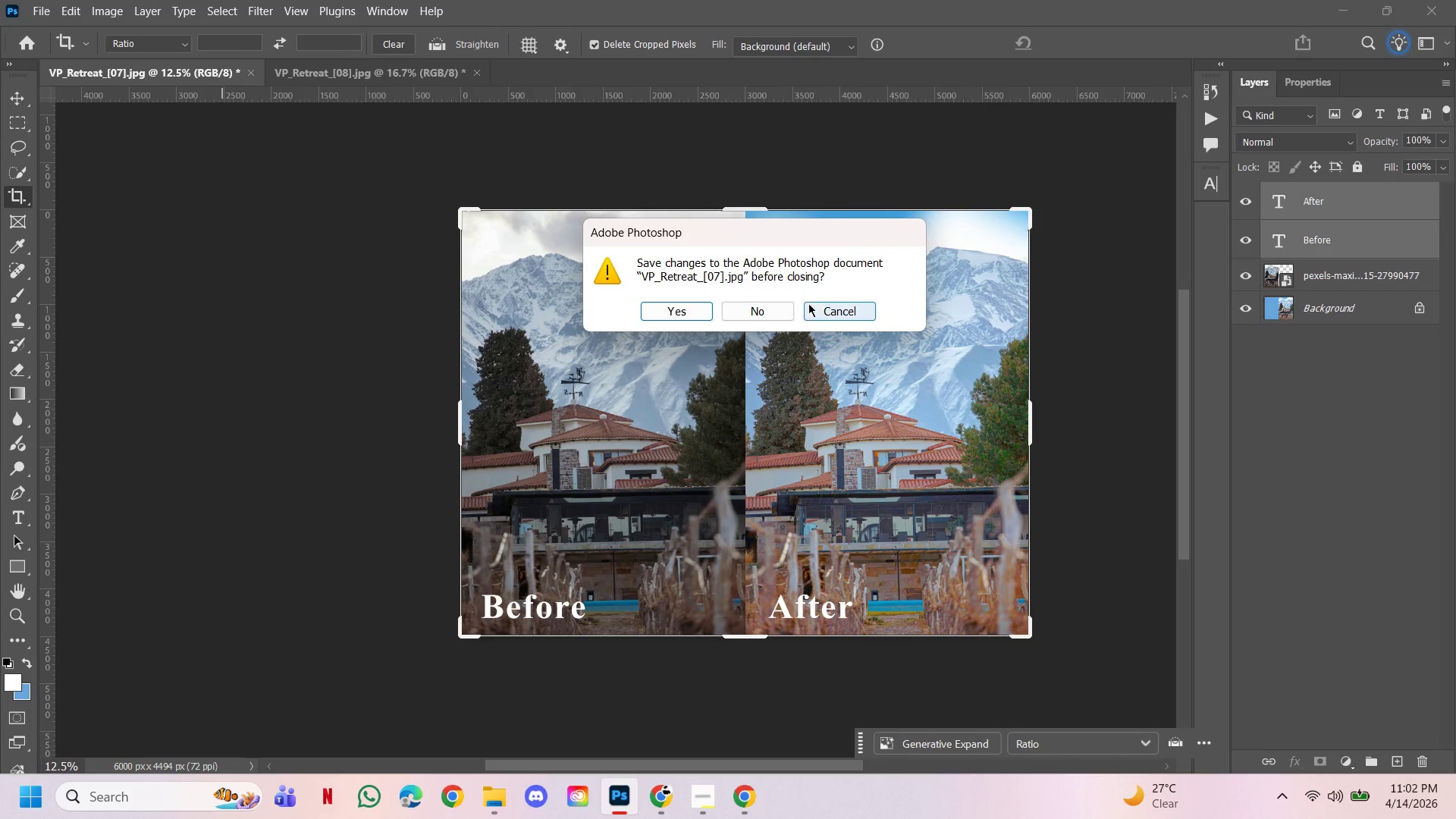 
left_click([768, 308])
 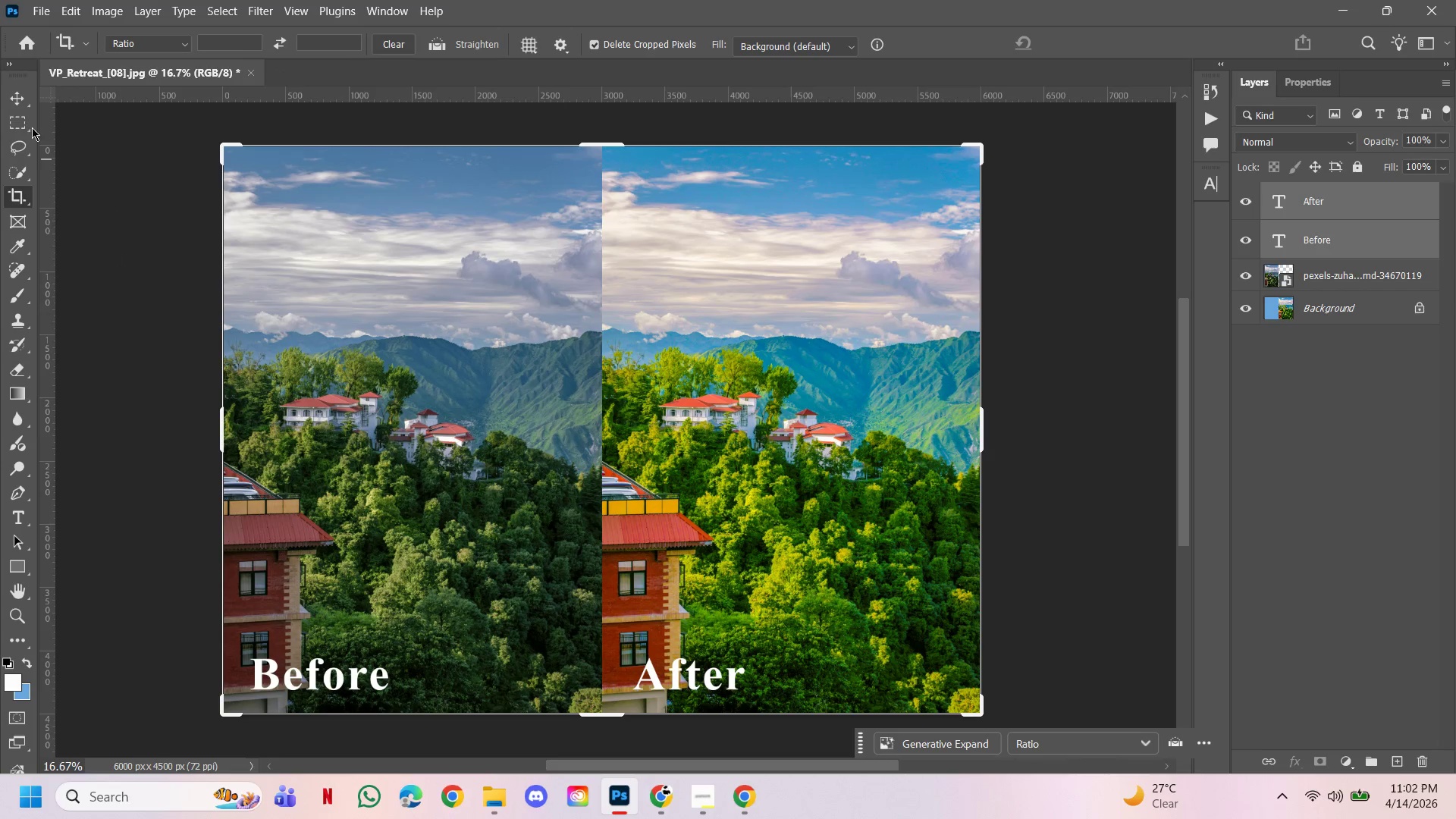 
left_click([24, 106])
 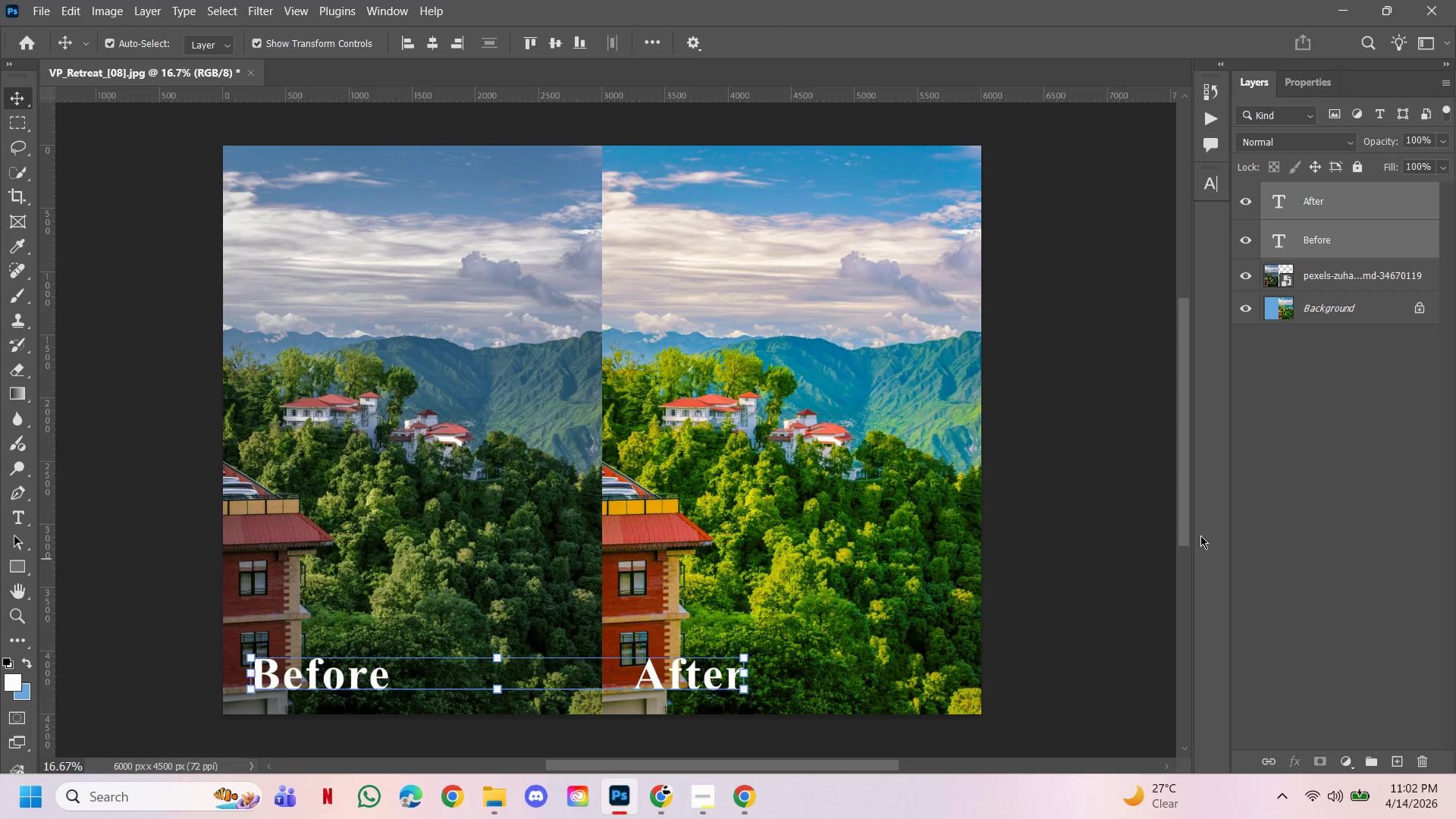 
left_click([1108, 471])
 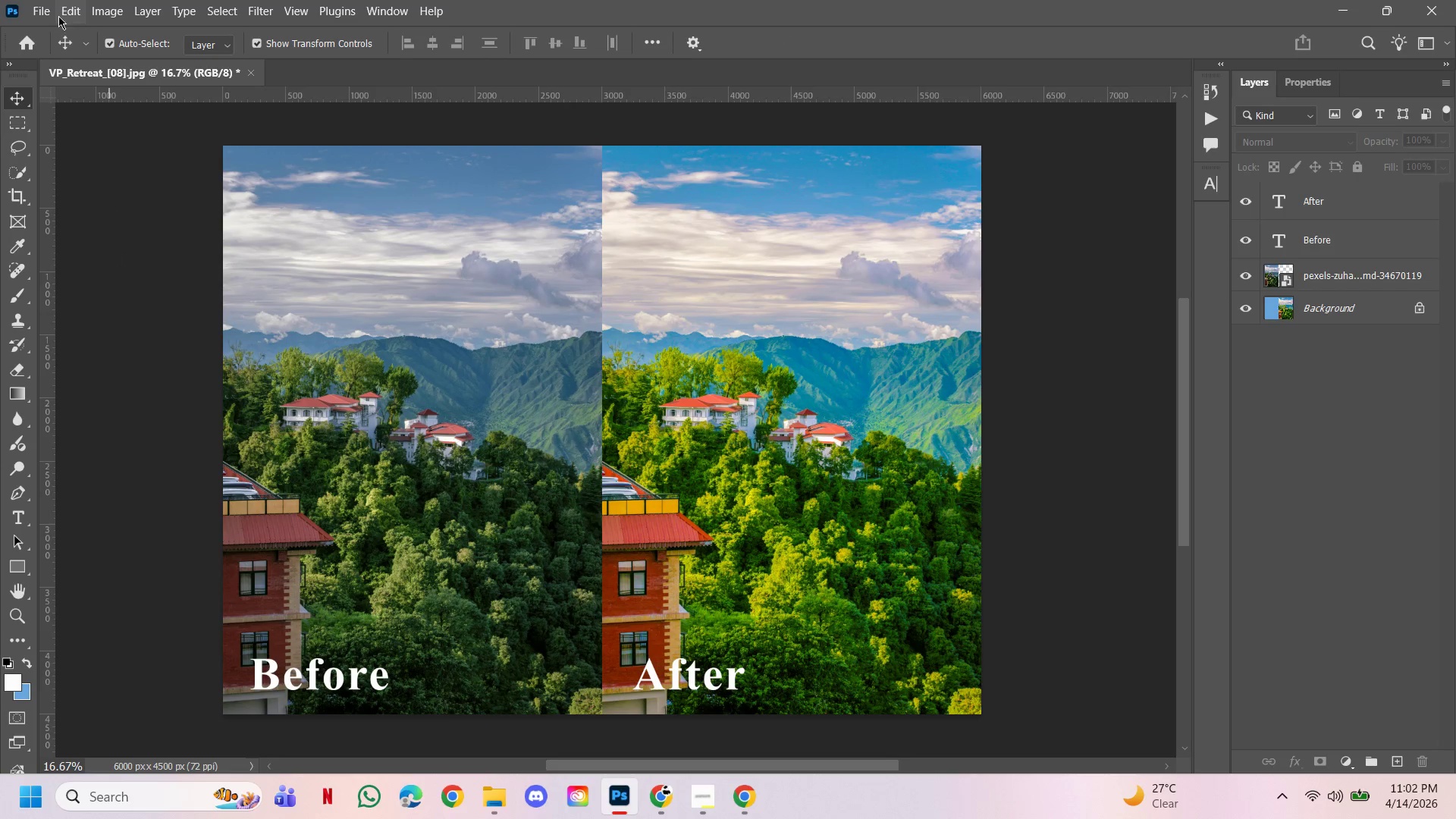 
left_click([49, 17])
 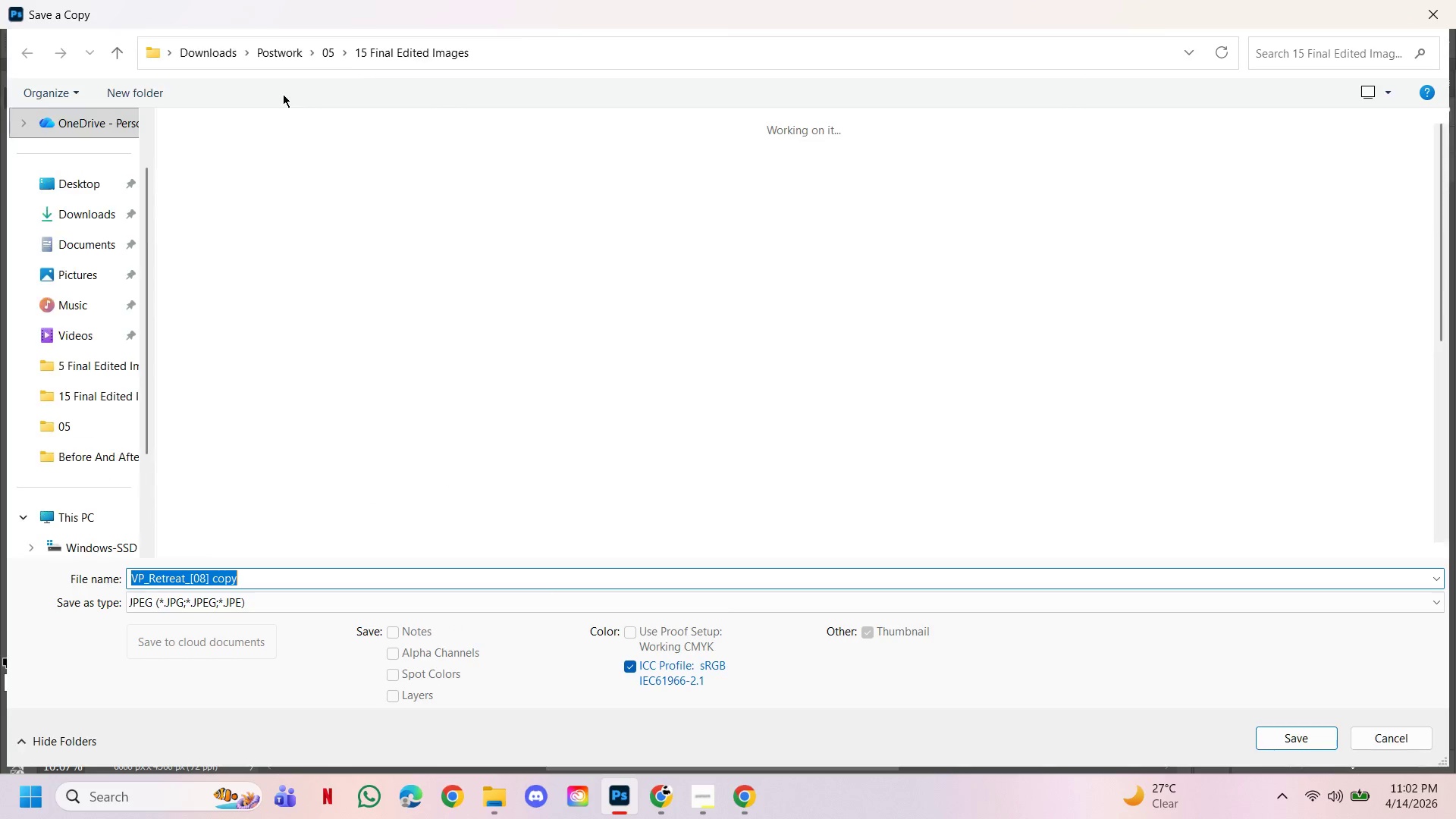 
left_click([319, 52])
 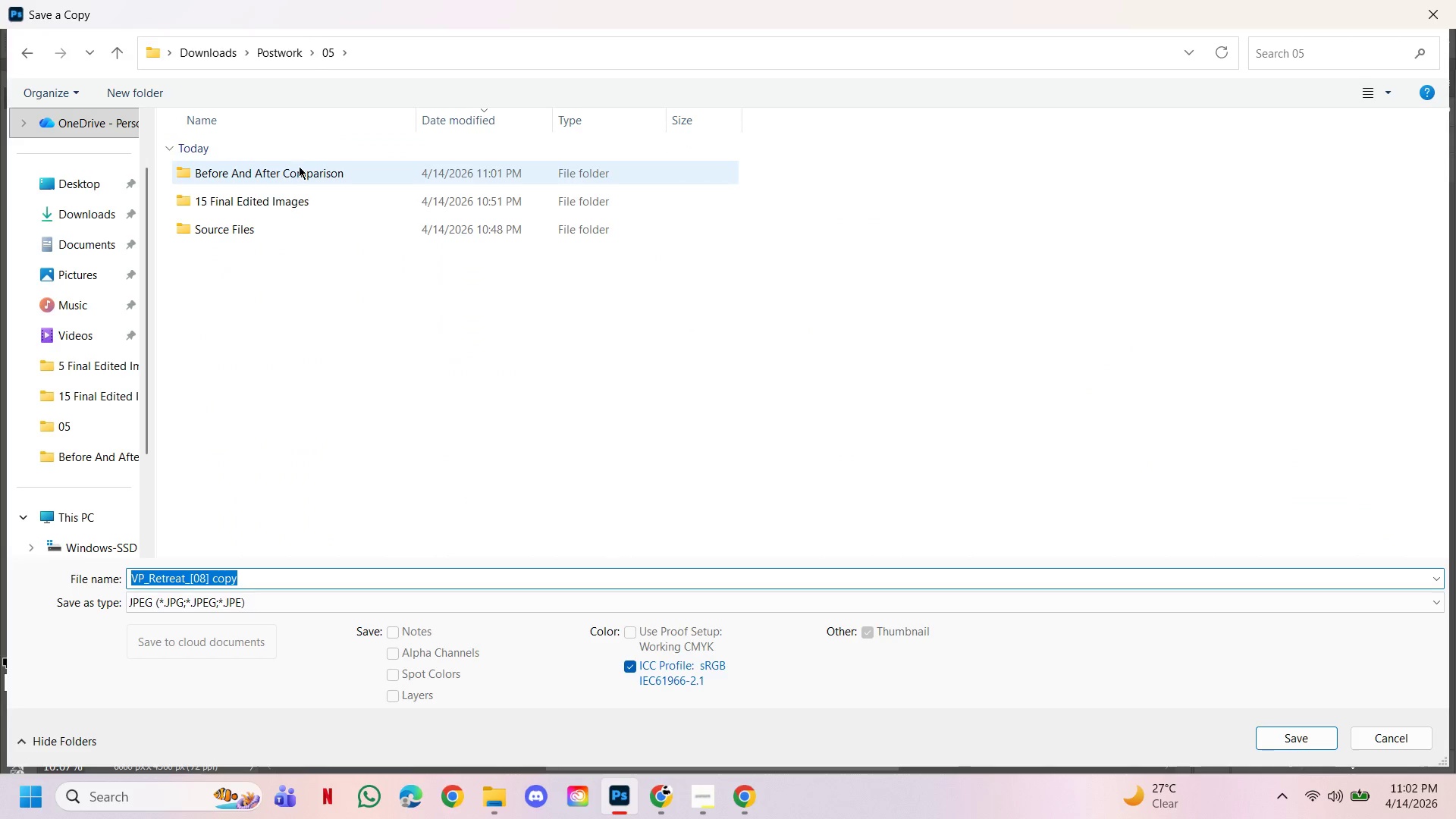 
double_click([299, 166])
 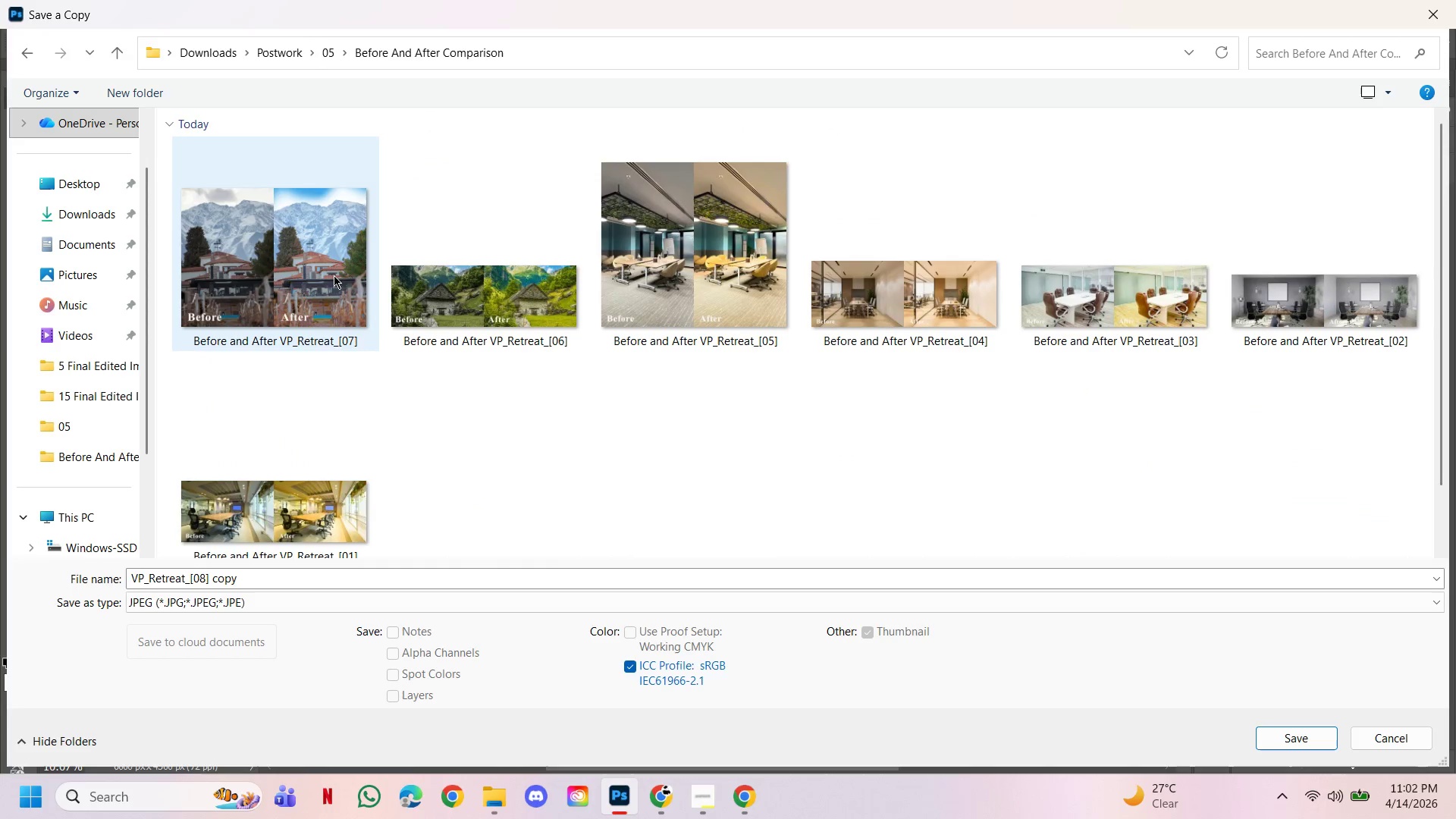 
left_click([318, 275])
 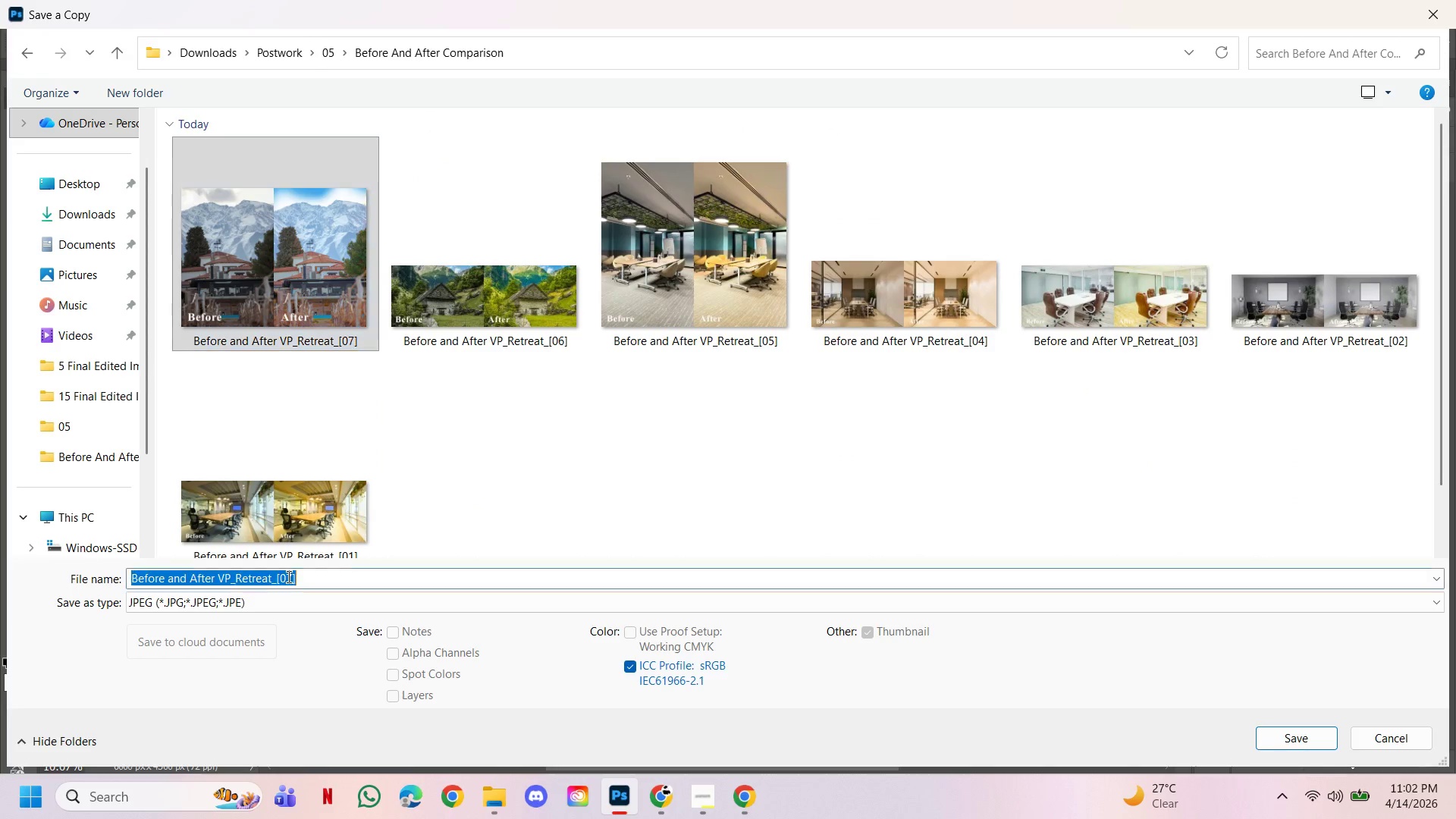 
left_click([291, 579])
 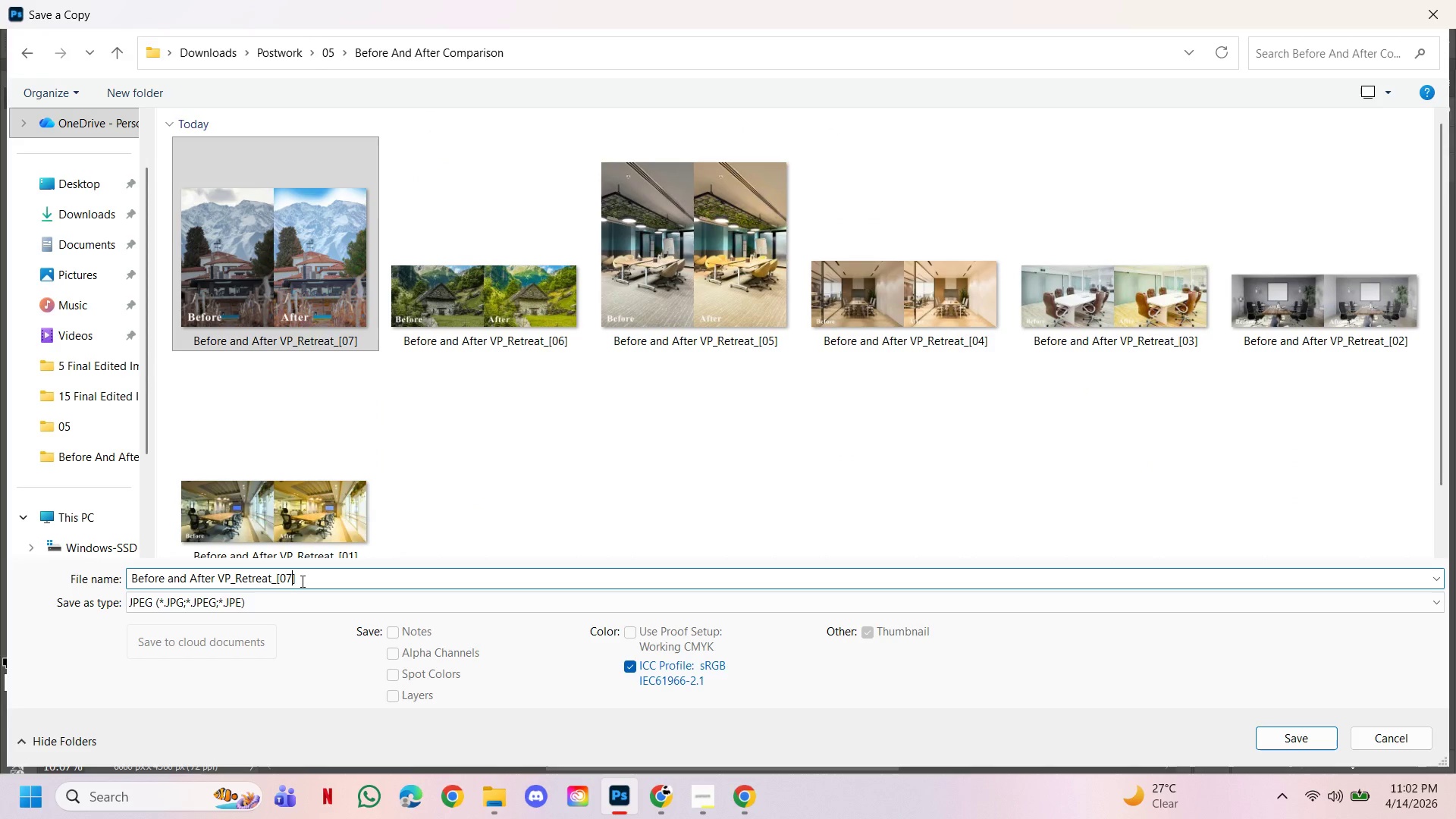 
key(Backspace)
 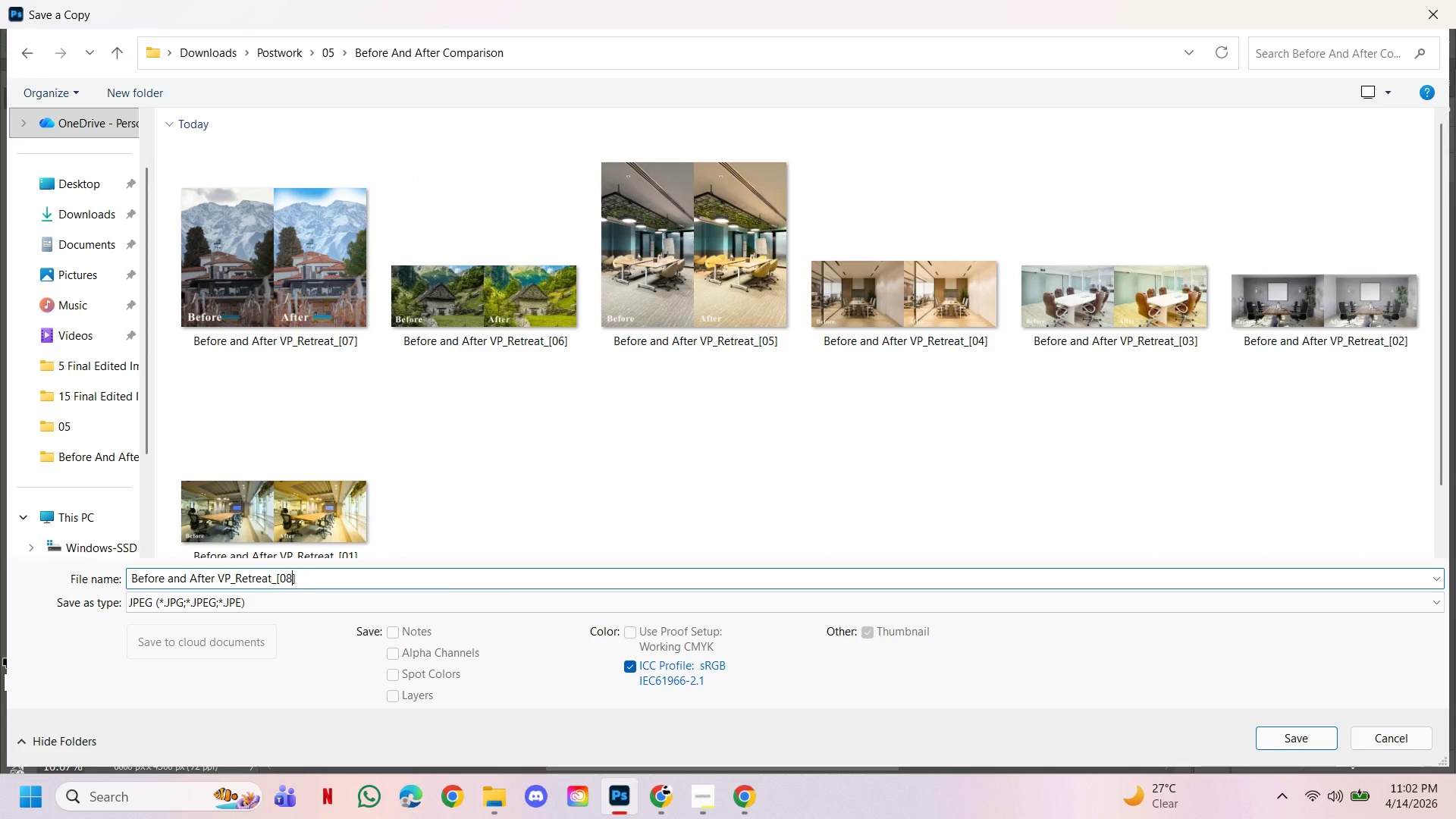 
key(8)
 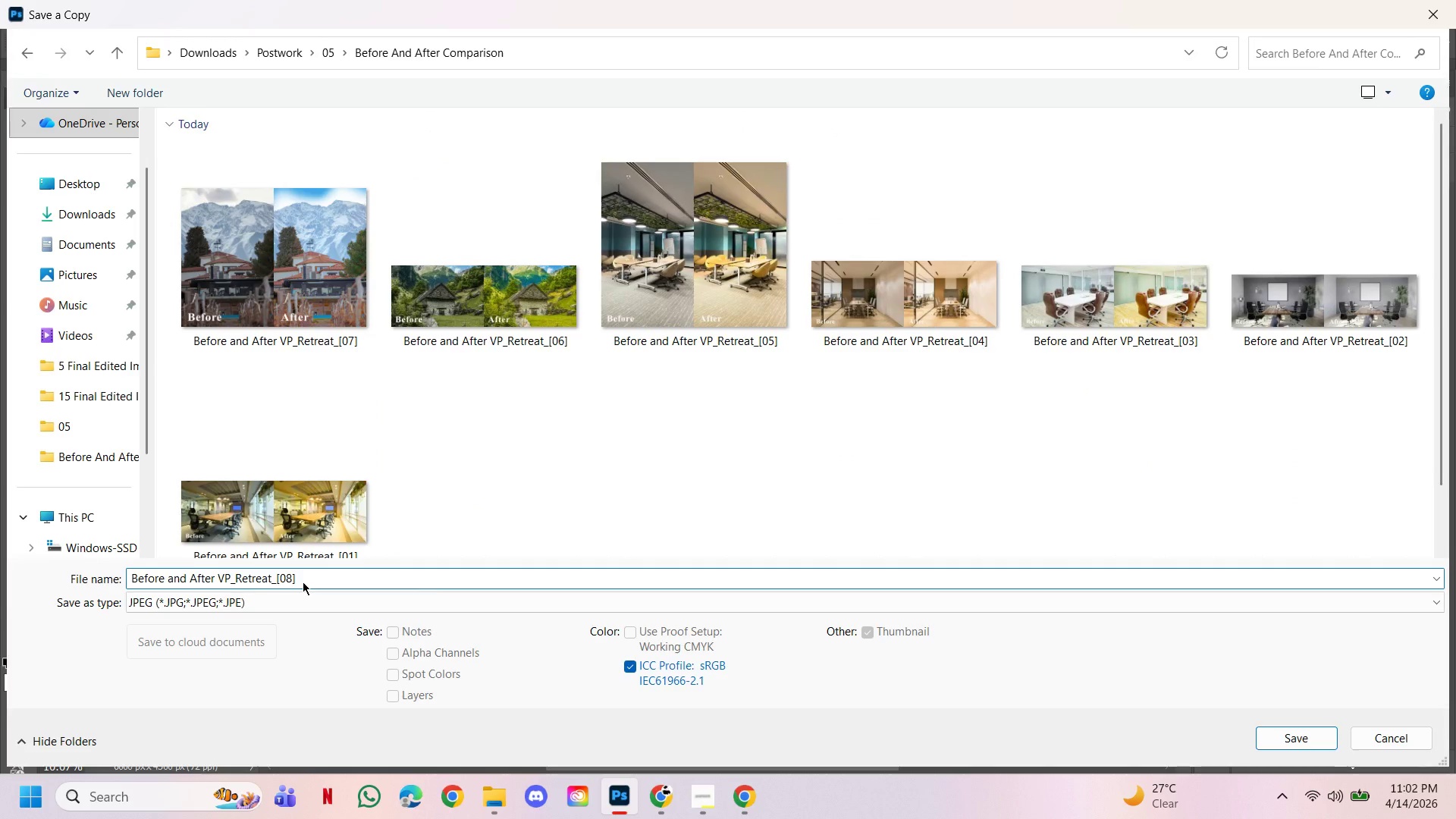 
key(Enter)
 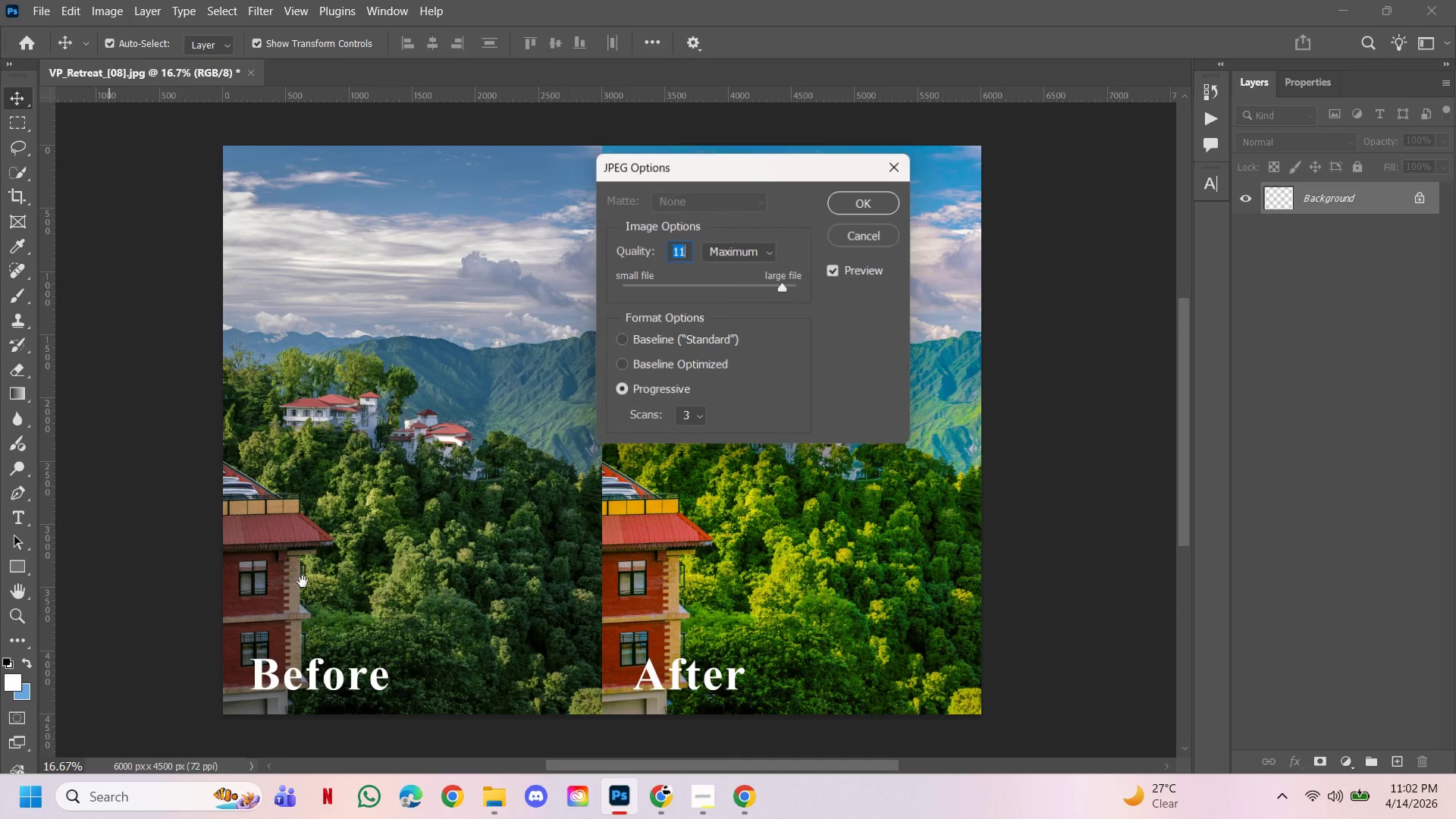 
key(Enter)
 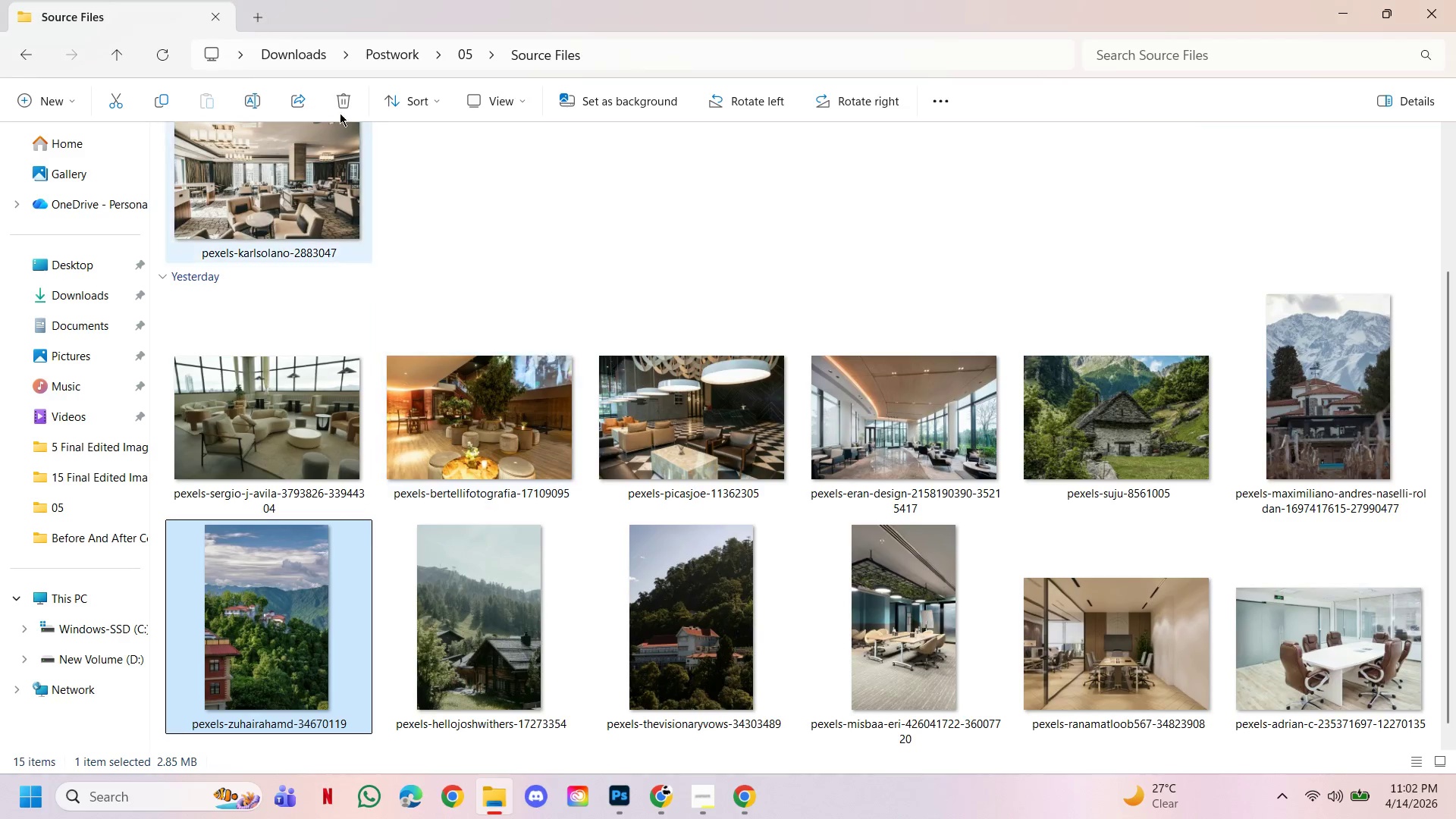 
left_click([469, 53])
 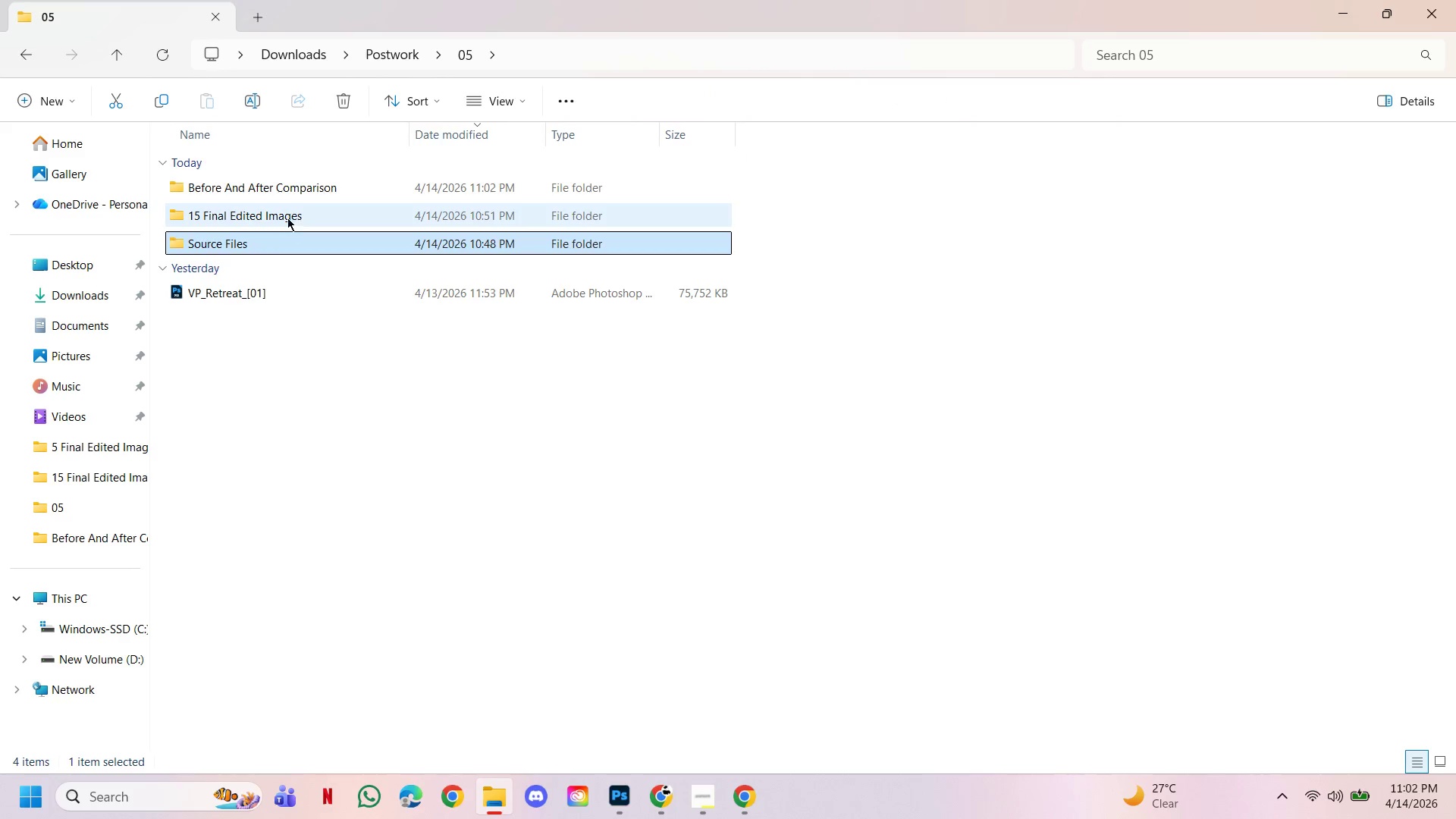 
double_click([286, 217])
 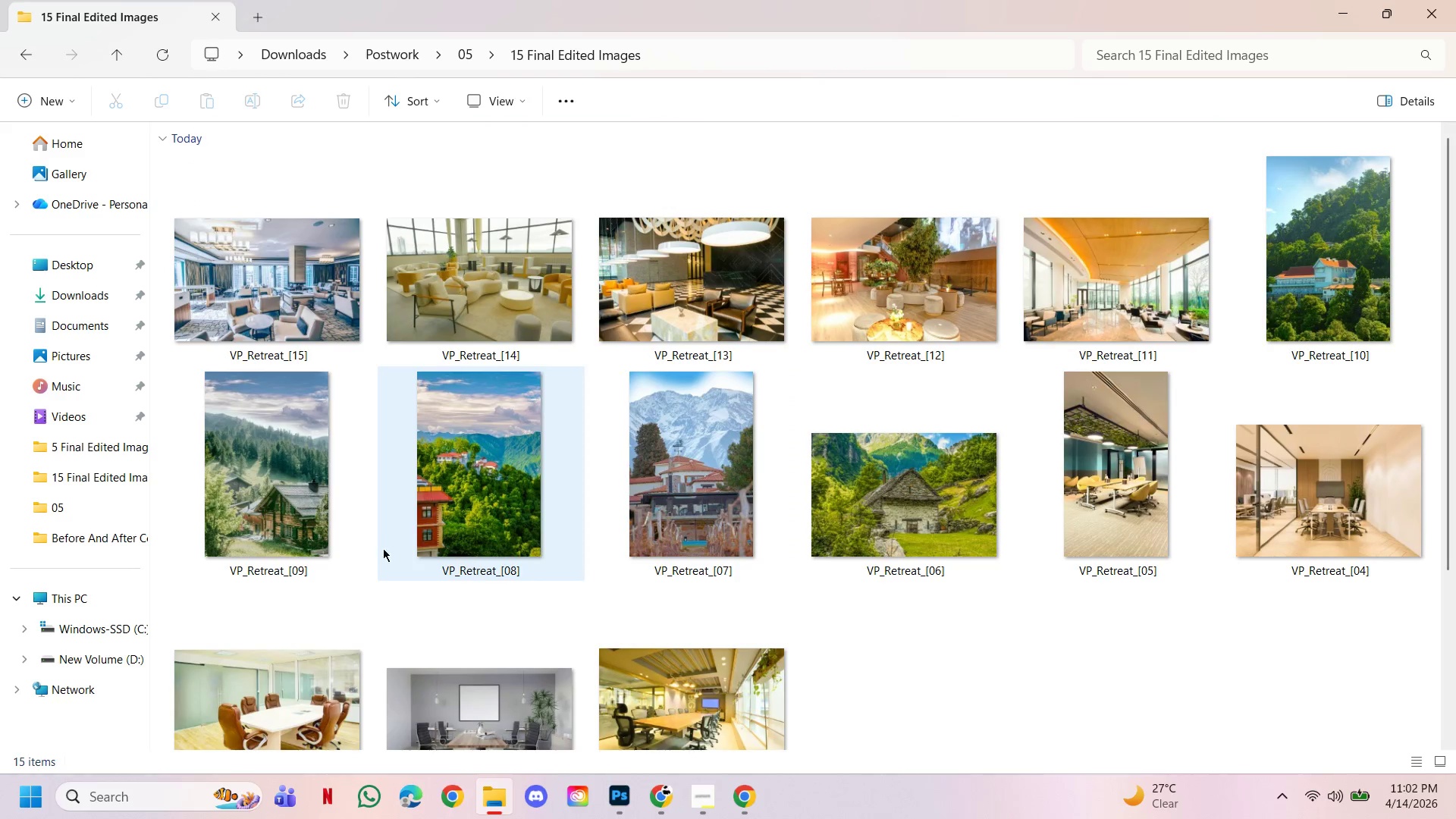 
left_click([280, 519])
 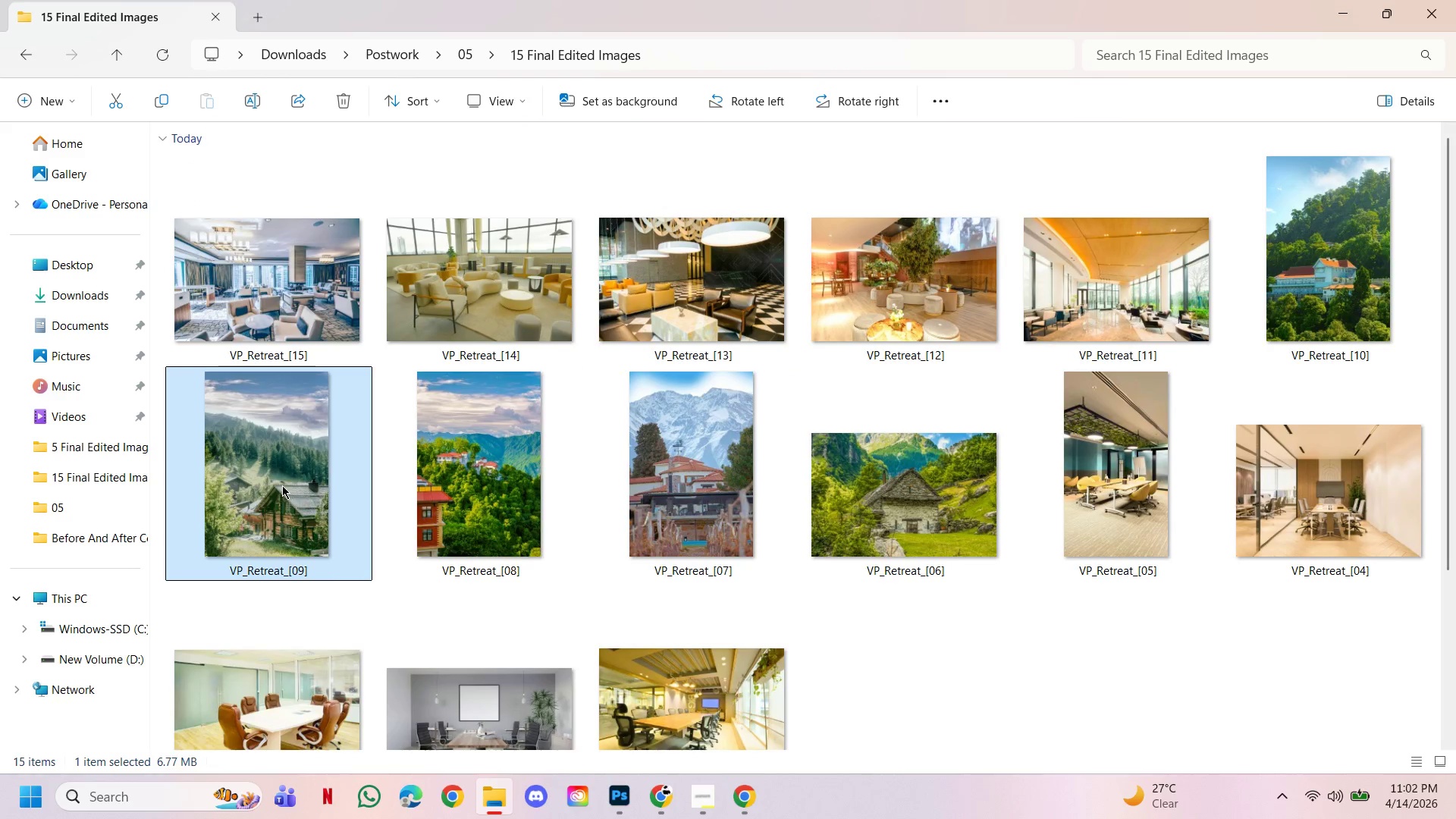 
left_click_drag(start_coordinate=[282, 485], to_coordinate=[560, 63])
 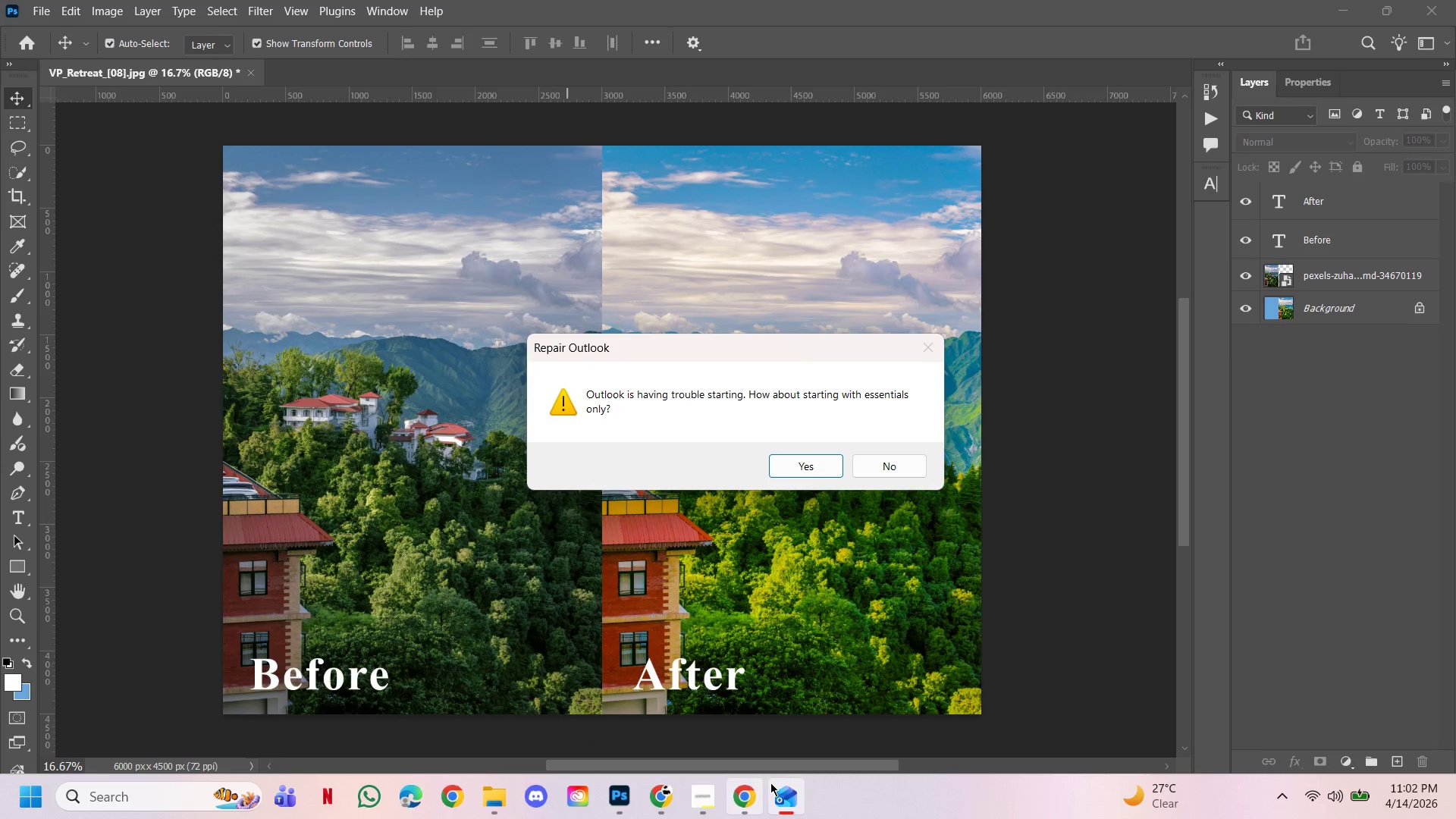 
left_click([799, 799])
 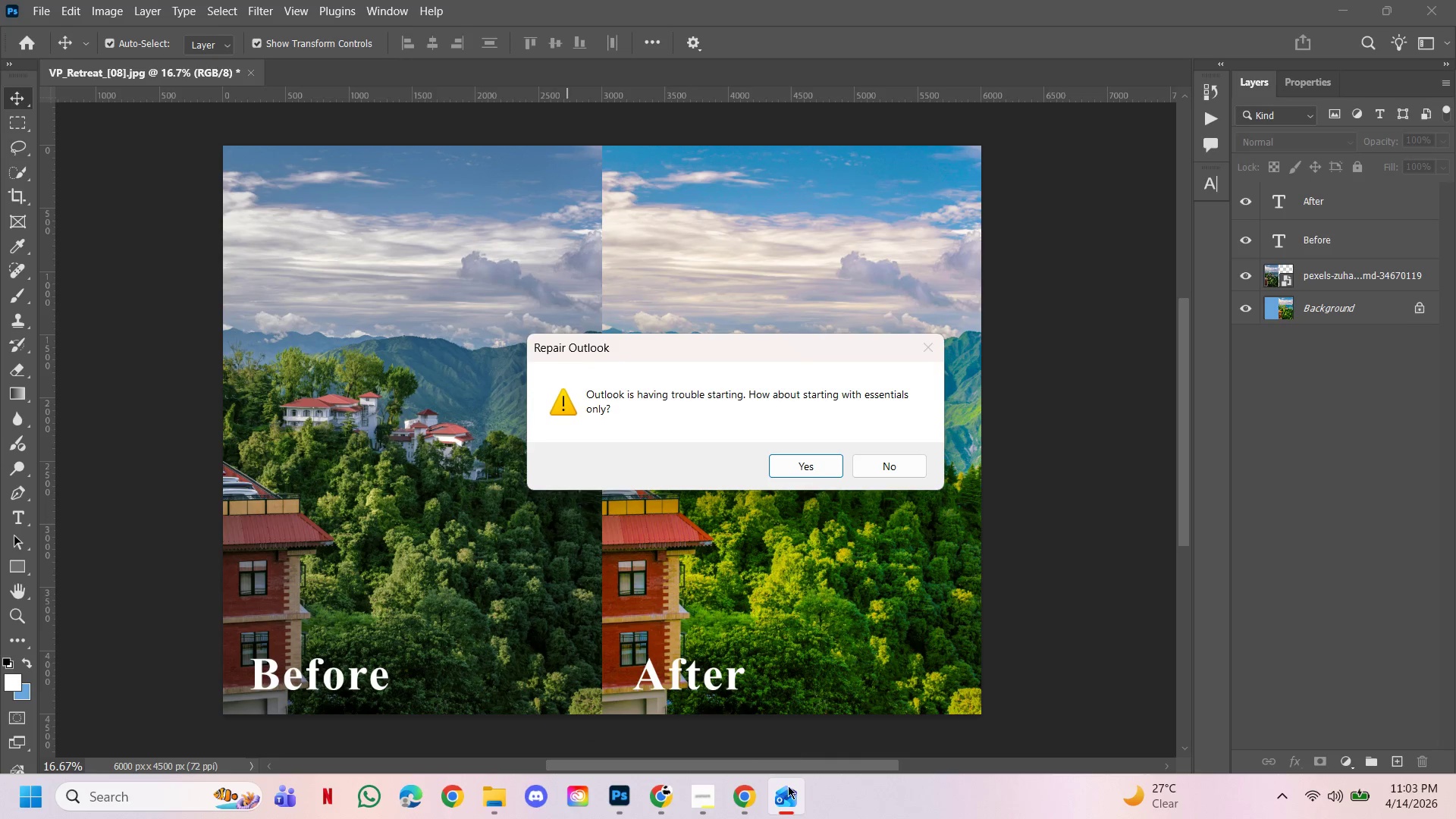 
left_click([791, 791])
 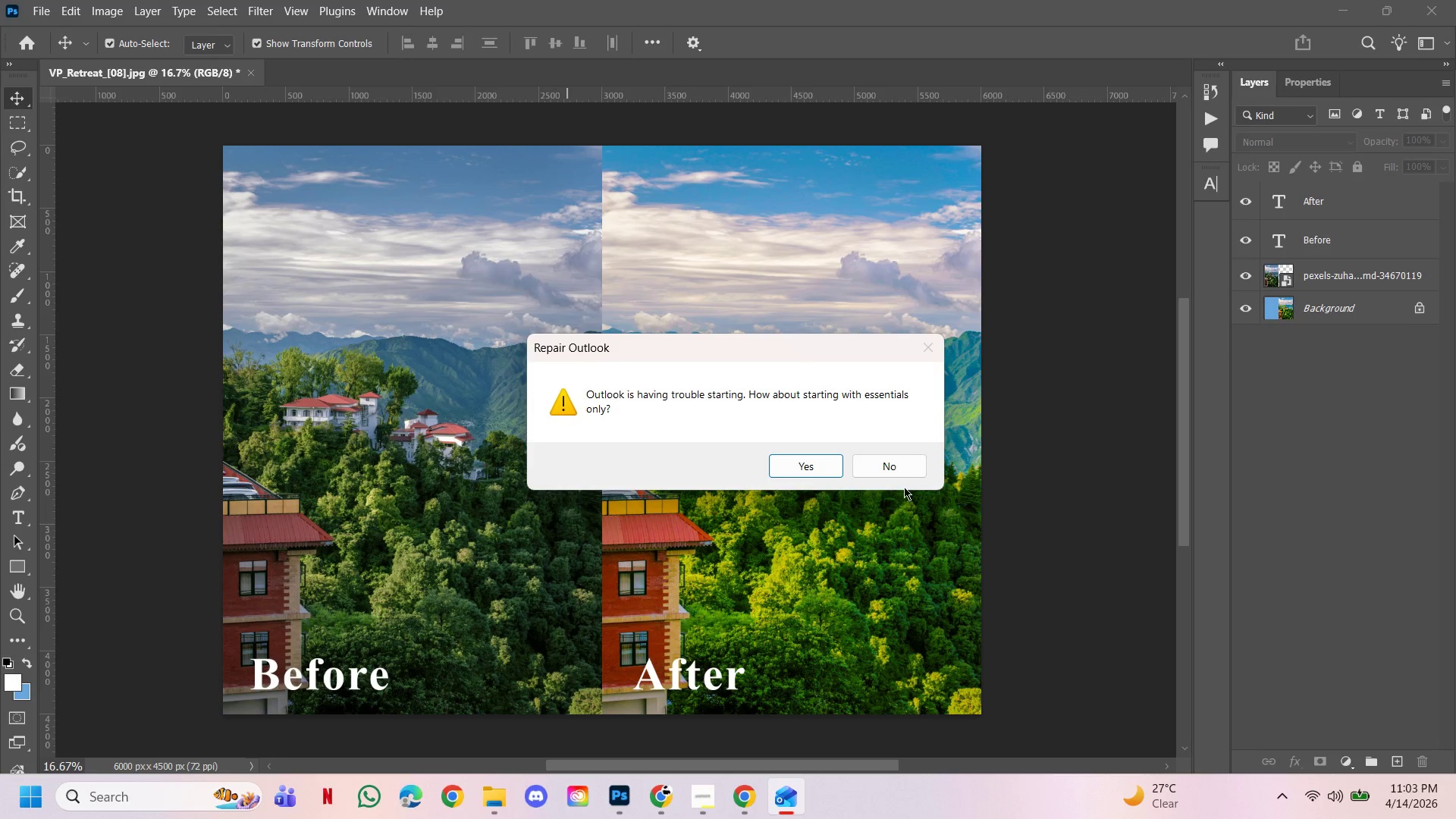 
left_click([905, 462])
 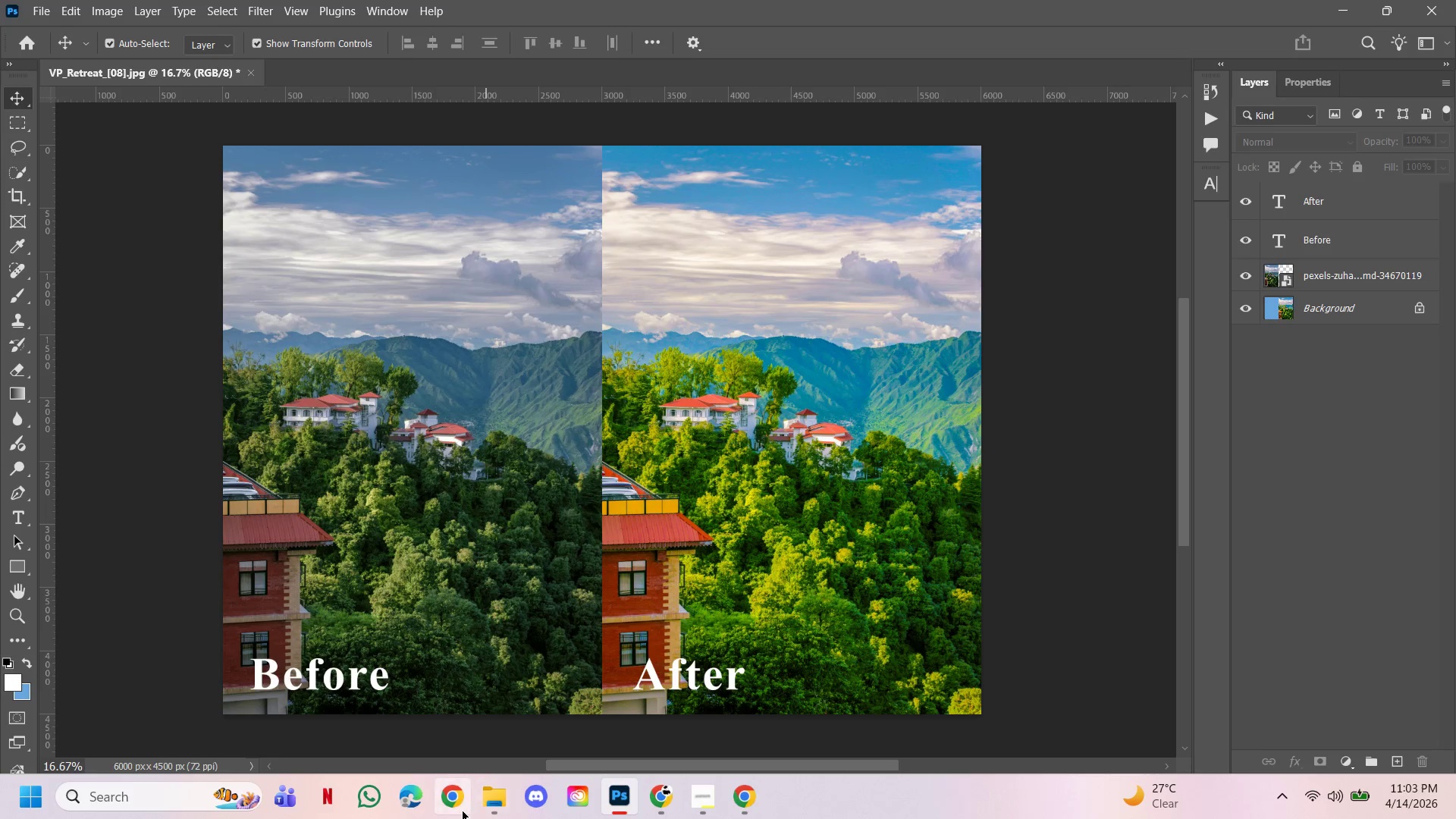 
left_click([477, 805])
 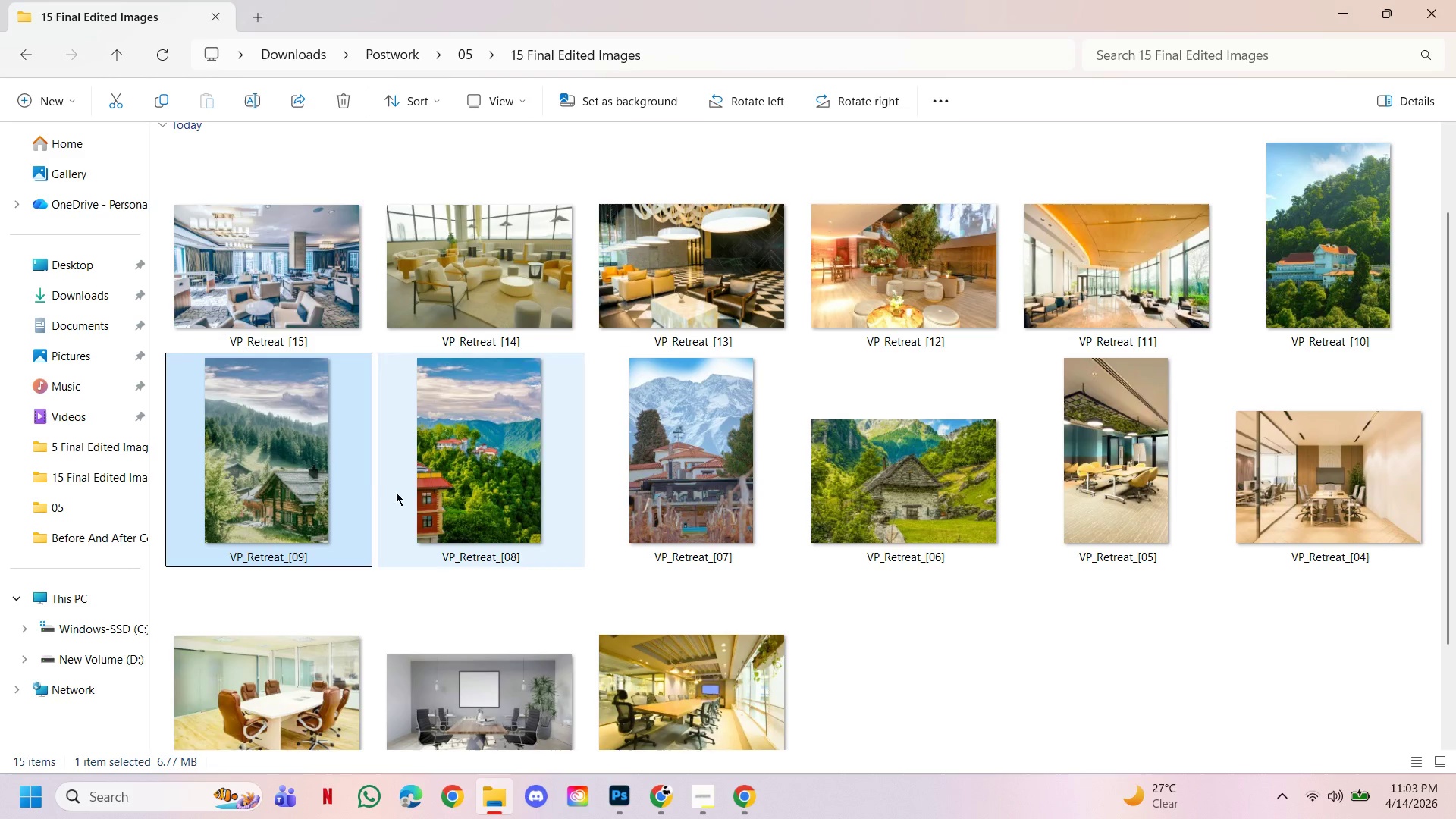 
left_click_drag(start_coordinate=[281, 491], to_coordinate=[623, 808])
 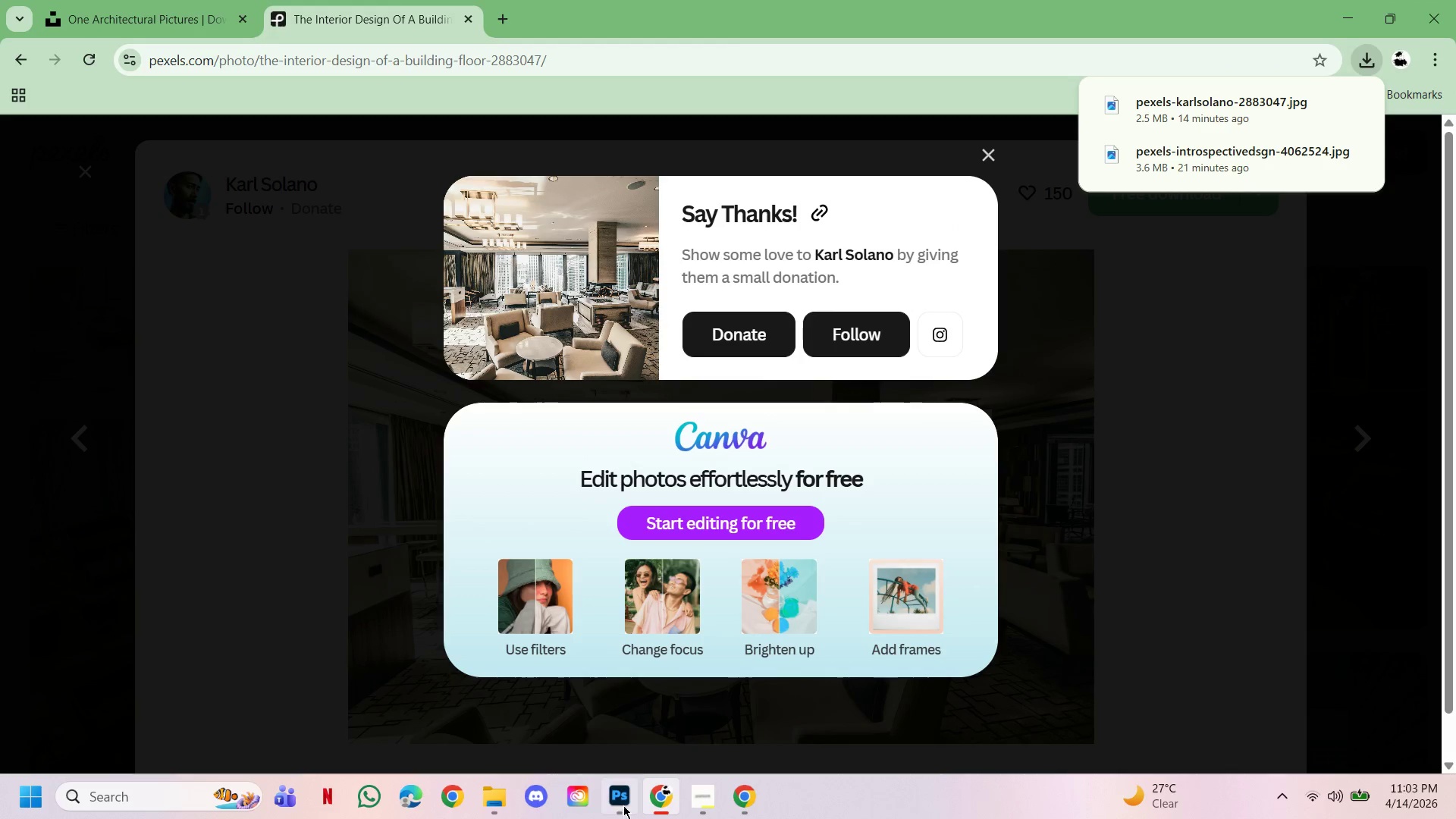 
left_click([623, 805])
 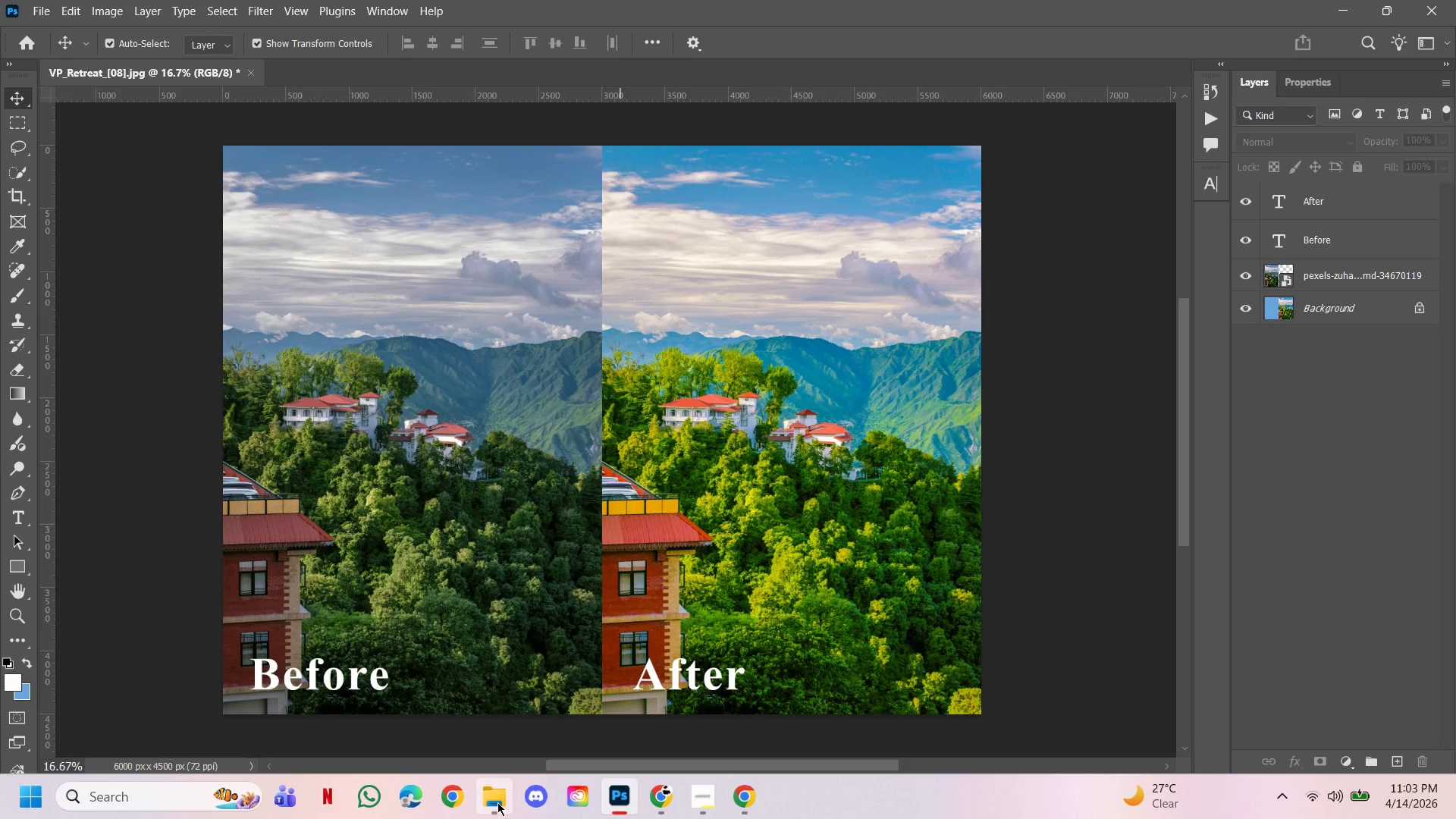 
left_click([504, 802])
 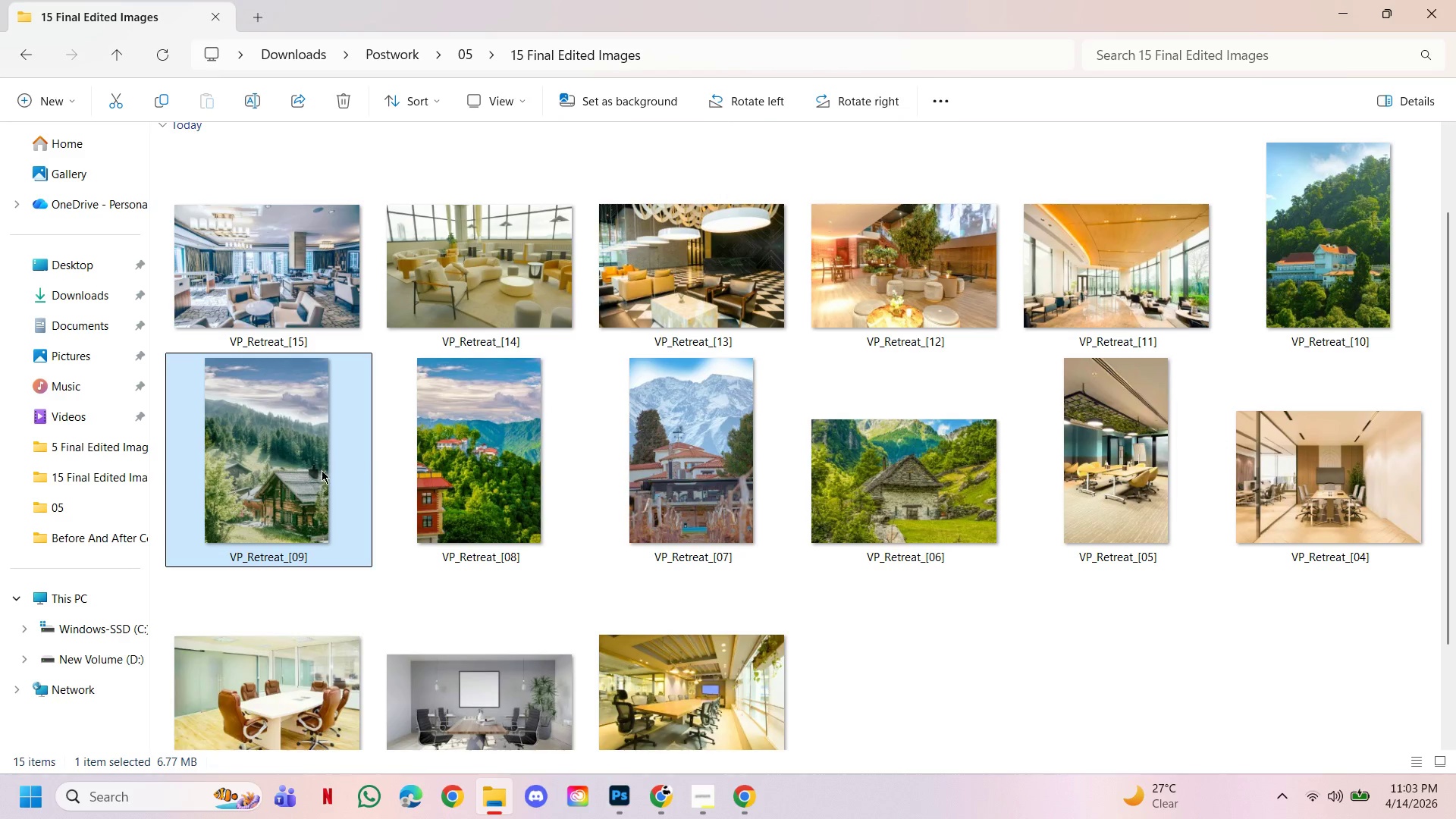 
left_click_drag(start_coordinate=[311, 468], to_coordinate=[338, 78])
 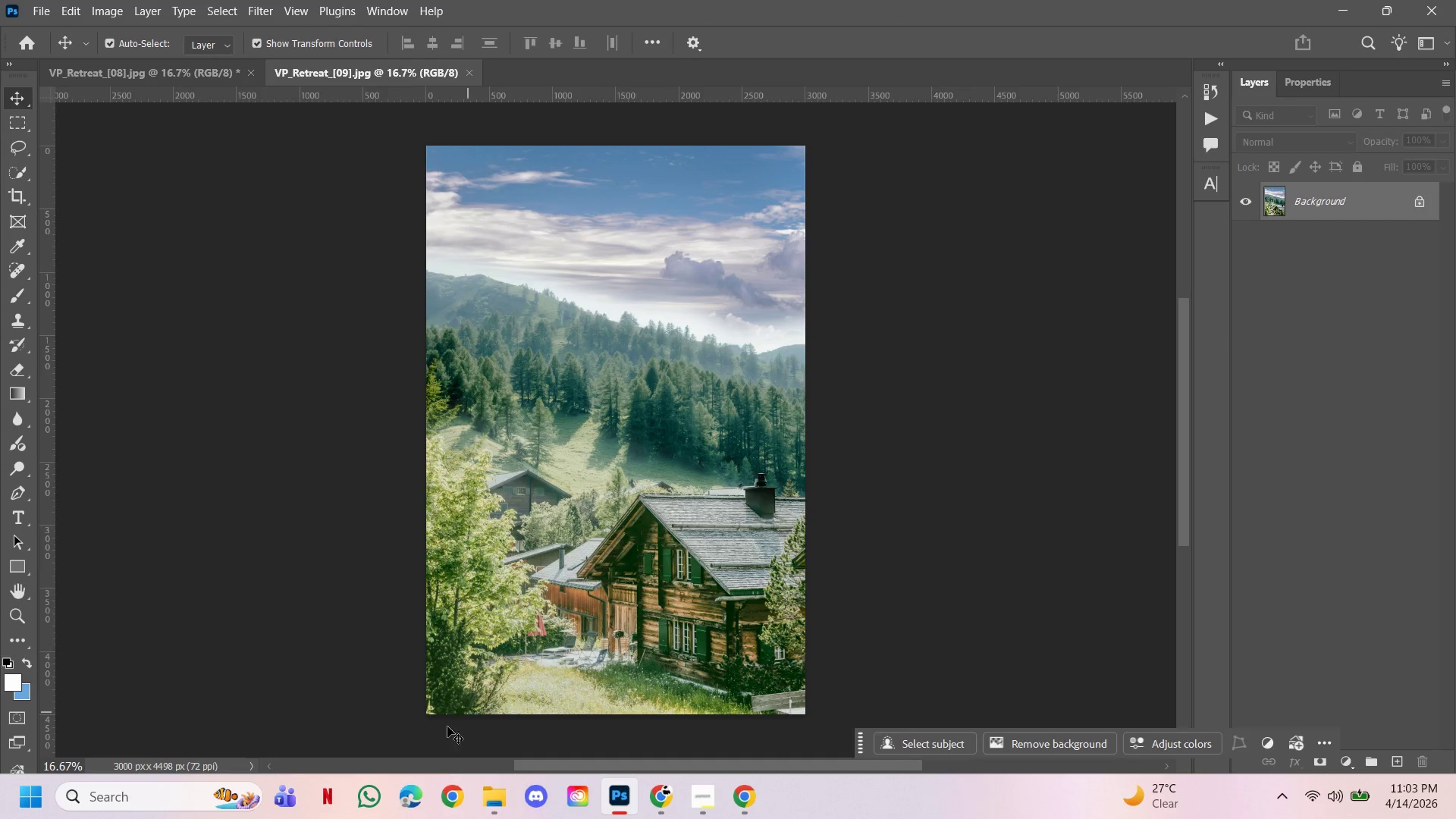 
left_click([503, 808])
 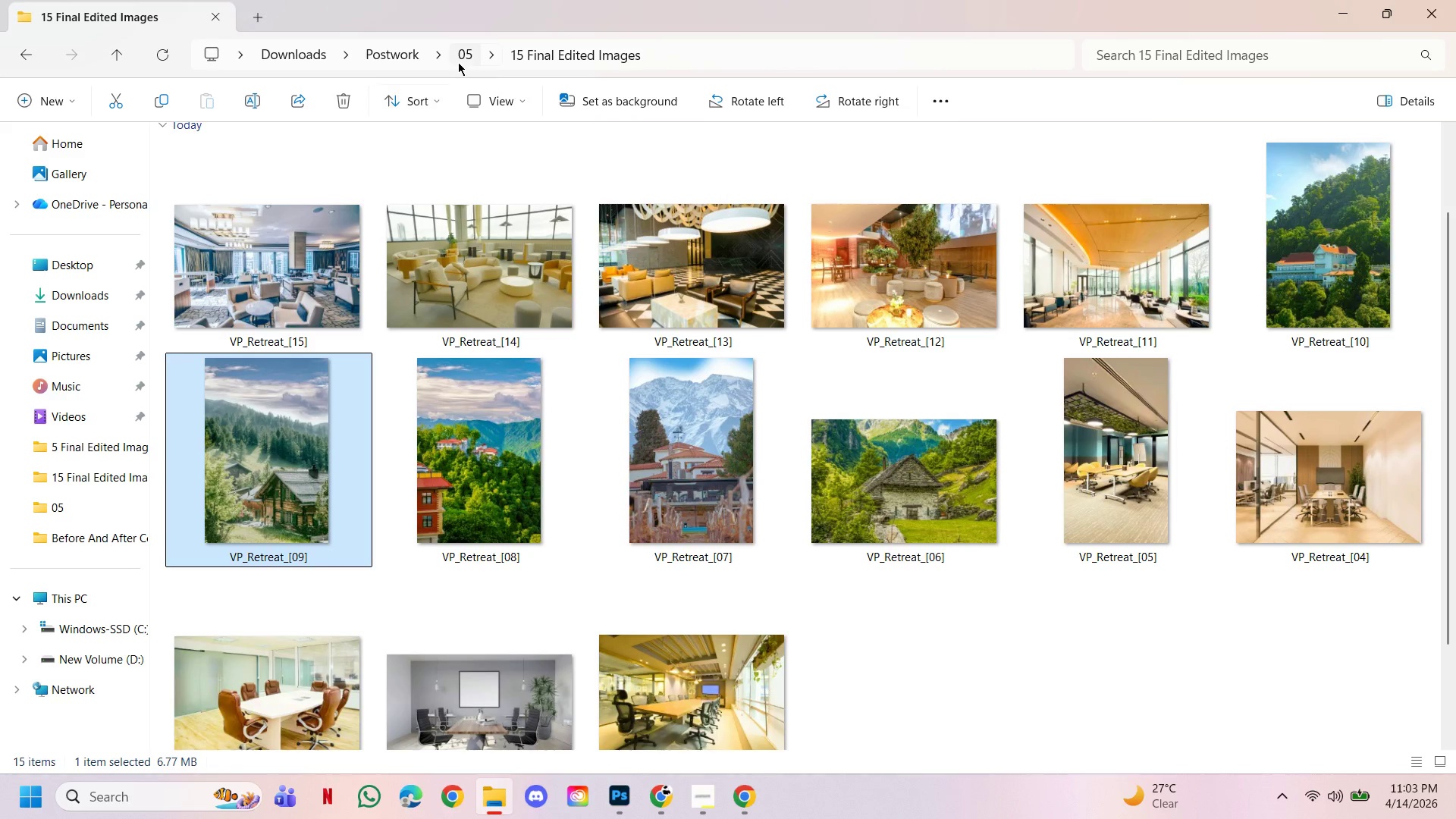 
left_click([458, 61])
 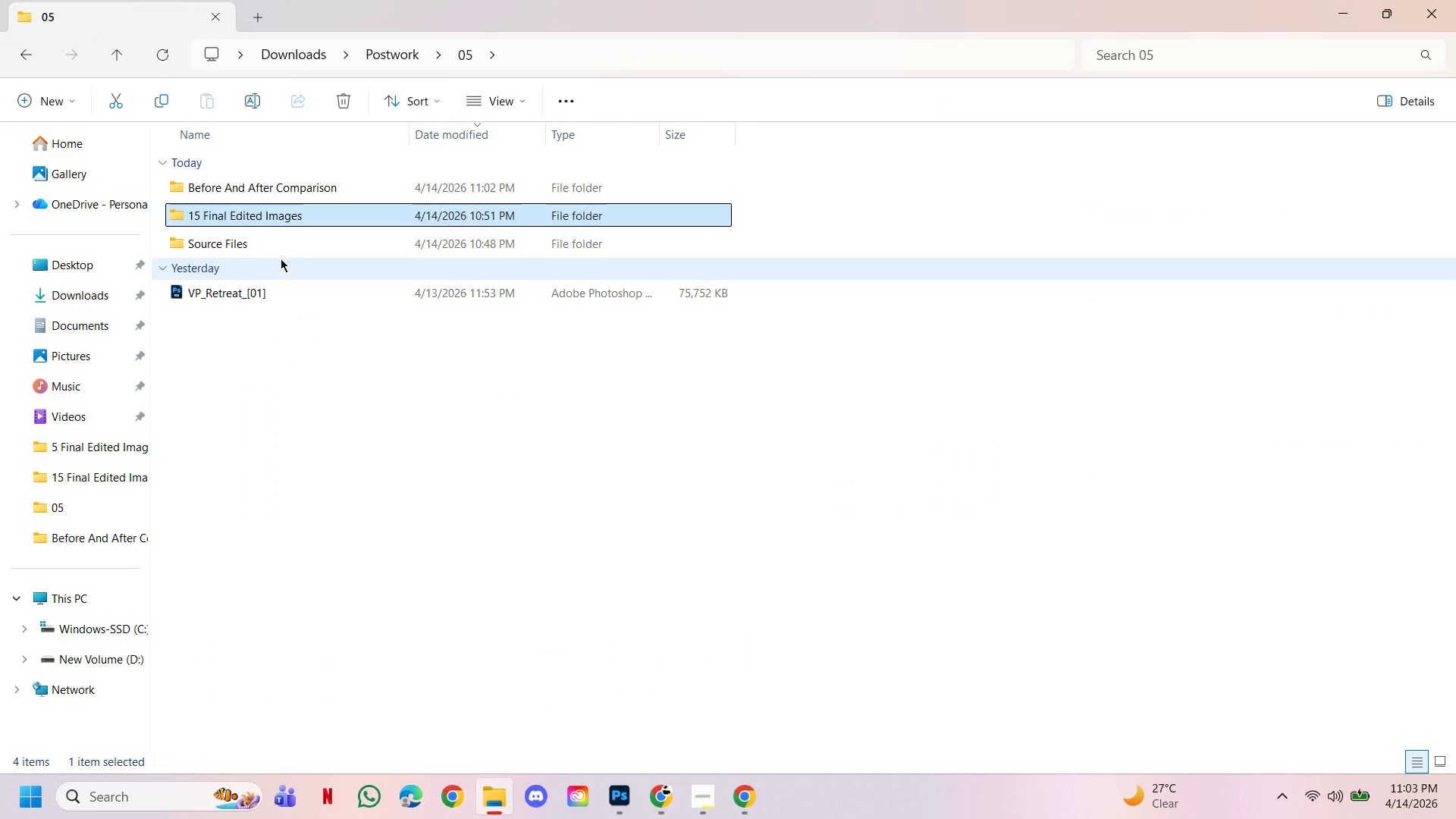 
double_click([280, 235])
 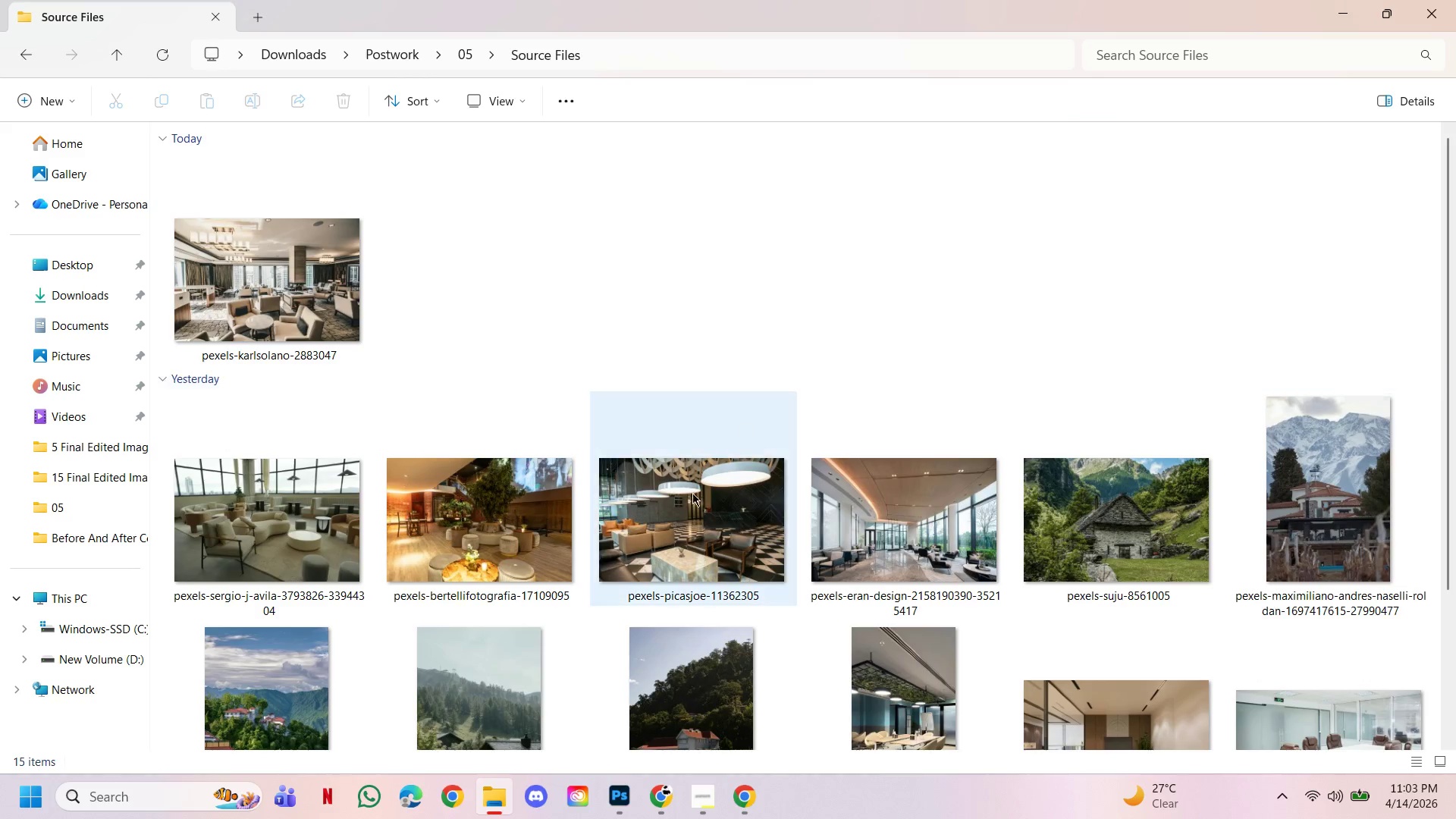 
scroll: coordinate [637, 557], scroll_direction: down, amount: 2.0
 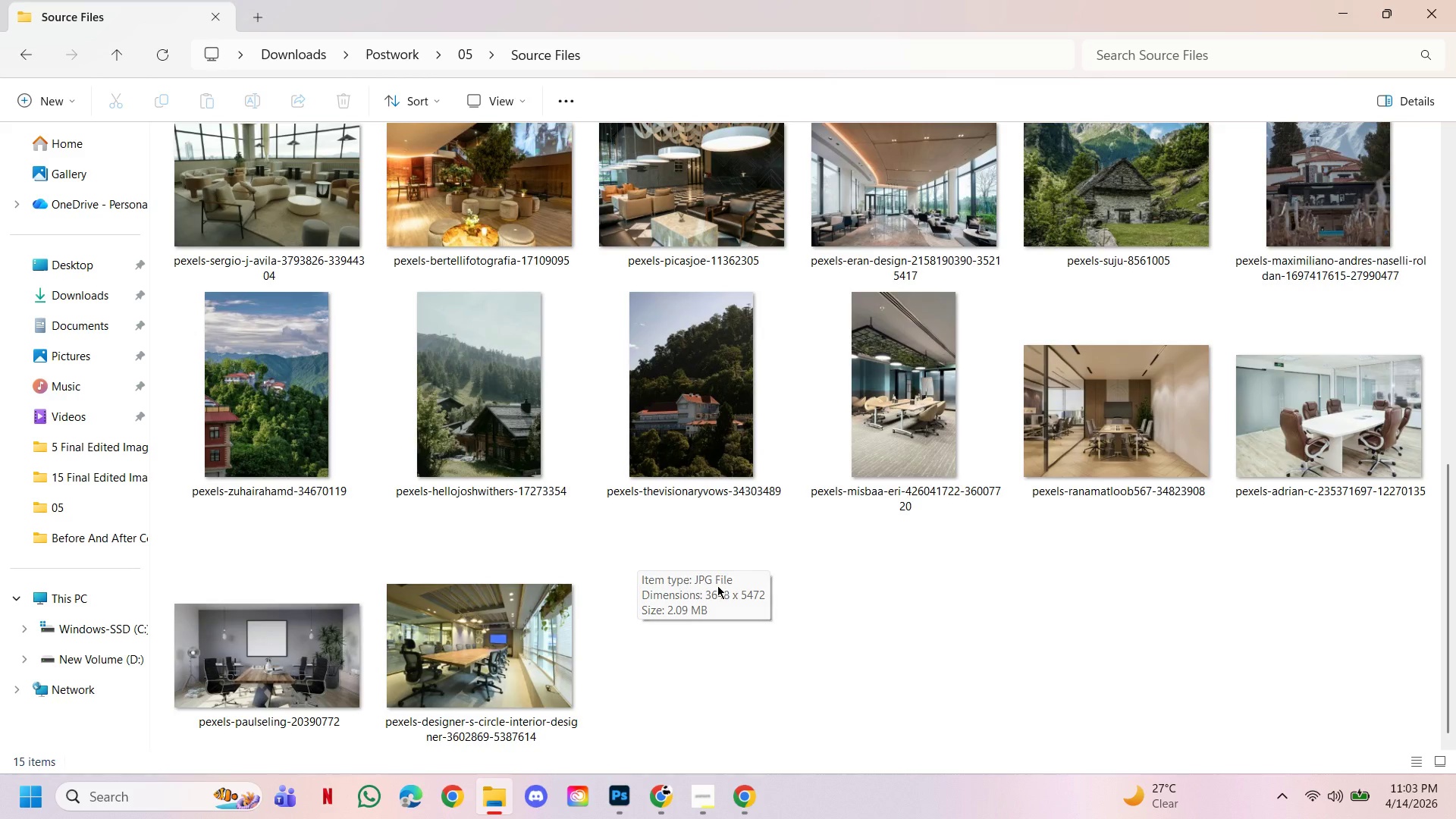 
left_click([717, 585])
 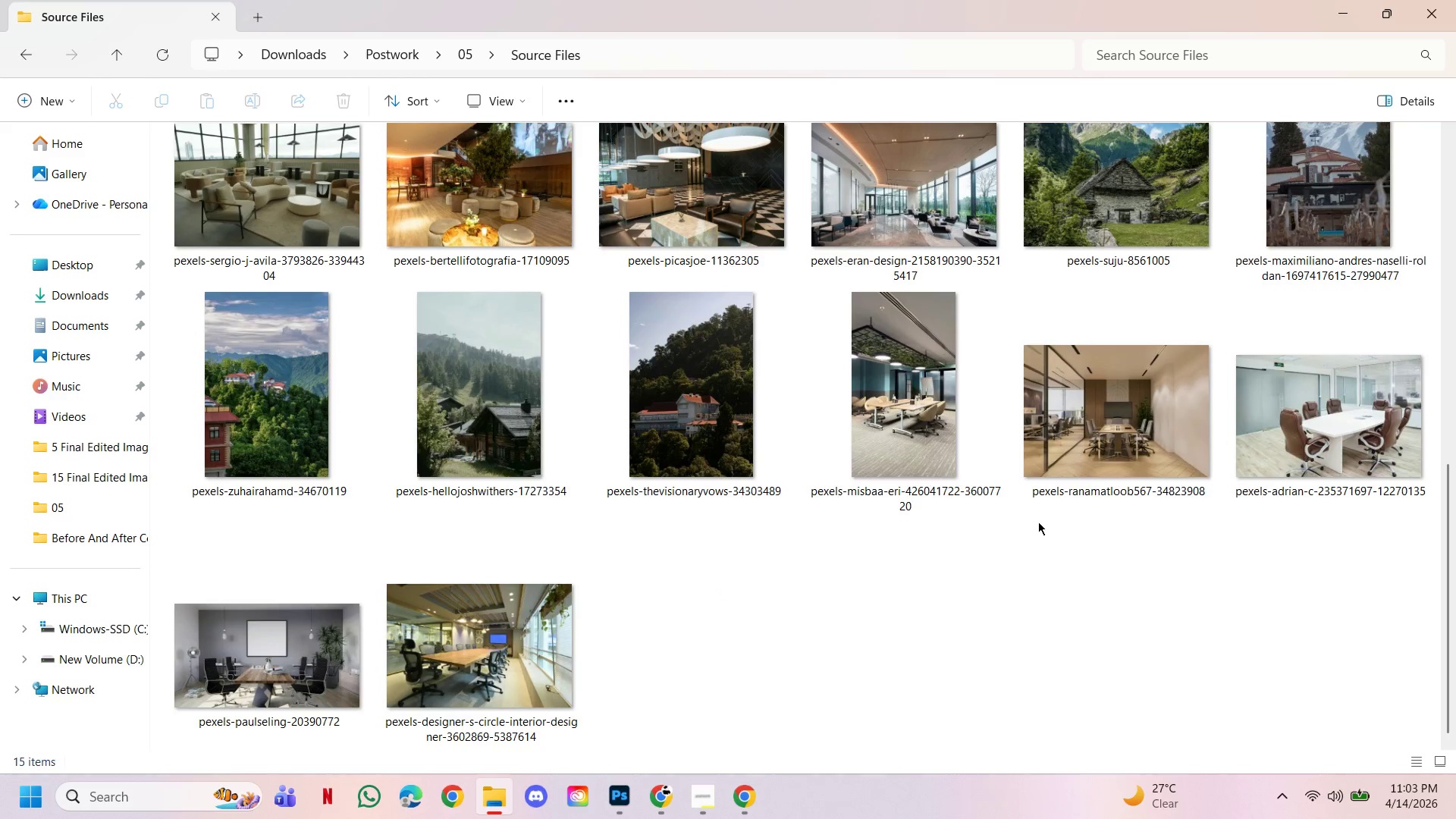 
scroll: coordinate [1023, 529], scroll_direction: up, amount: 1.0
 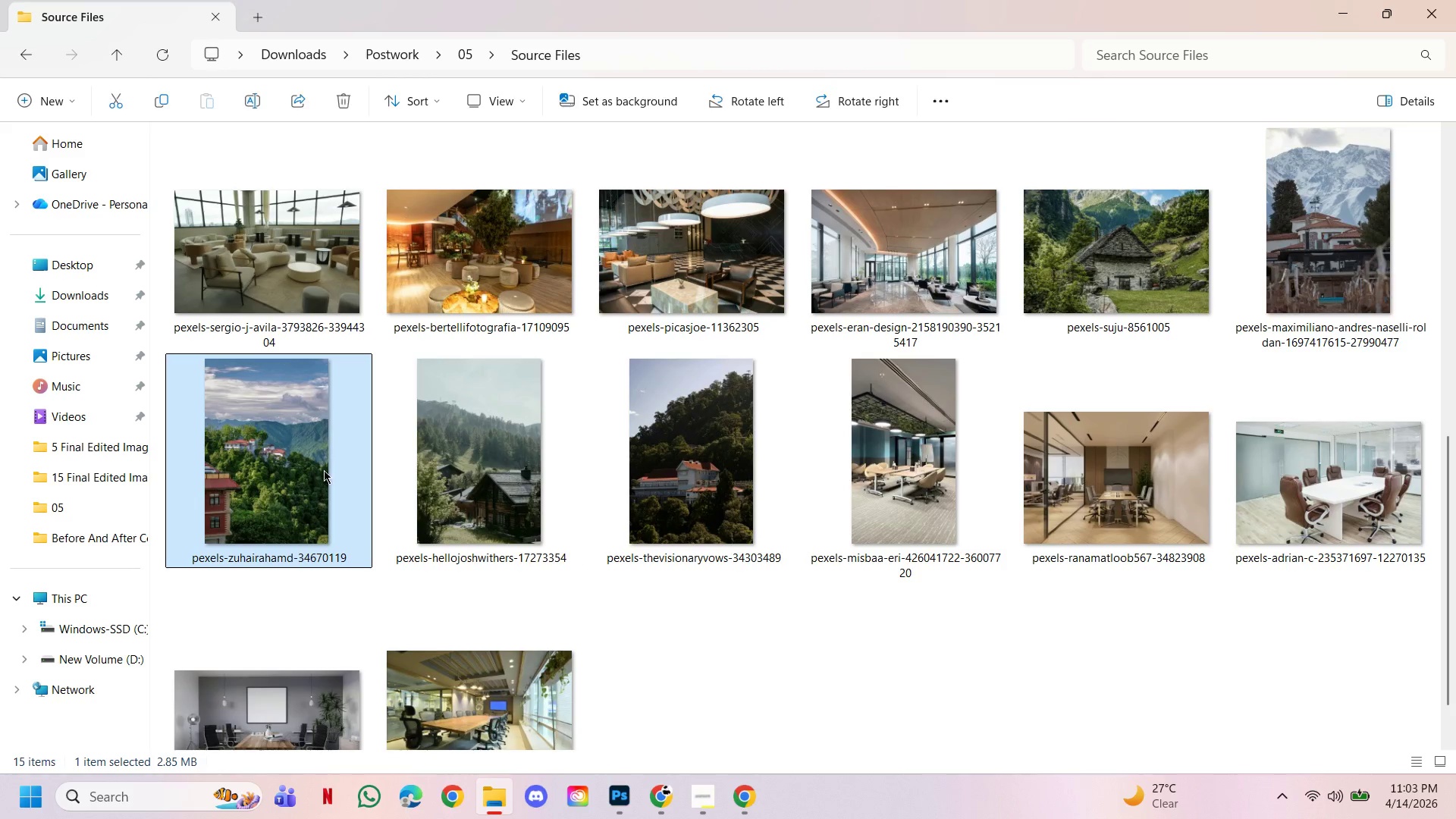 
double_click([500, 474])
 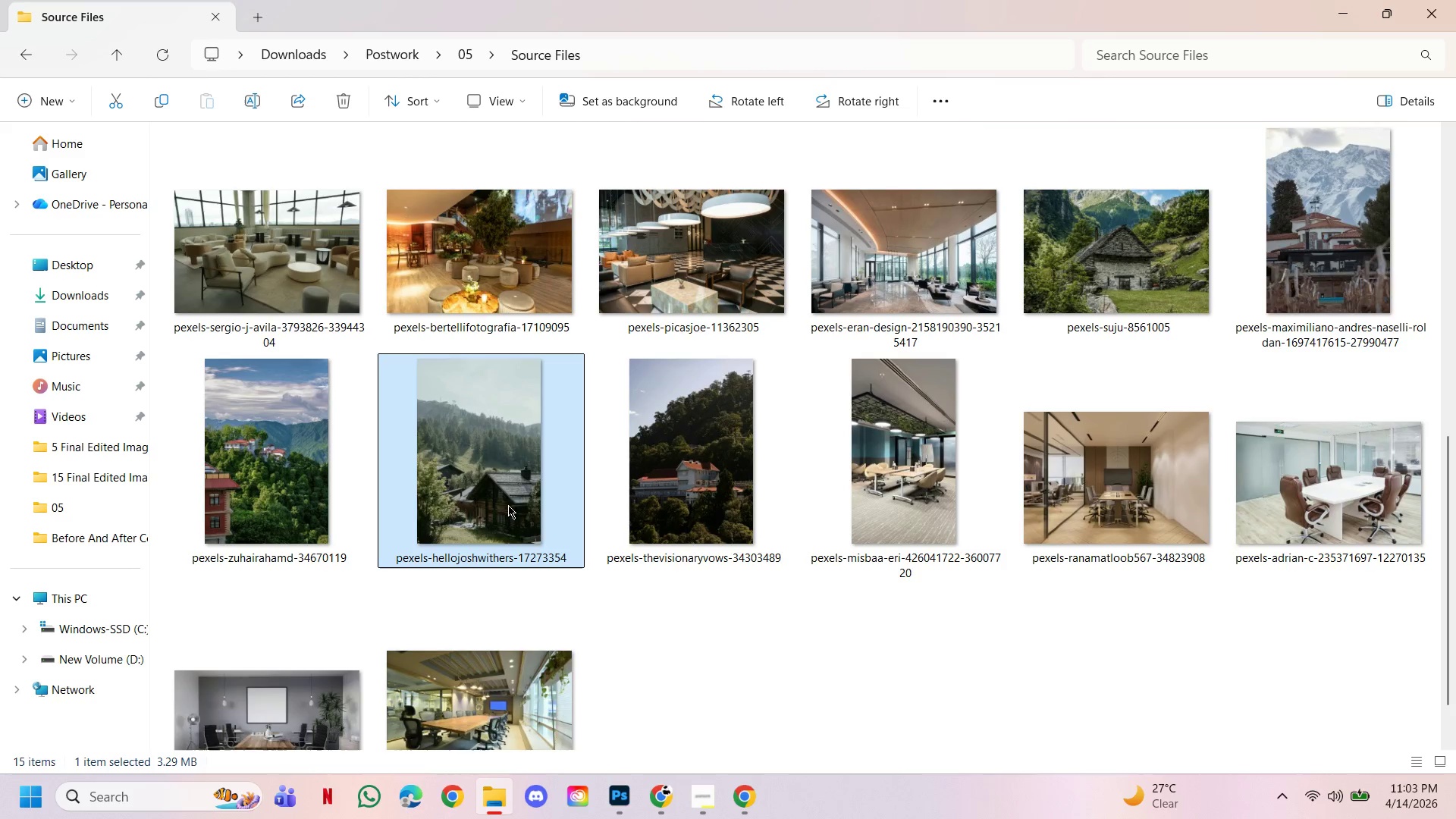 
left_click_drag(start_coordinate=[508, 505], to_coordinate=[268, 270])
 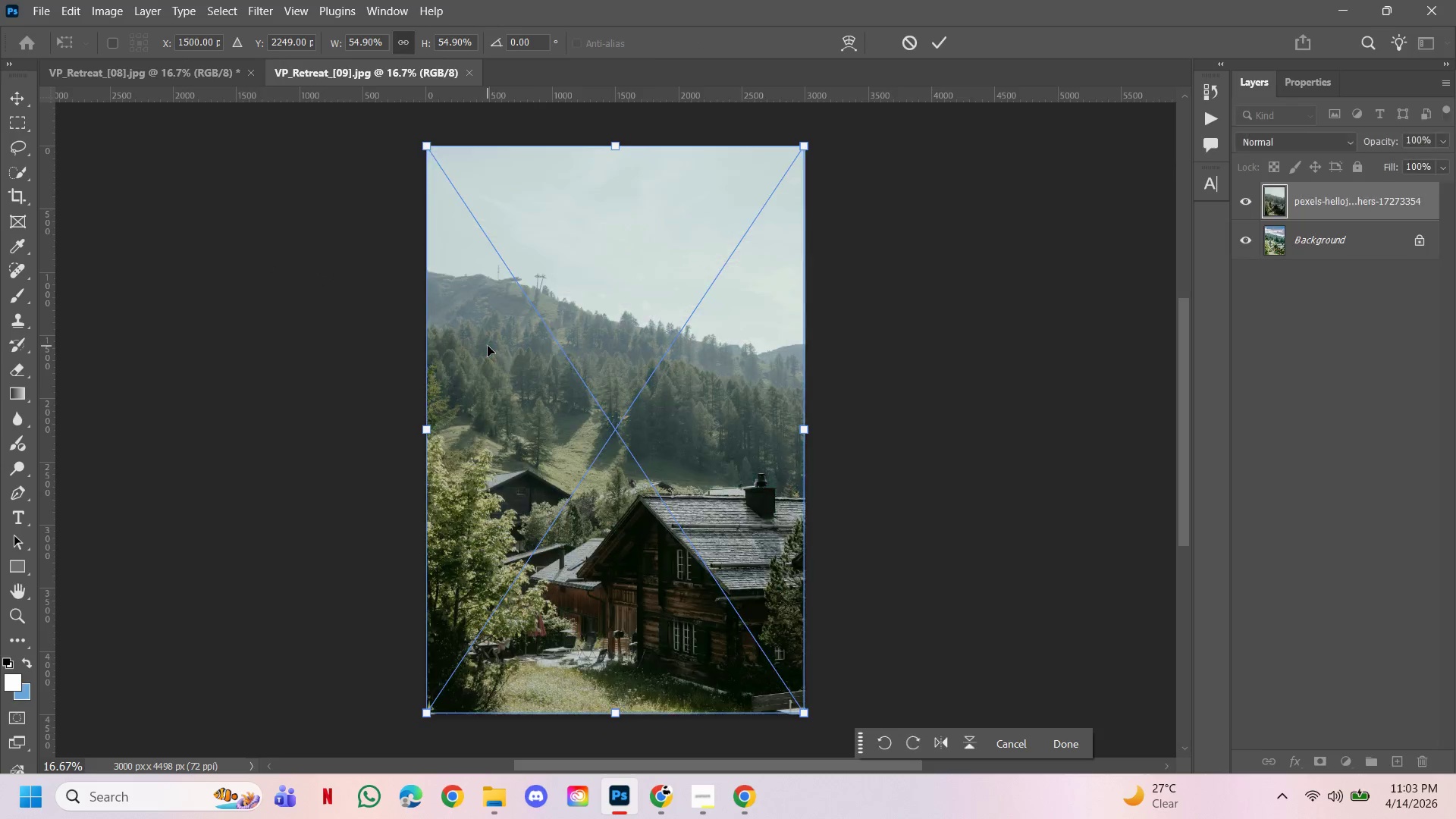 
hold_key(key=ControlLeft, duration=0.45)
 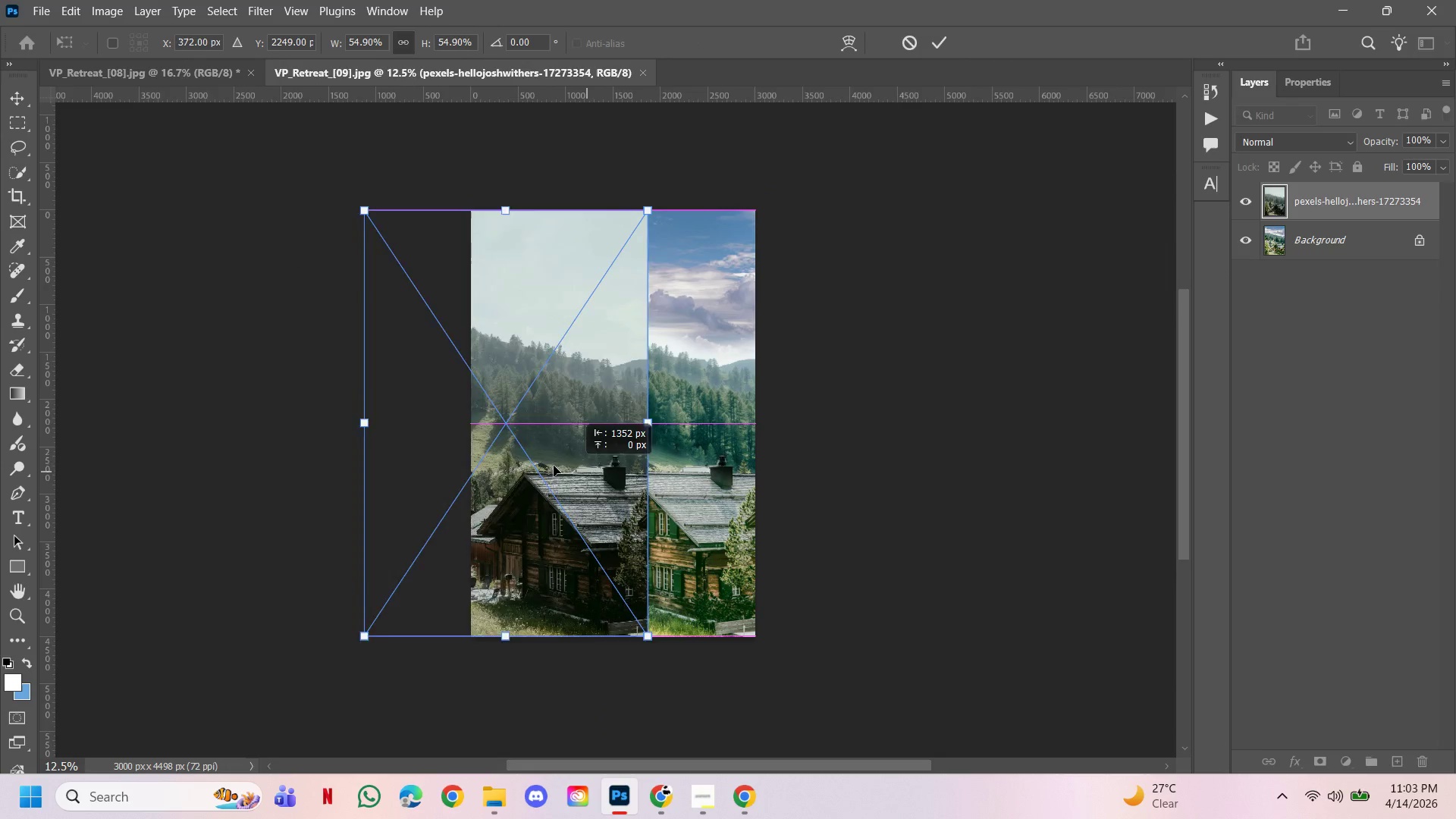 
hold_key(key=Space, duration=0.47)
 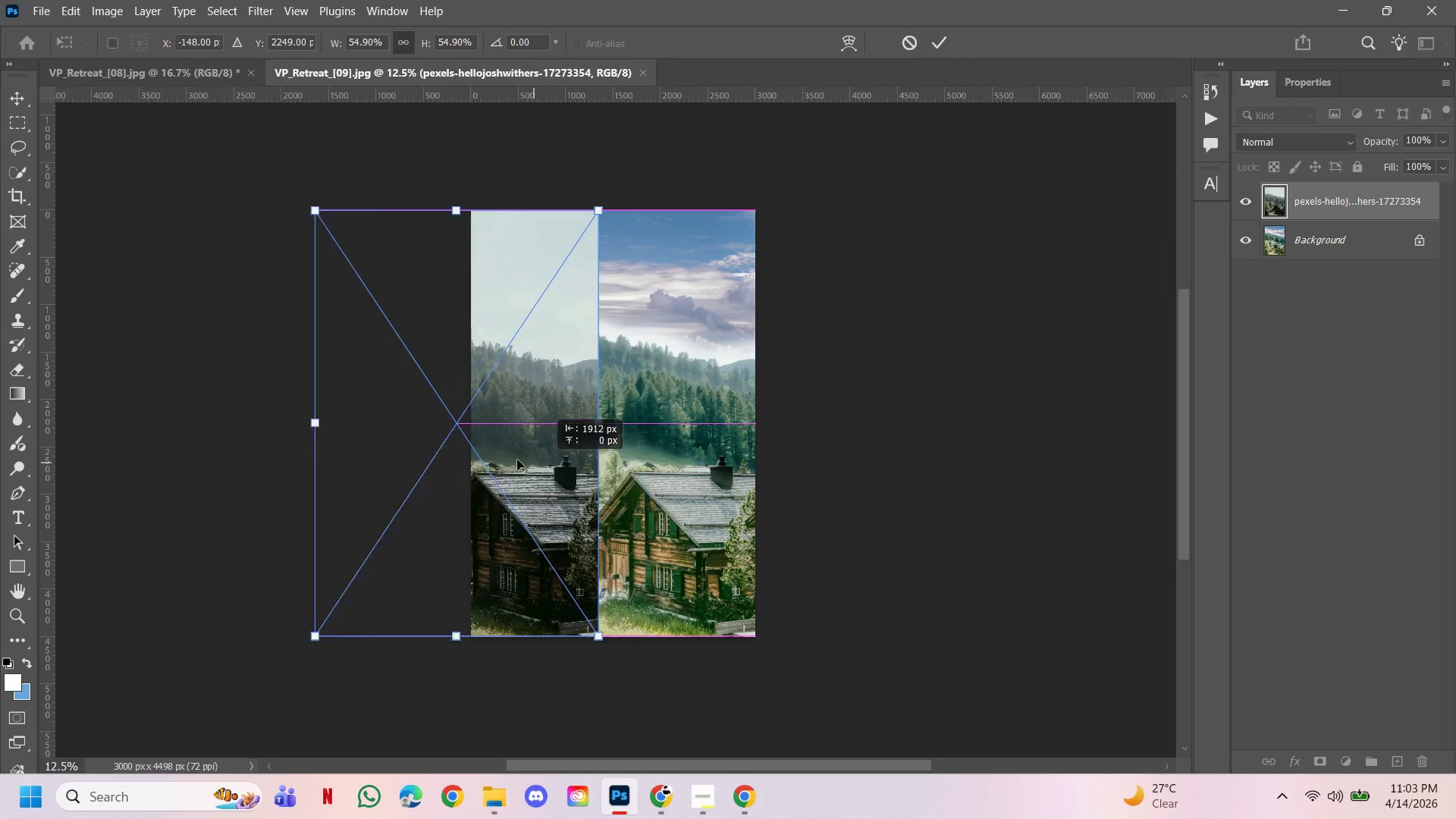 
hold_key(key=AltLeft, duration=0.41)
left_click([605, 403])
 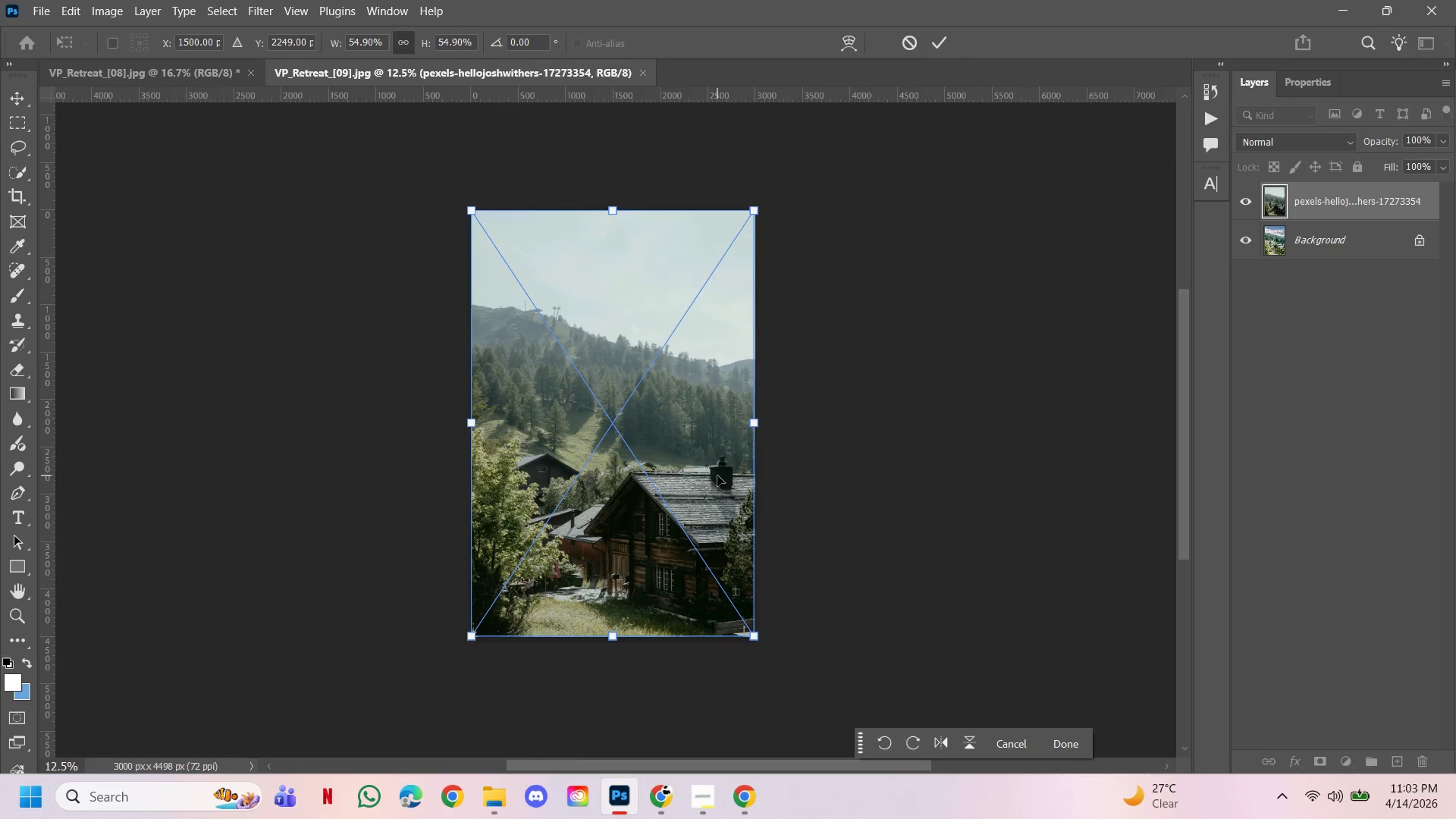 
hold_key(key=ShiftLeft, duration=1.56)
left_click_drag(start_coordinate=[715, 475], to_coordinate=[434, 448])
 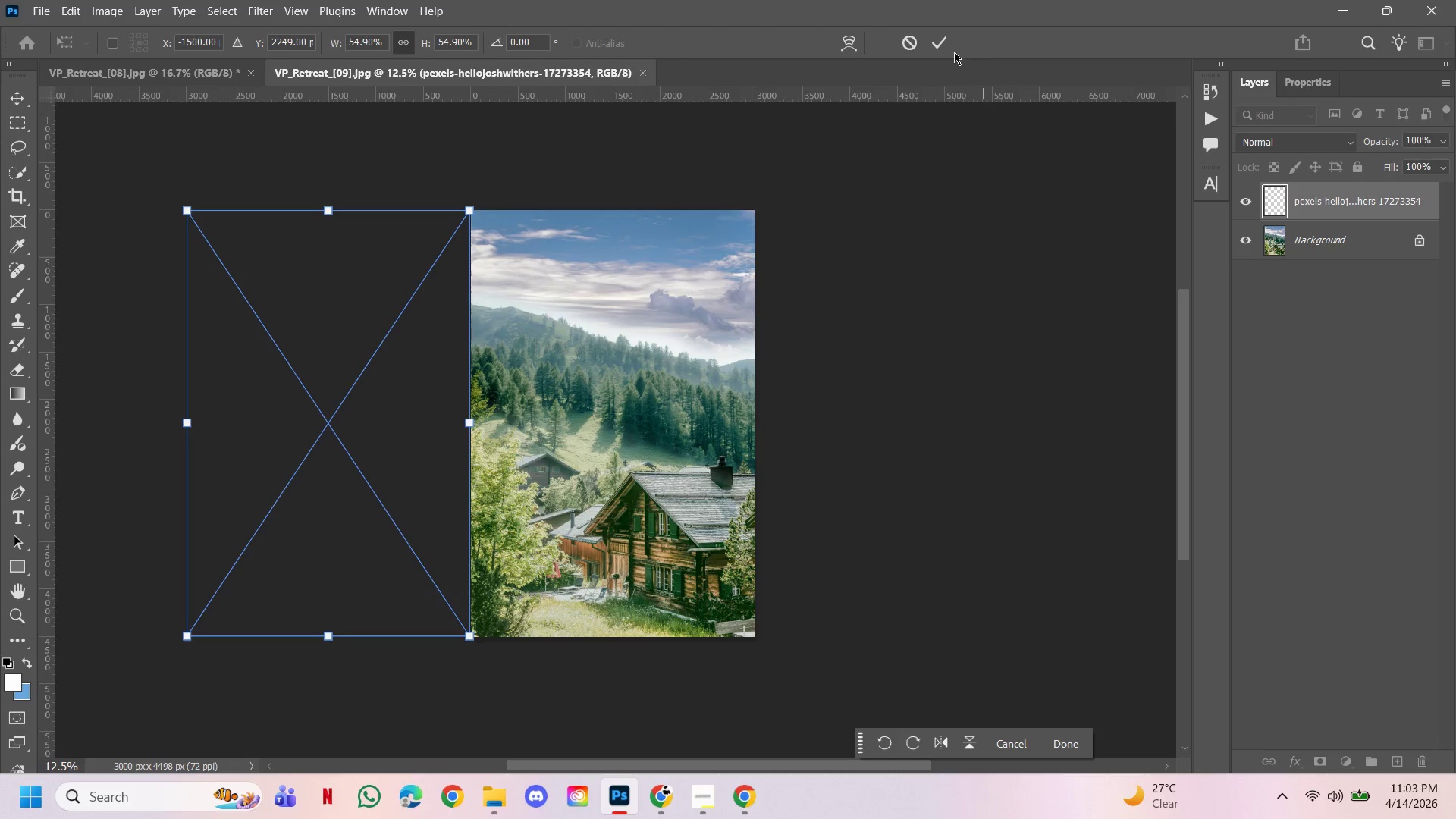 
left_click([946, 42])
 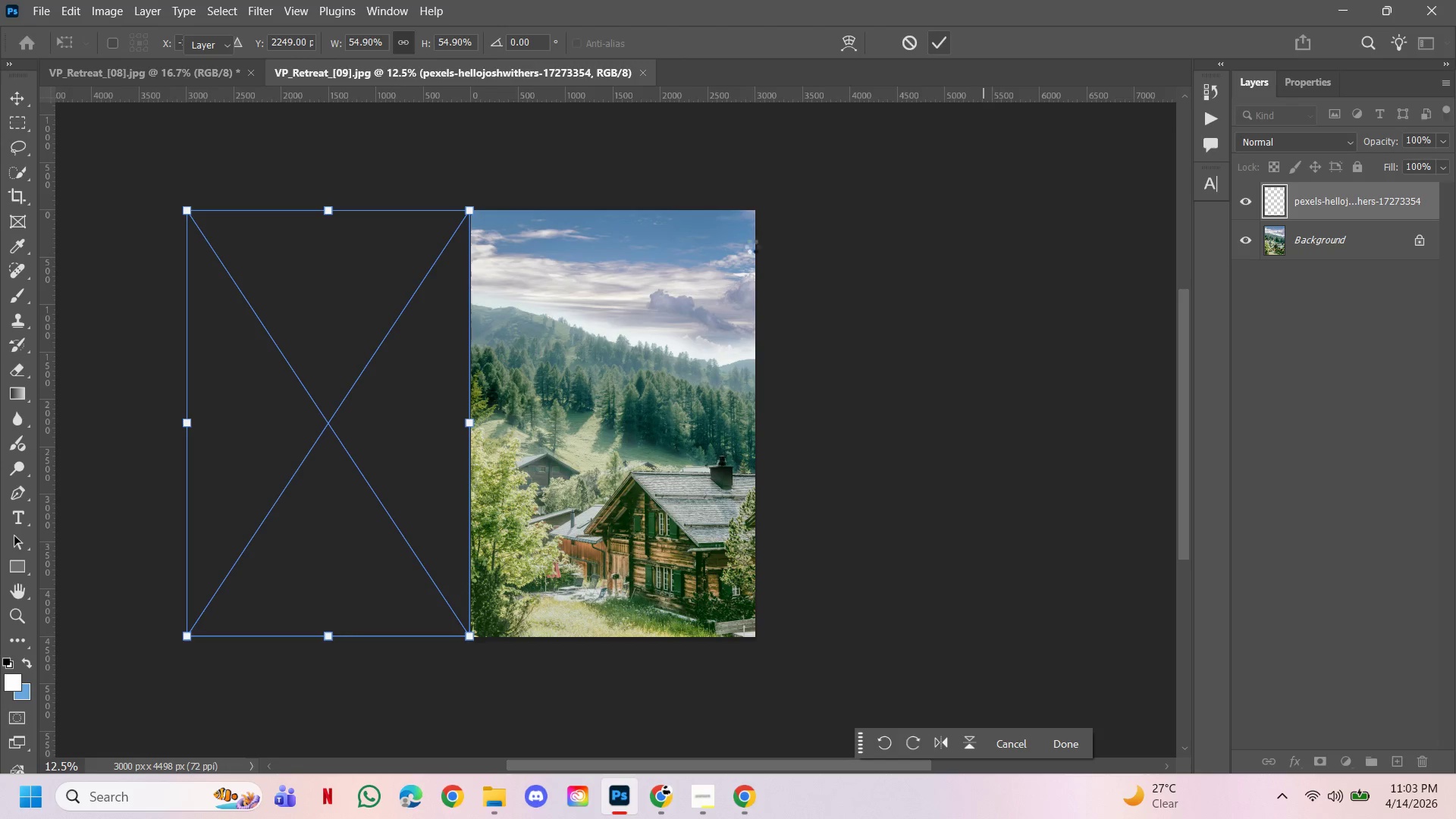 
key(C)
 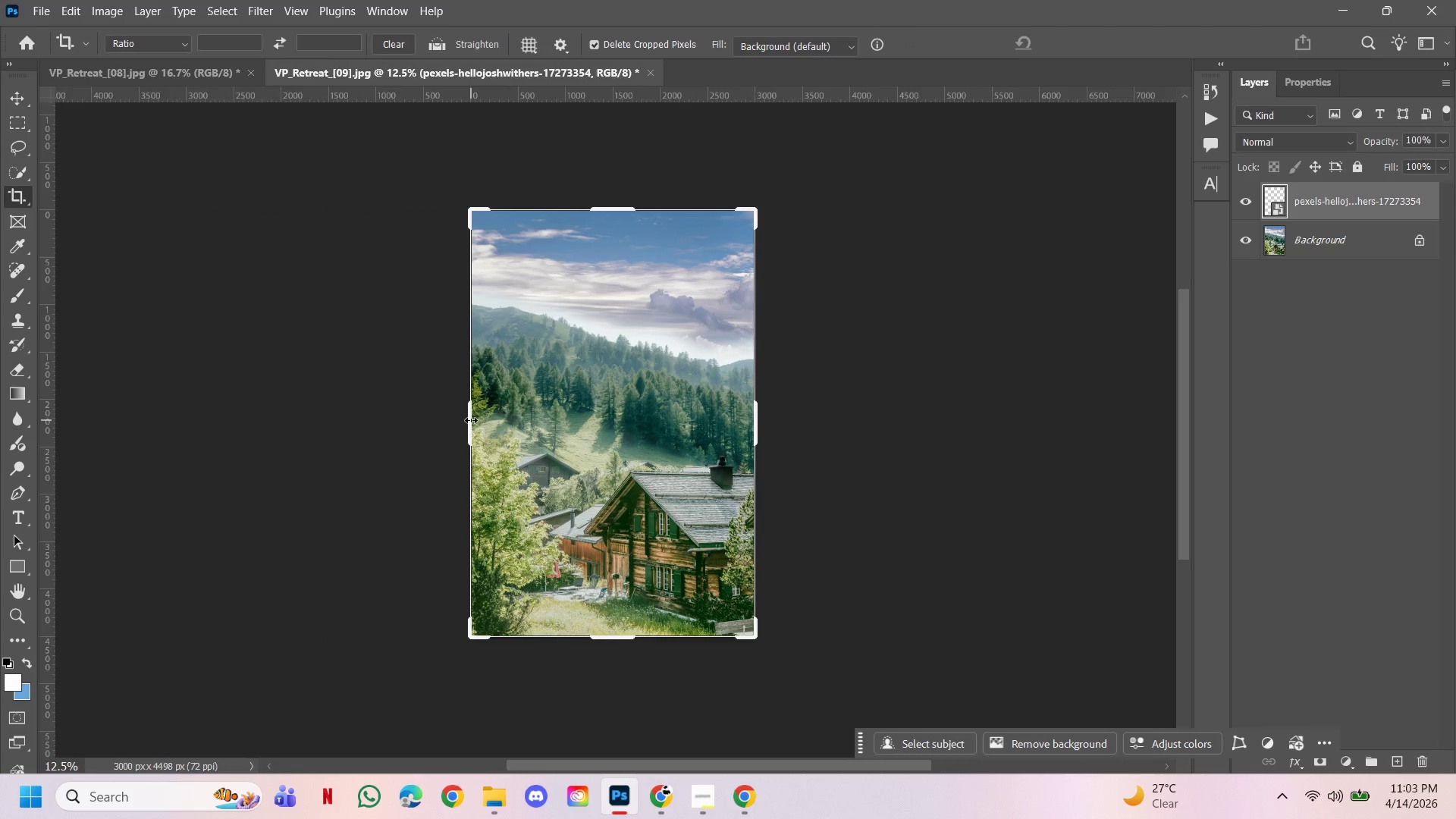 
left_click_drag(start_coordinate=[471, 420], to_coordinate=[327, 401])
 